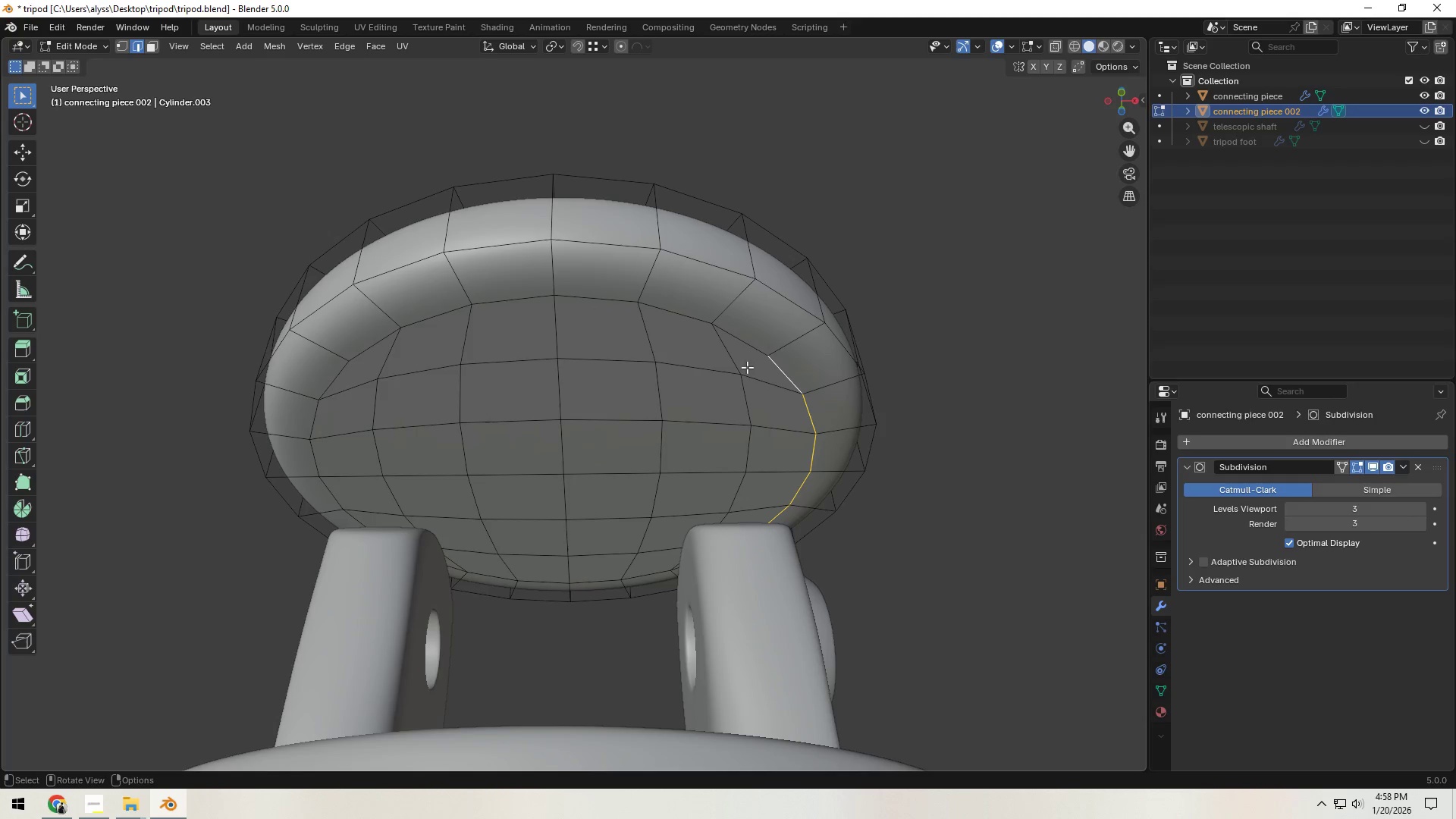 
hold_key(key=ShiftLeft, duration=2.33)
hold_key(key=AltLeft, duration=1.5)
left_click([741, 344])
 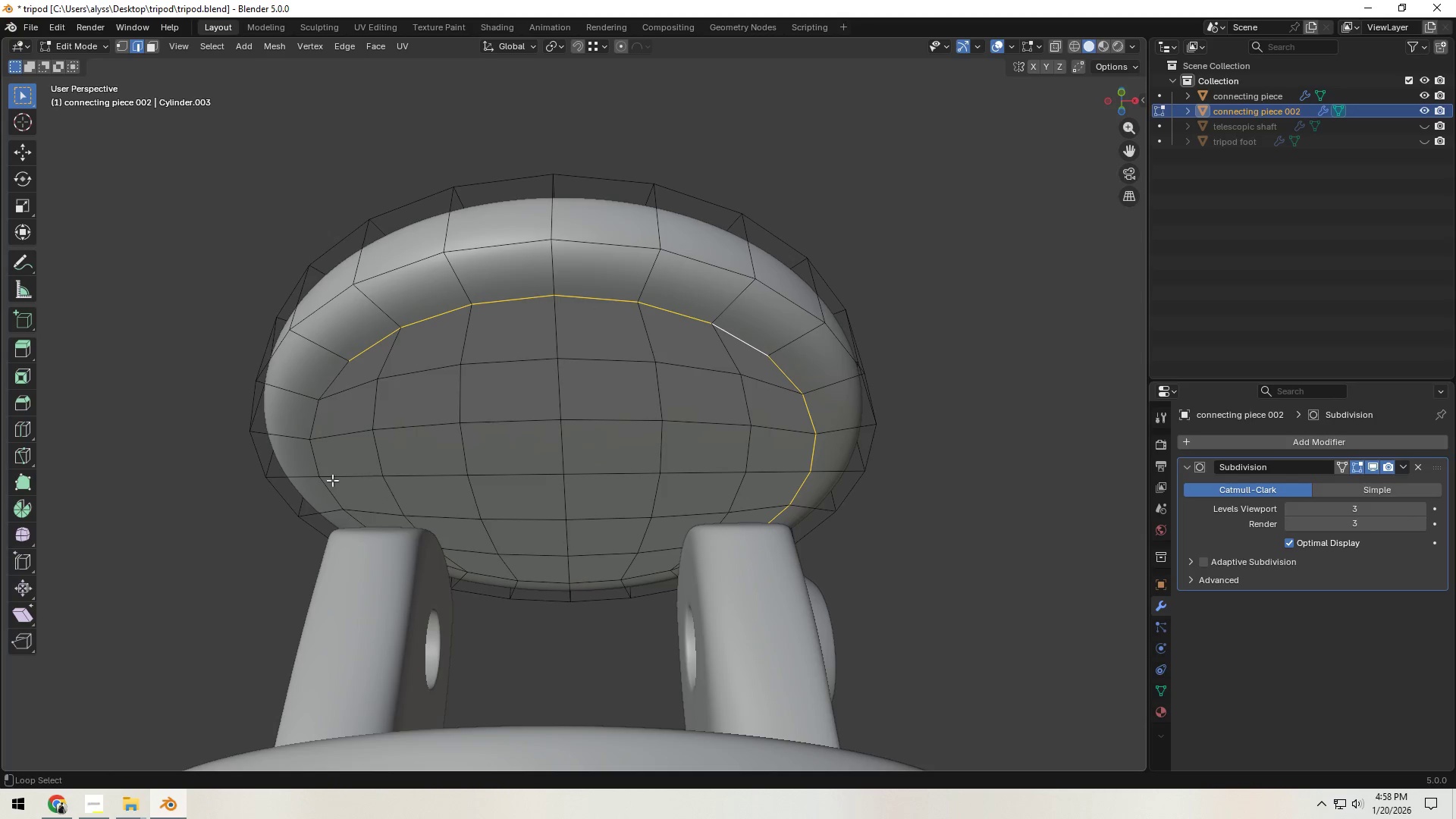 
left_click([322, 469])
 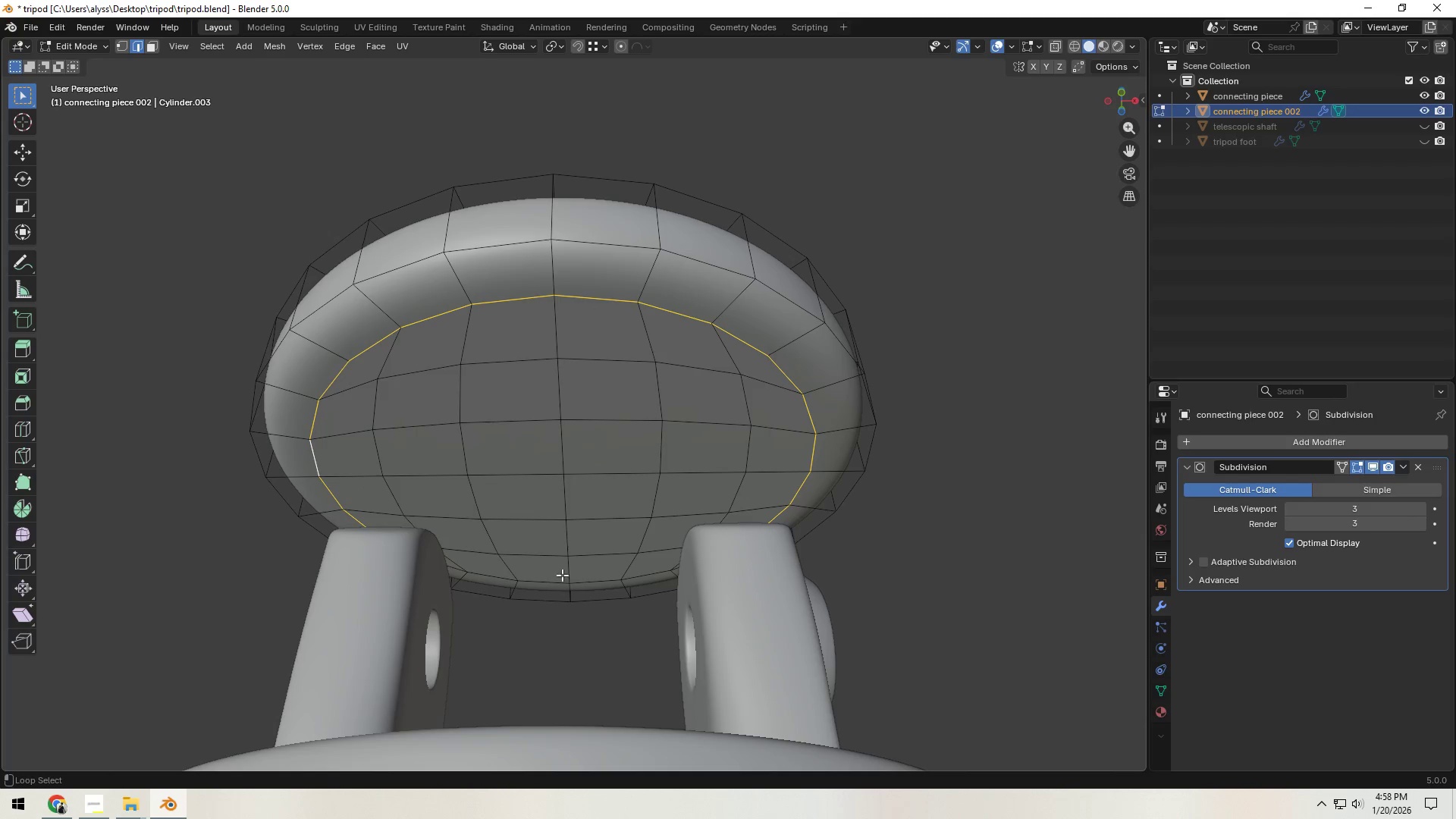 
hold_key(key=AltLeft, duration=0.62)
 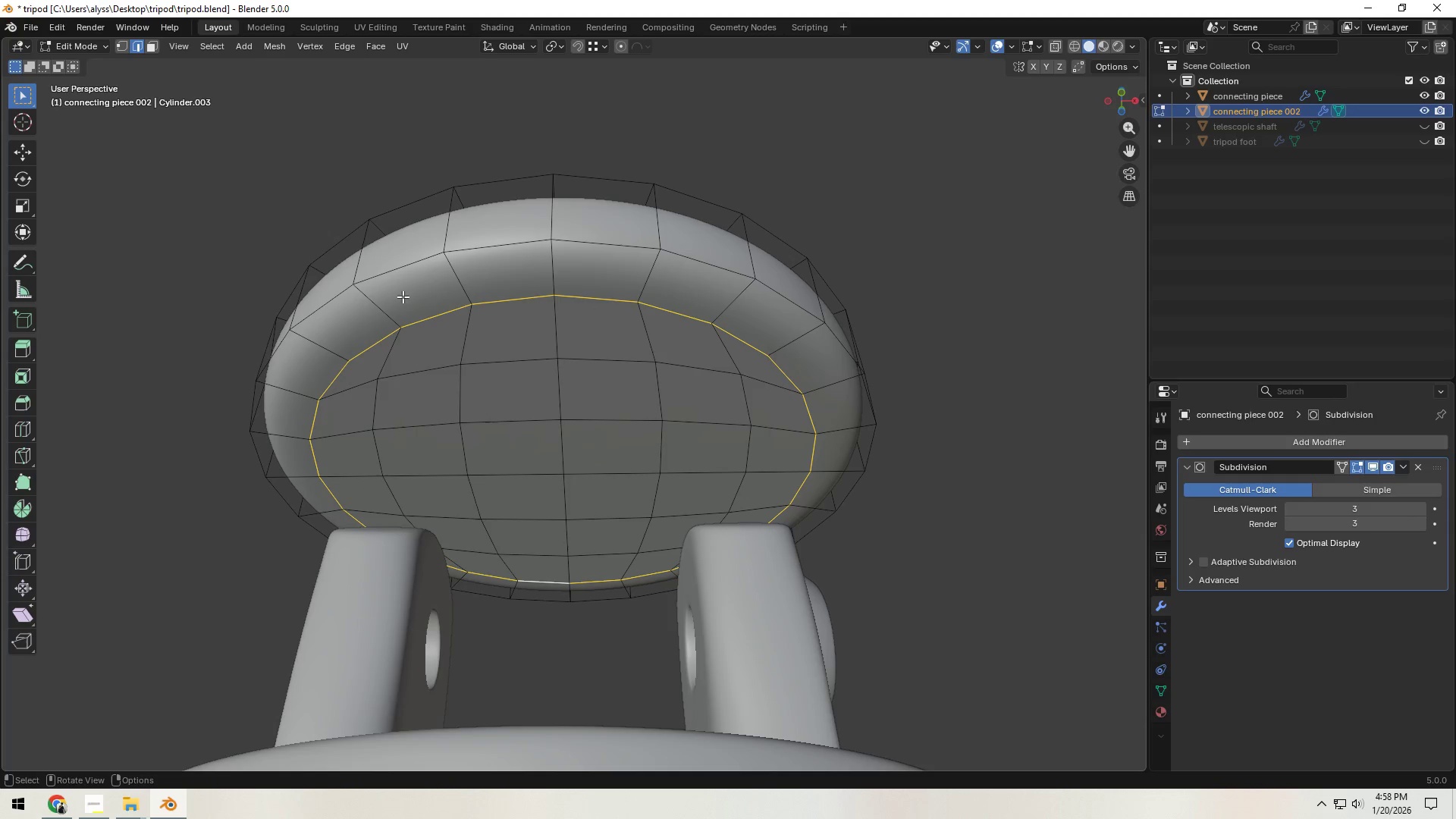 
left_click([211, 52])
 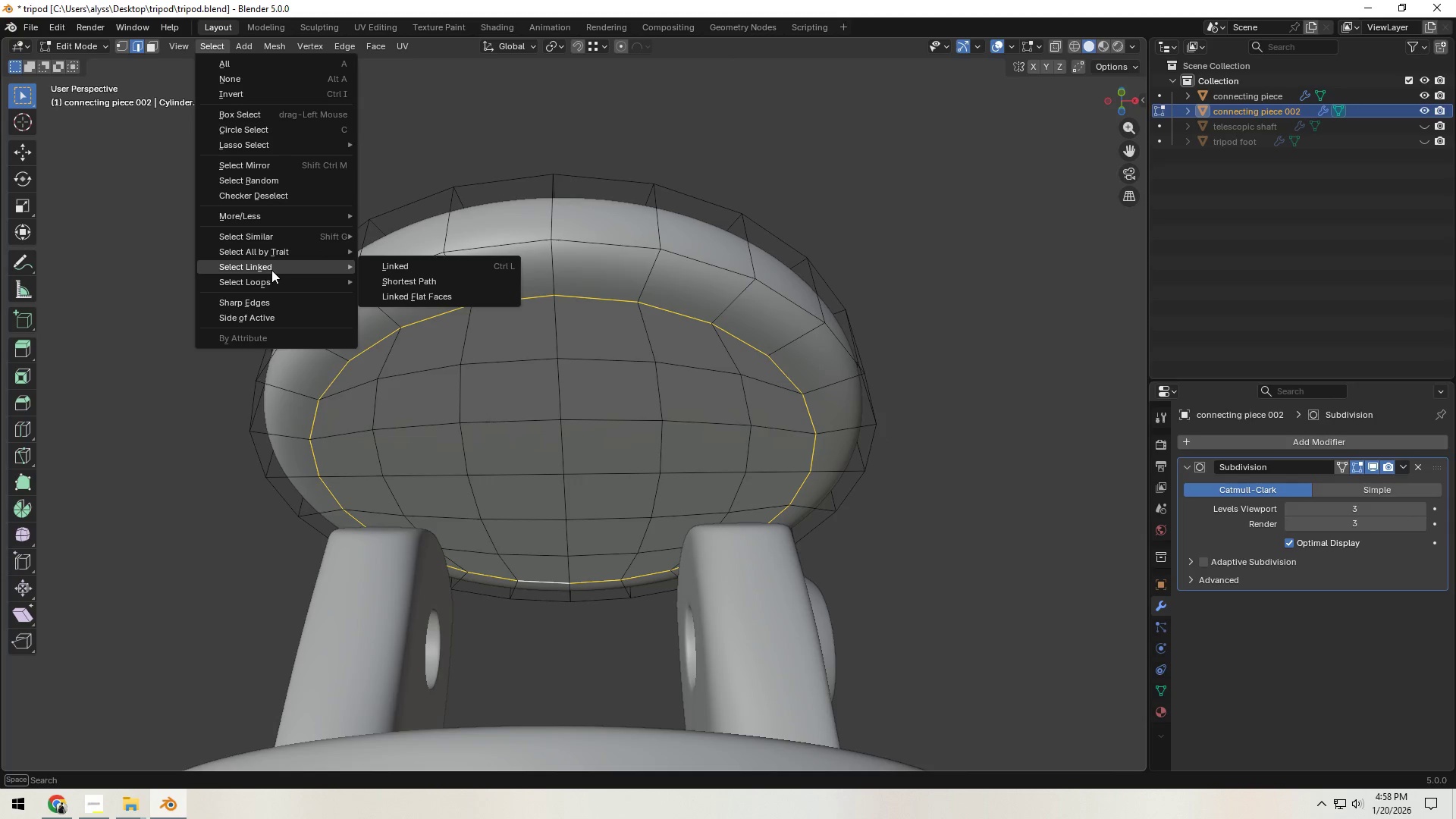 
wait(16.73)
 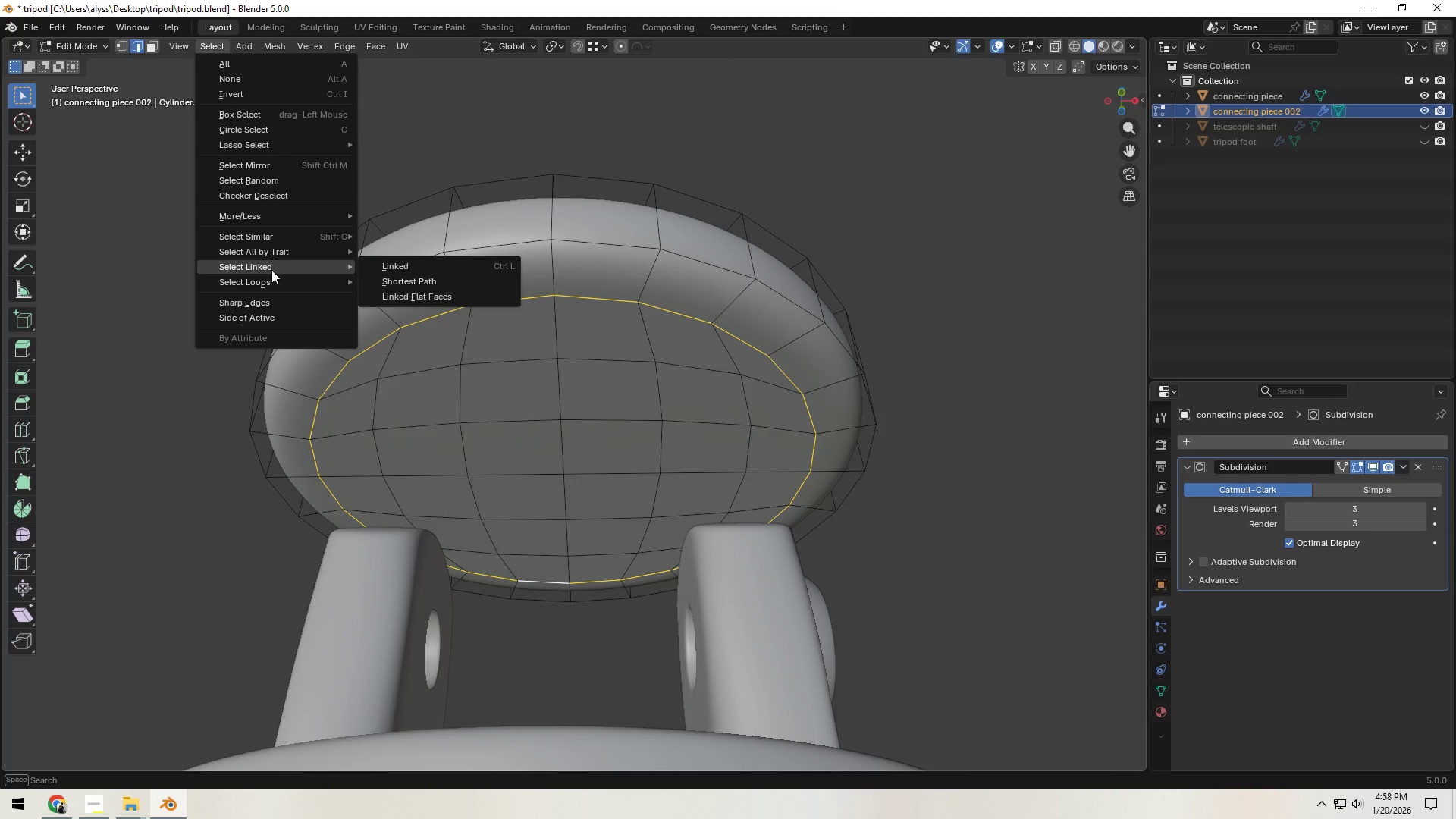 
left_click([414, 311])
 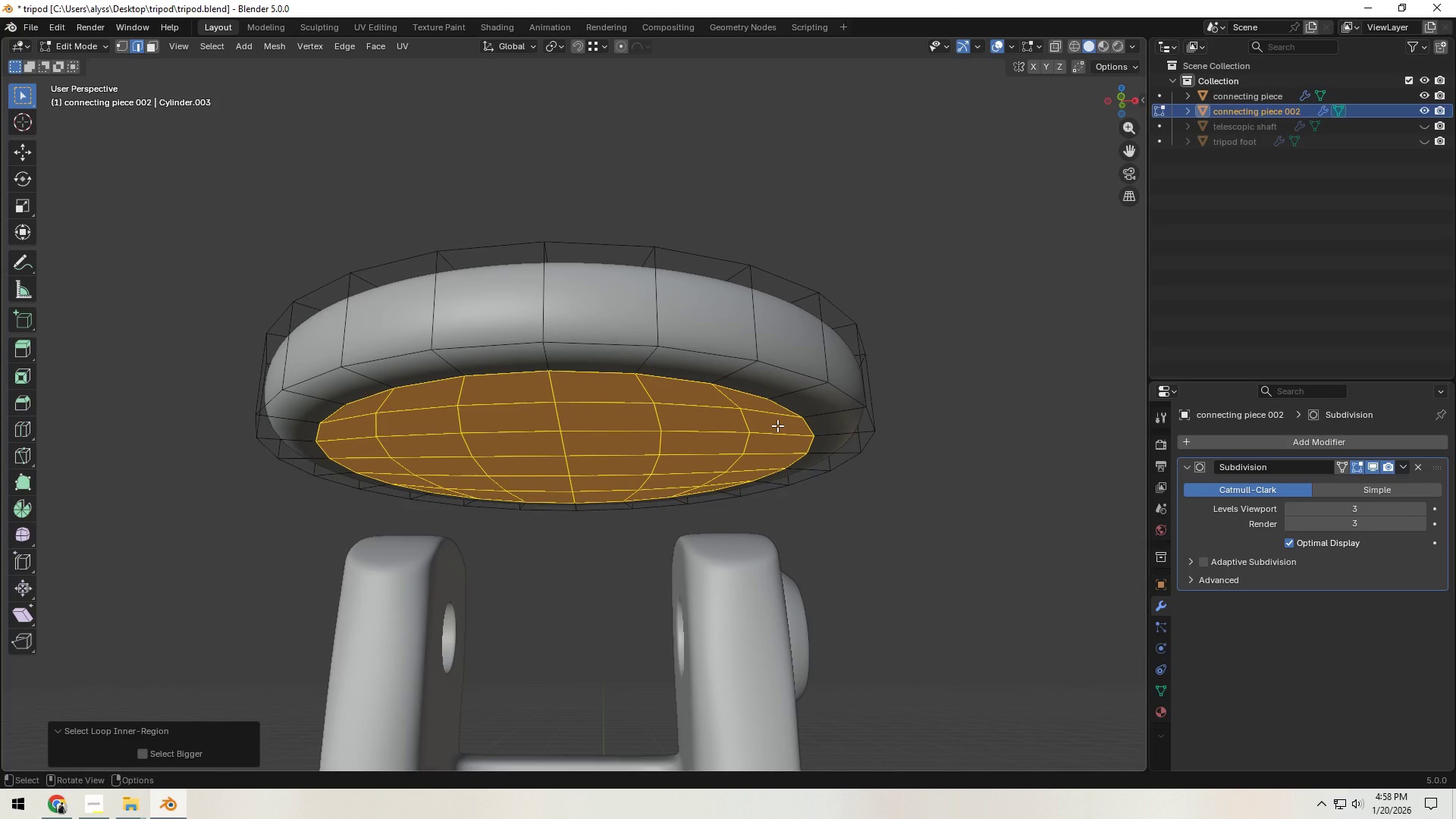 
wait(6.36)
 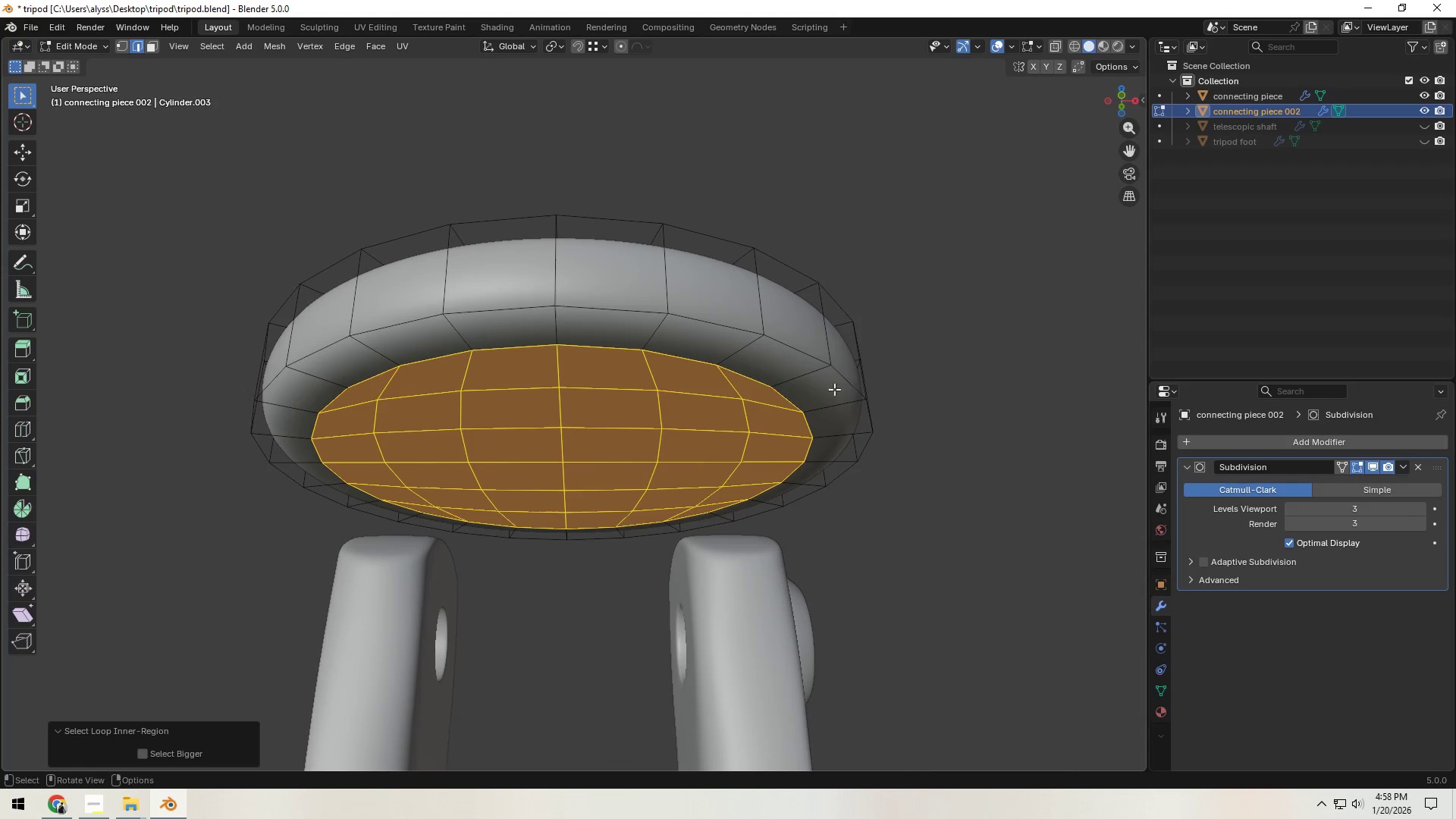 
hold_key(key=Backquote, duration=0.33)
 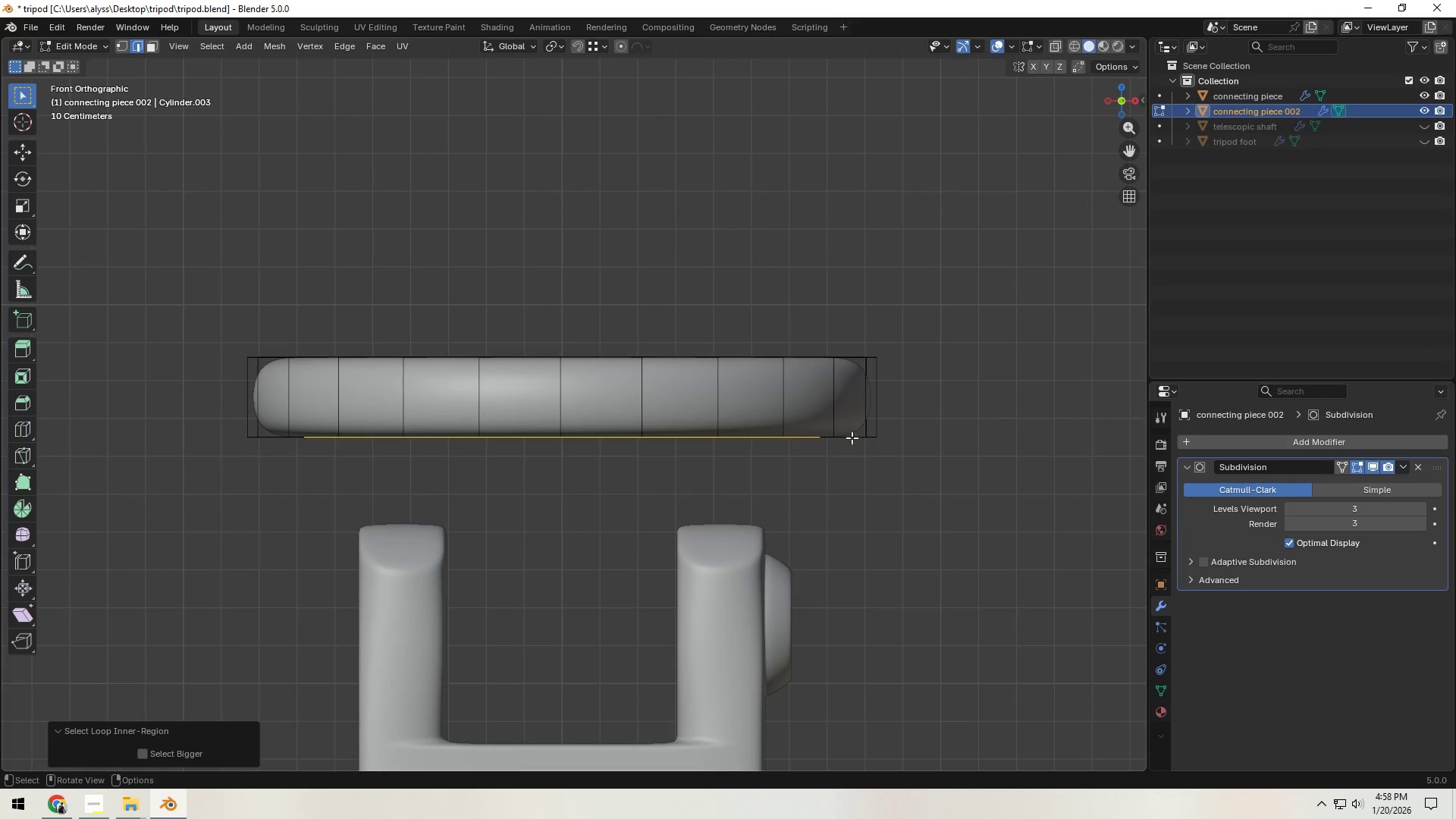 
key(E)
 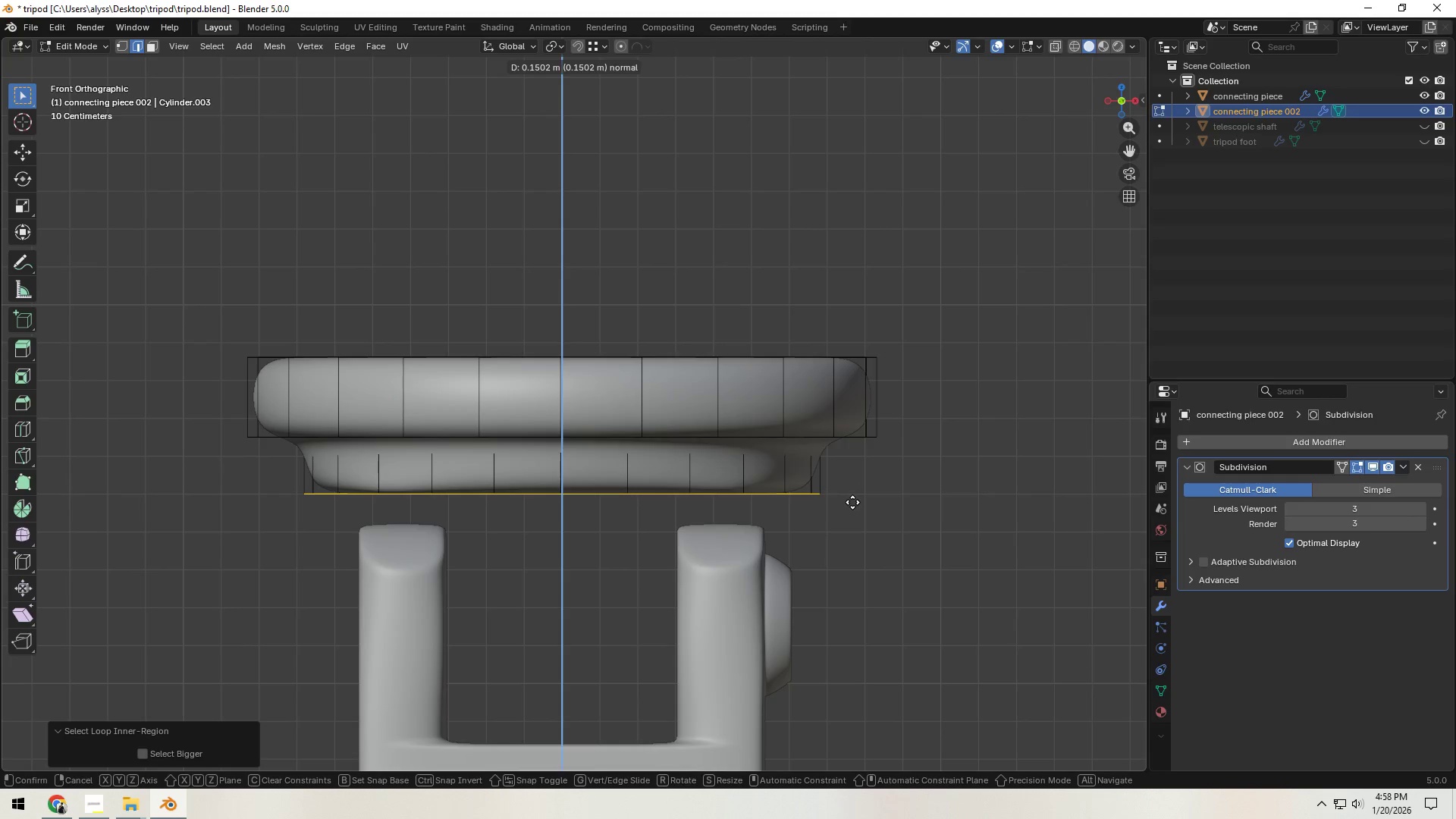 
left_click([852, 504])
 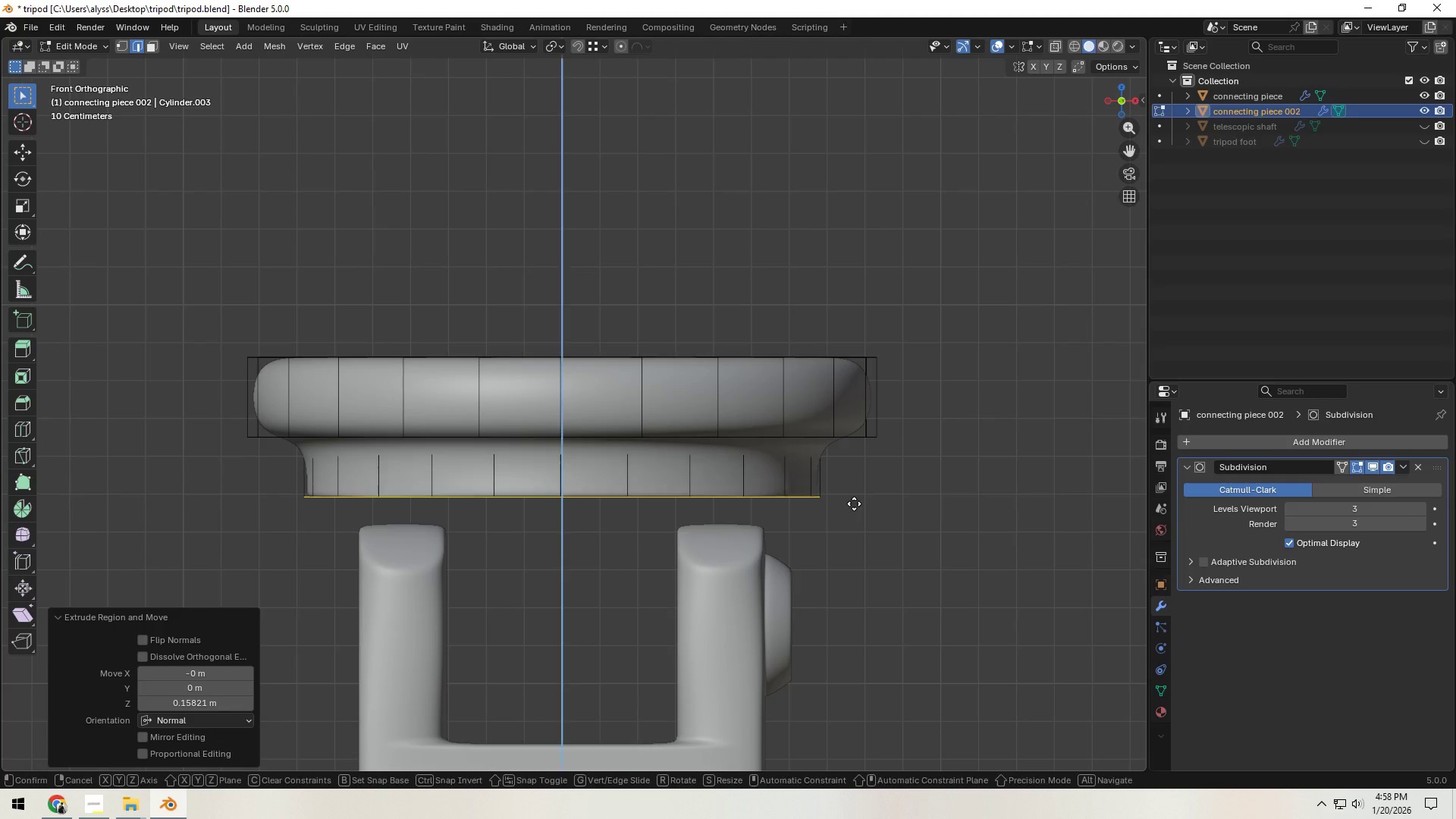 
key(E)
 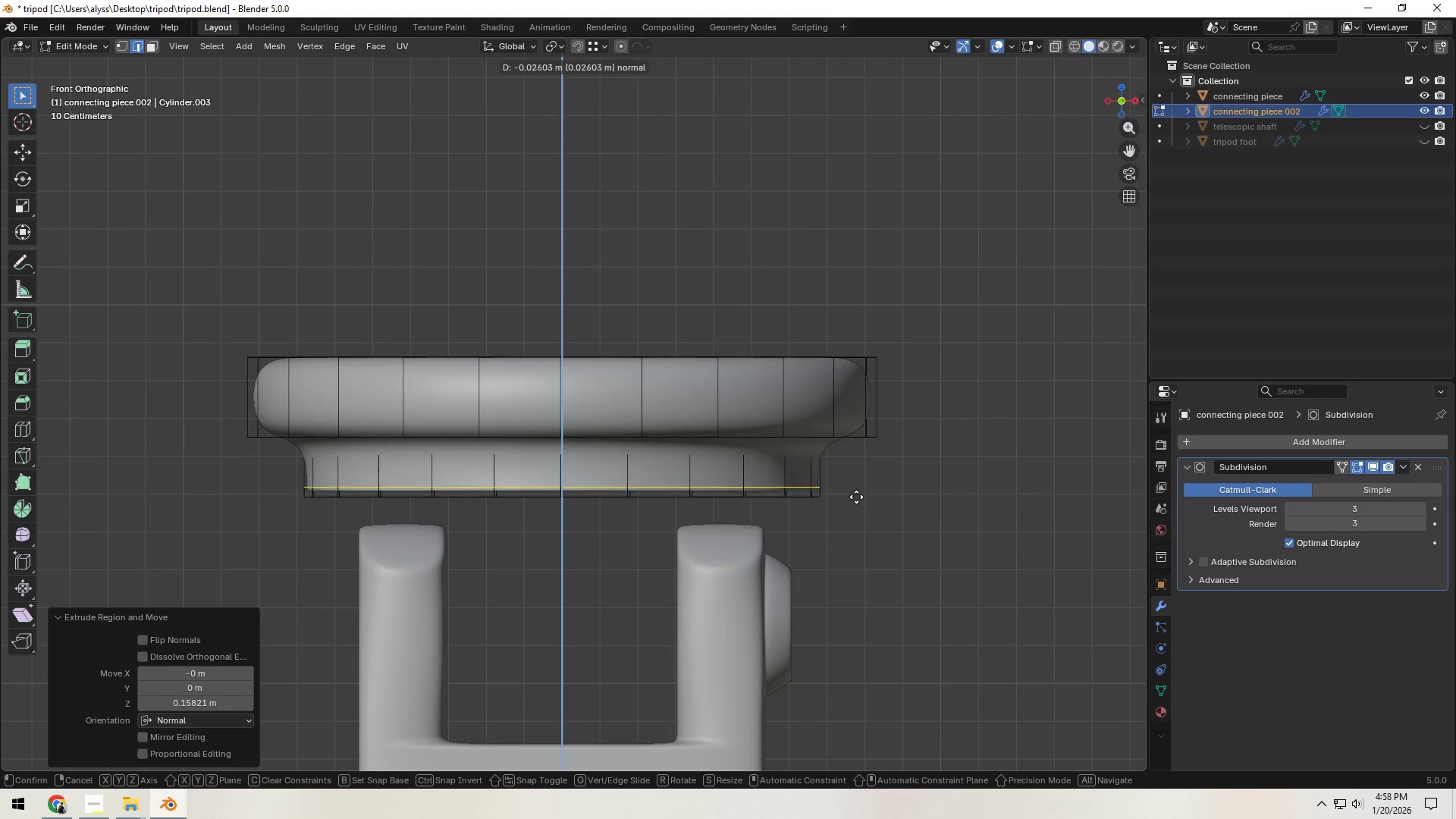 
right_click([855, 500])
 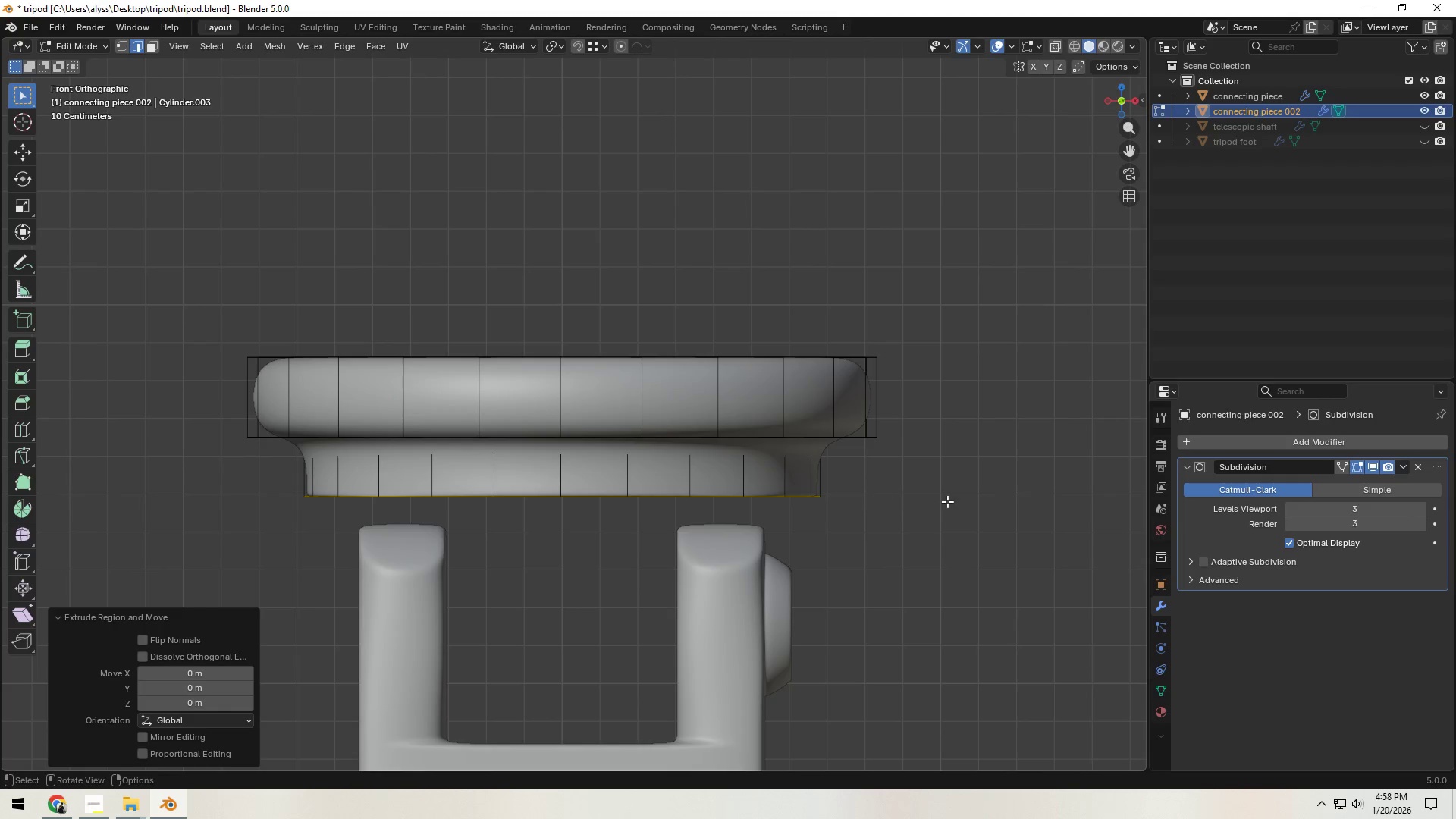 
key(S)
 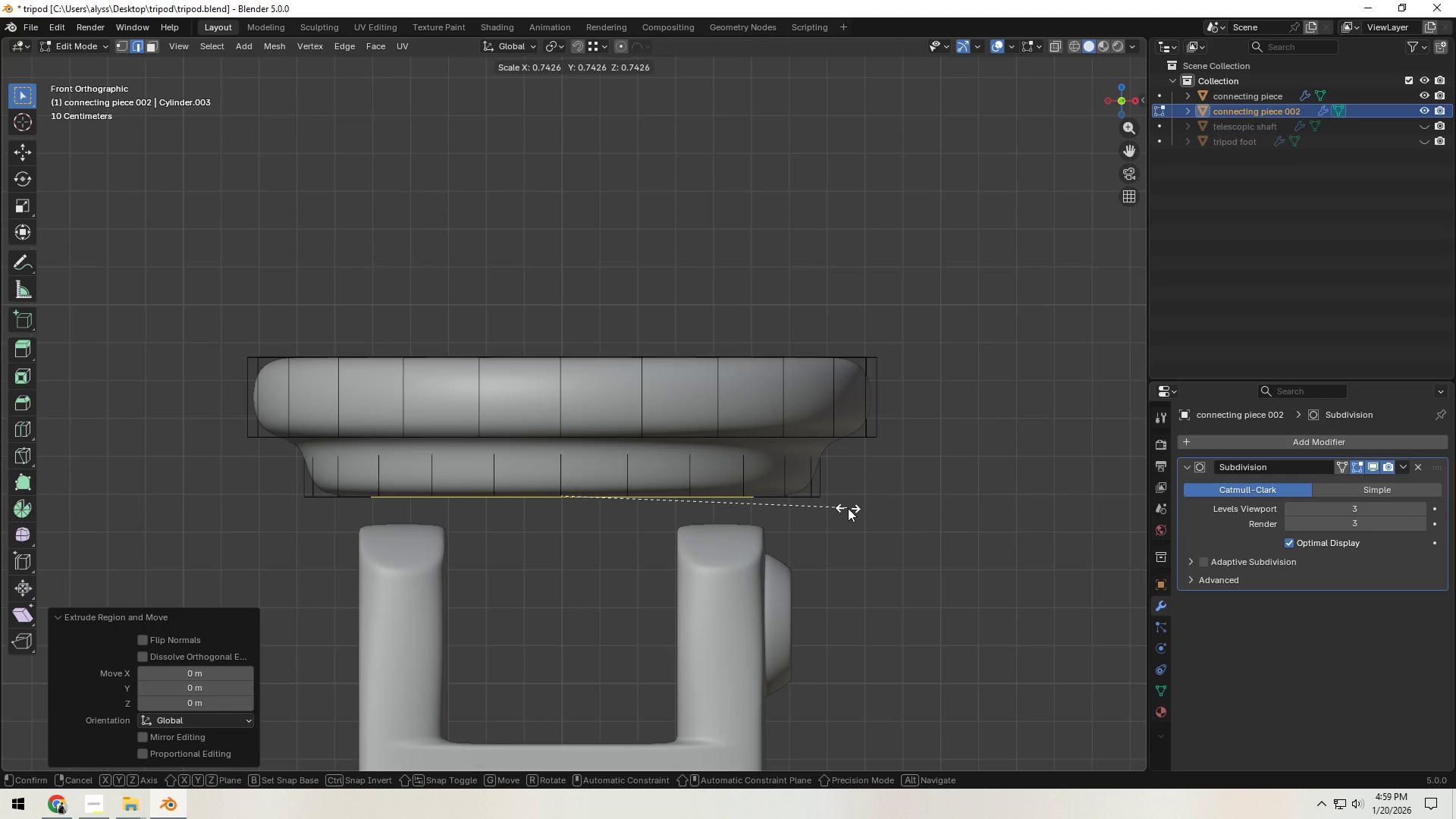 
wait(9.67)
 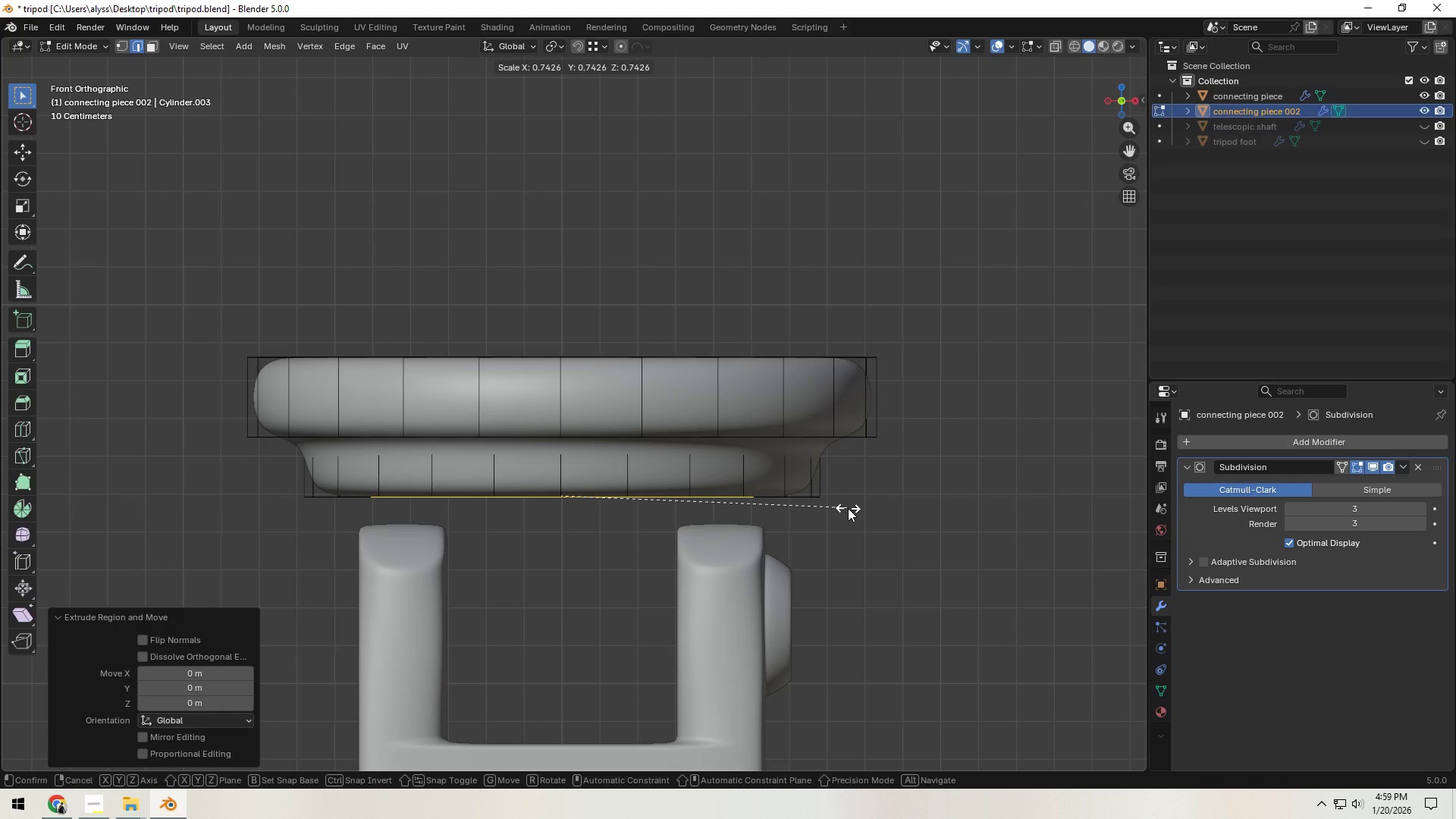 
left_click([882, 505])
 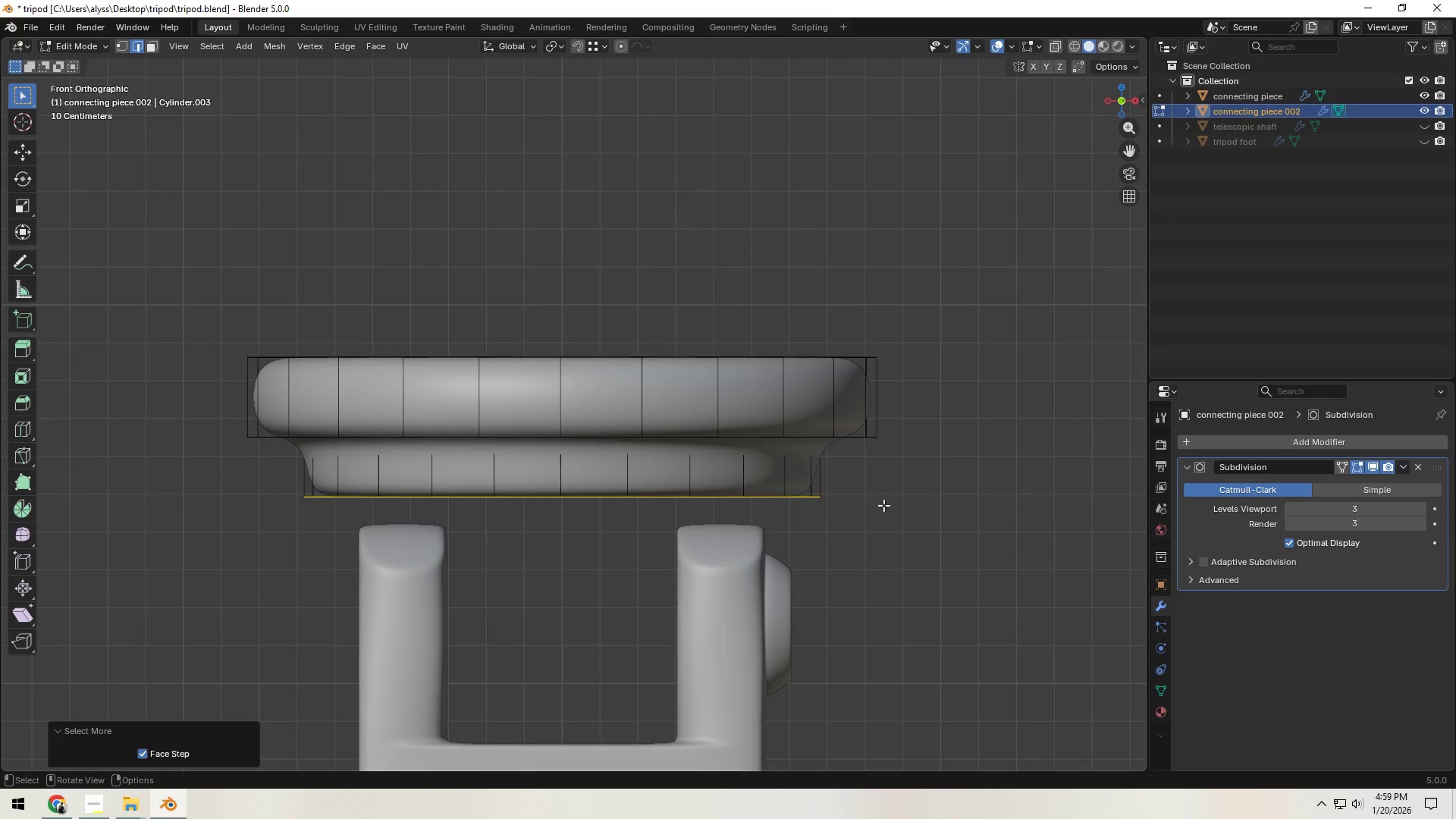 
double_click([883, 505])
 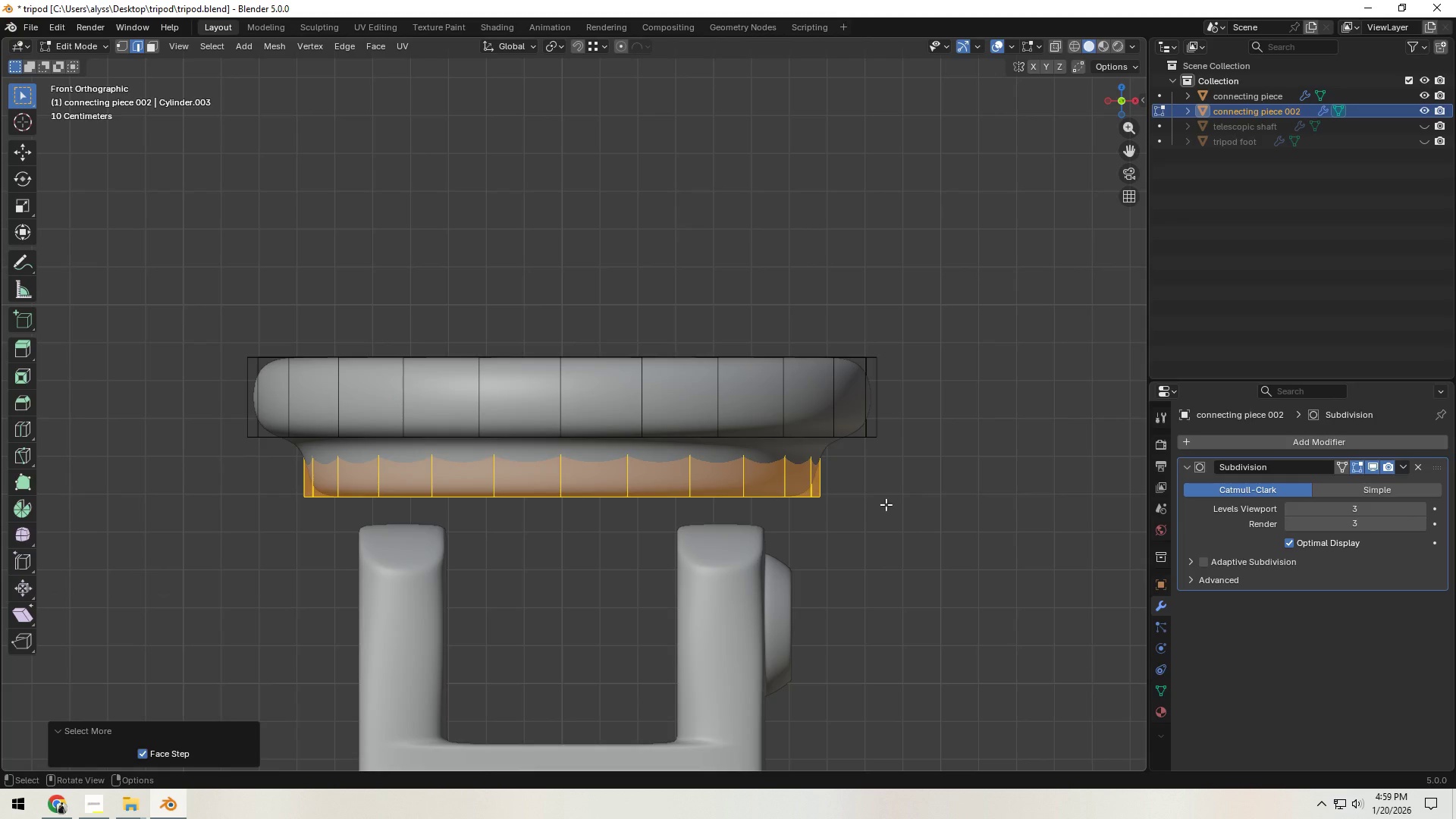 
type(sXsZ)
 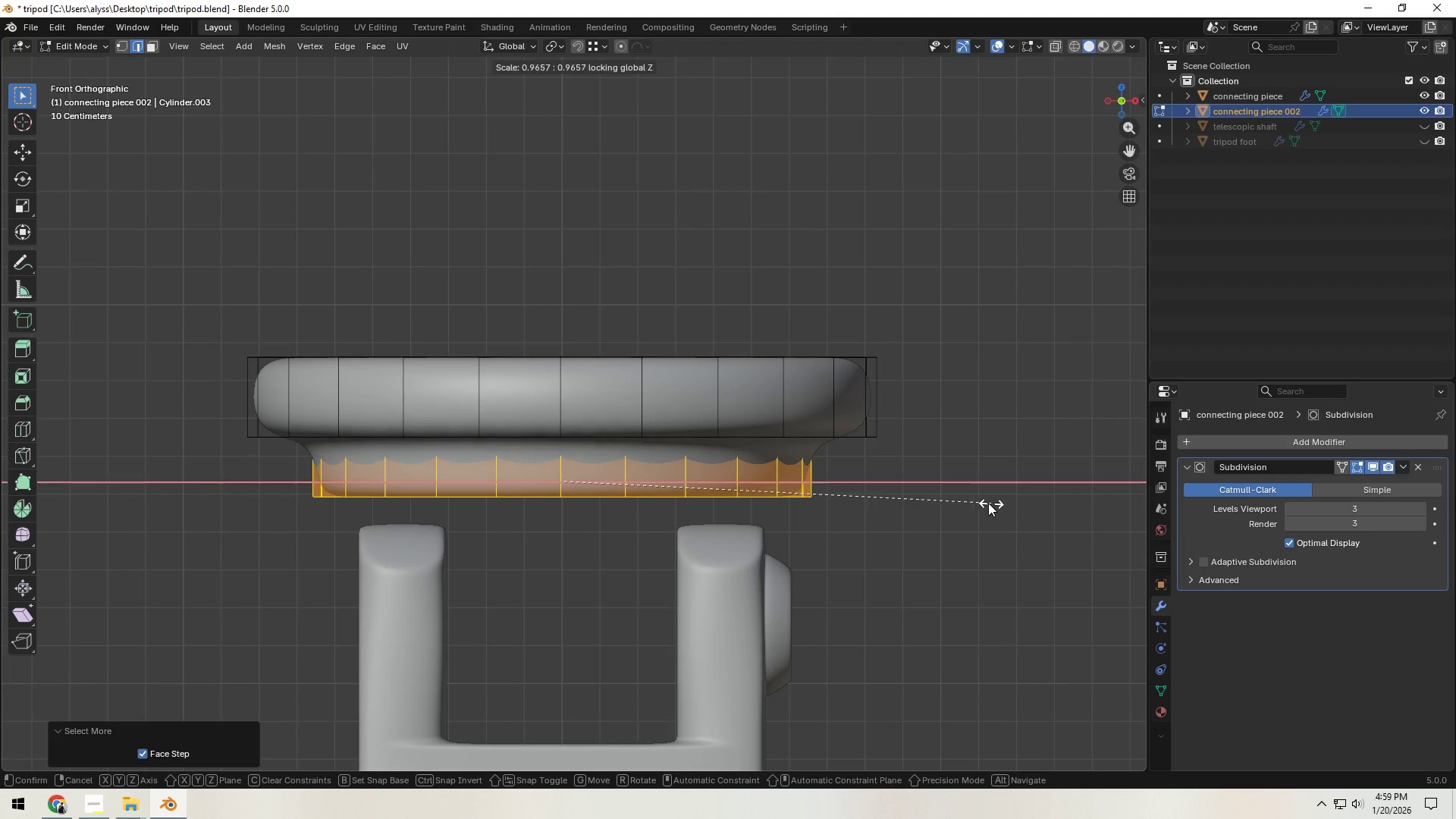 
wait(6.36)
 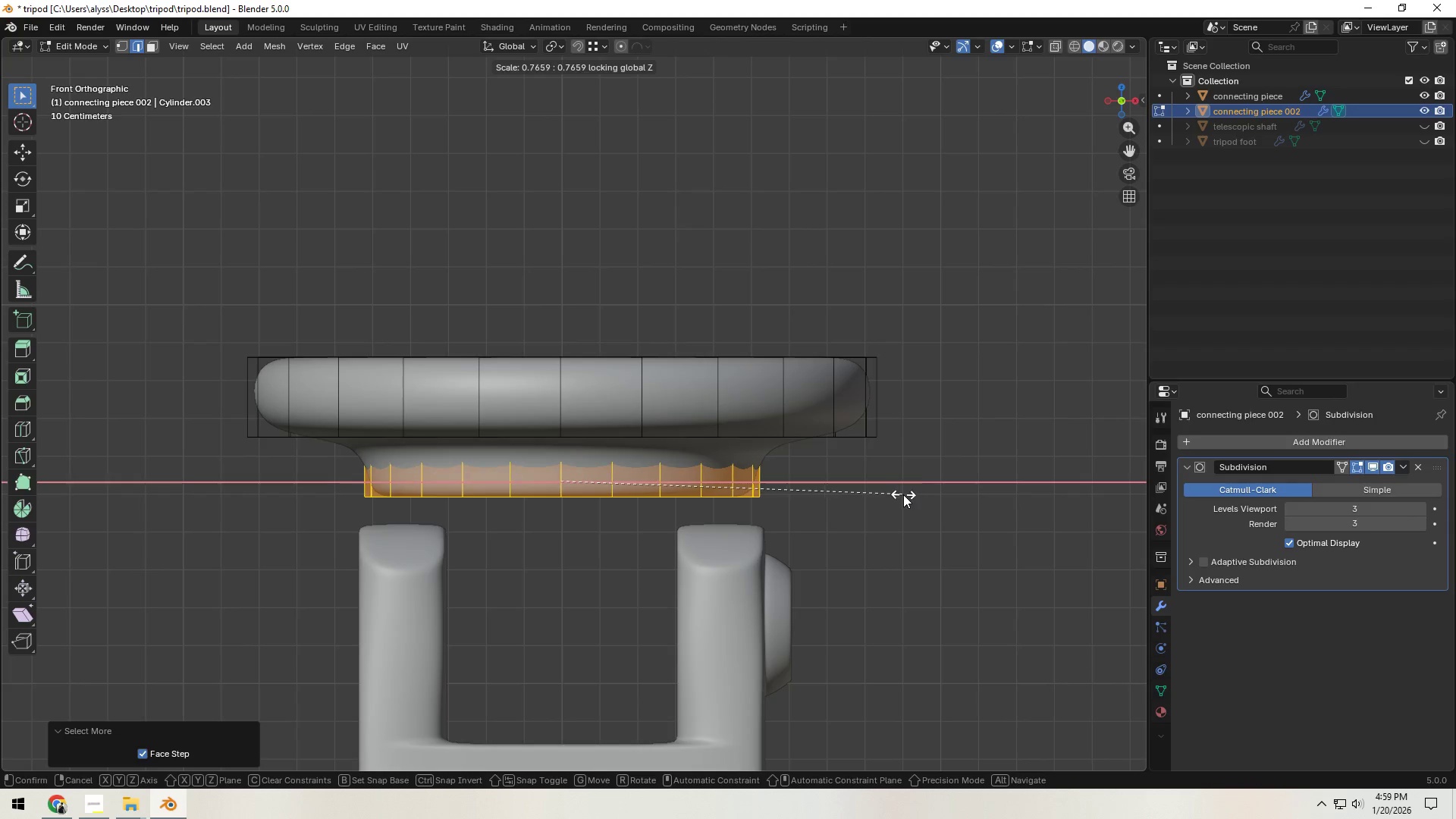 
left_click([828, 496])
 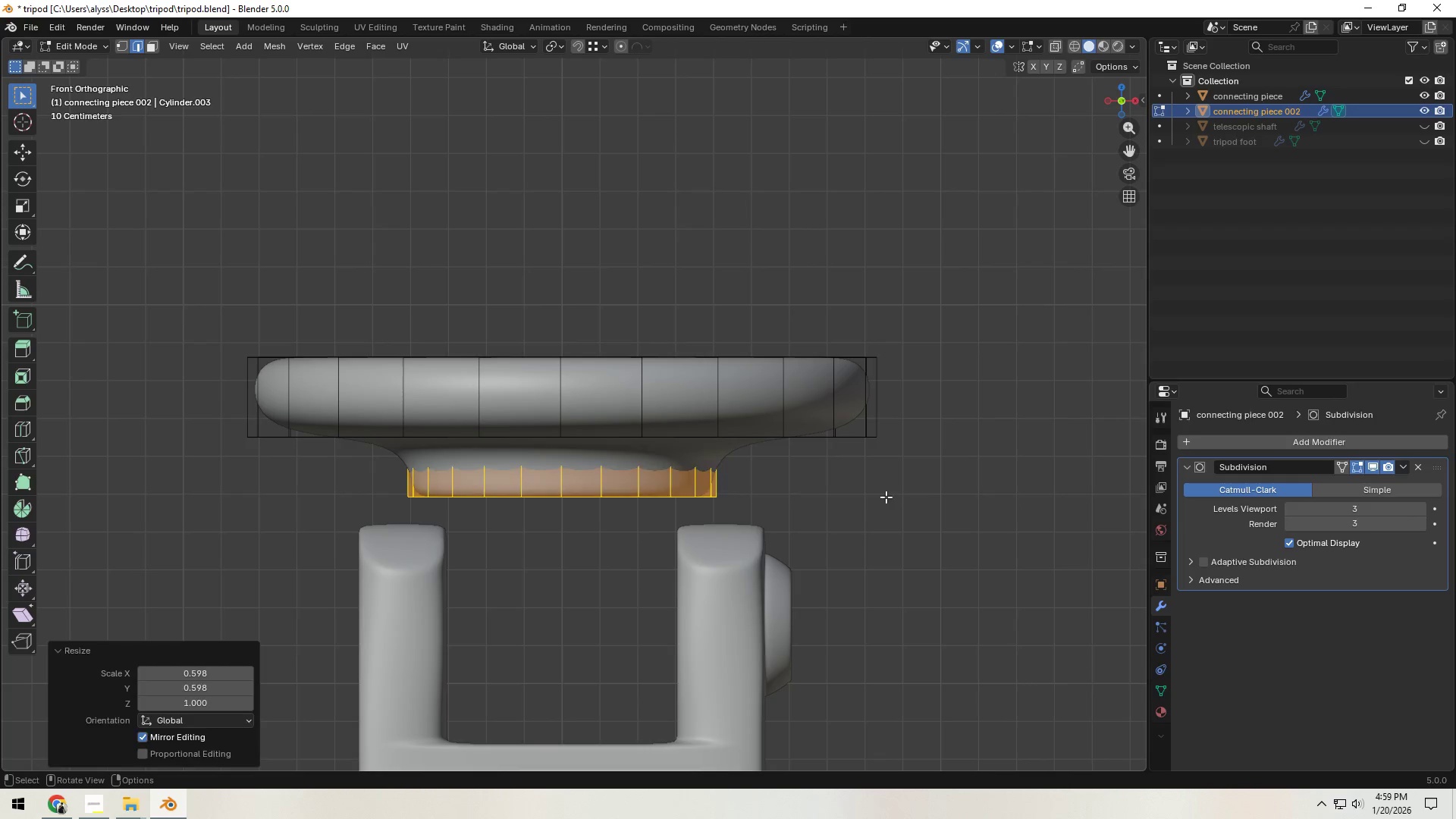 
double_click([886, 497])
 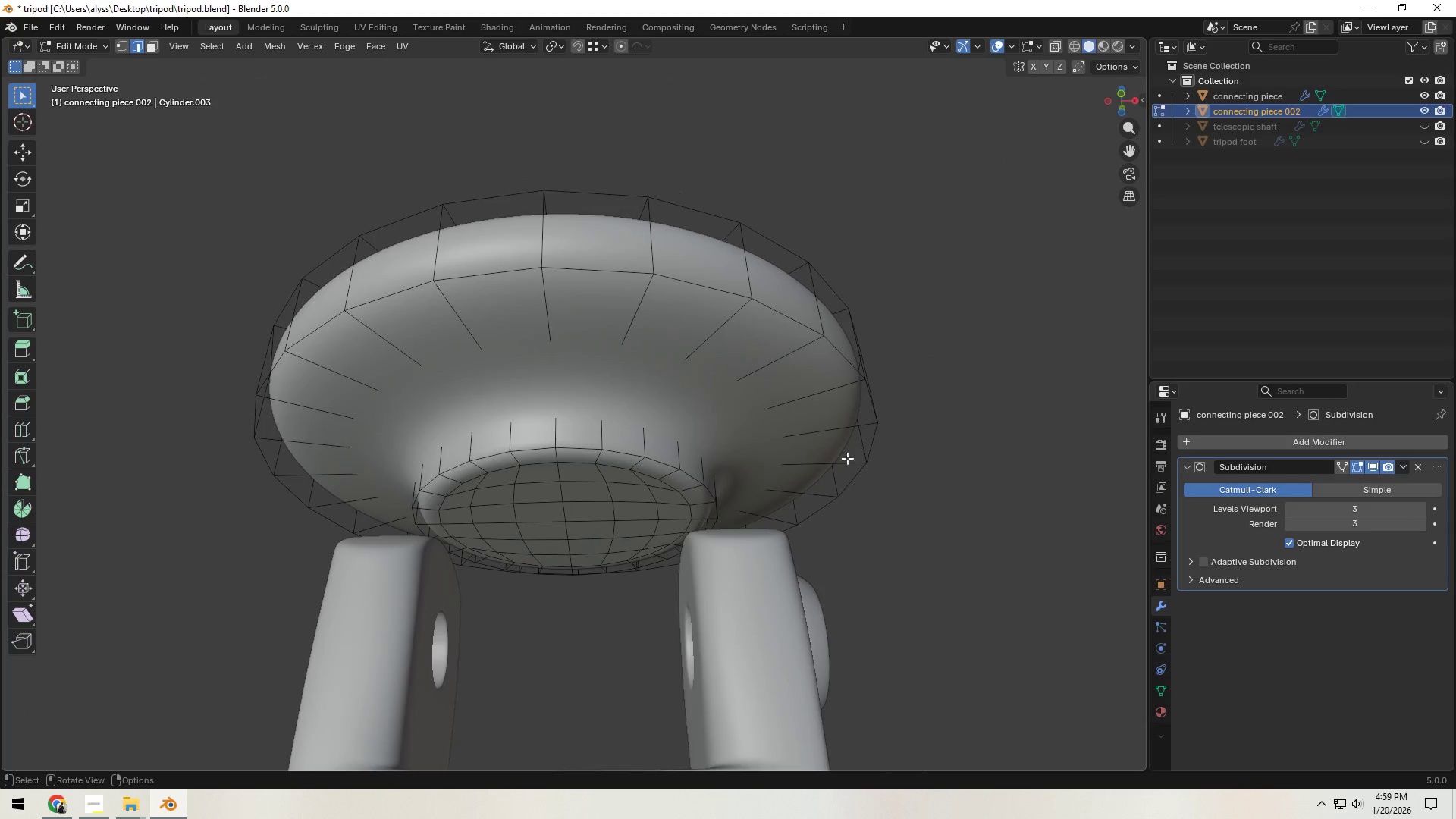 
hold_key(key=ShiftLeft, duration=0.36)
 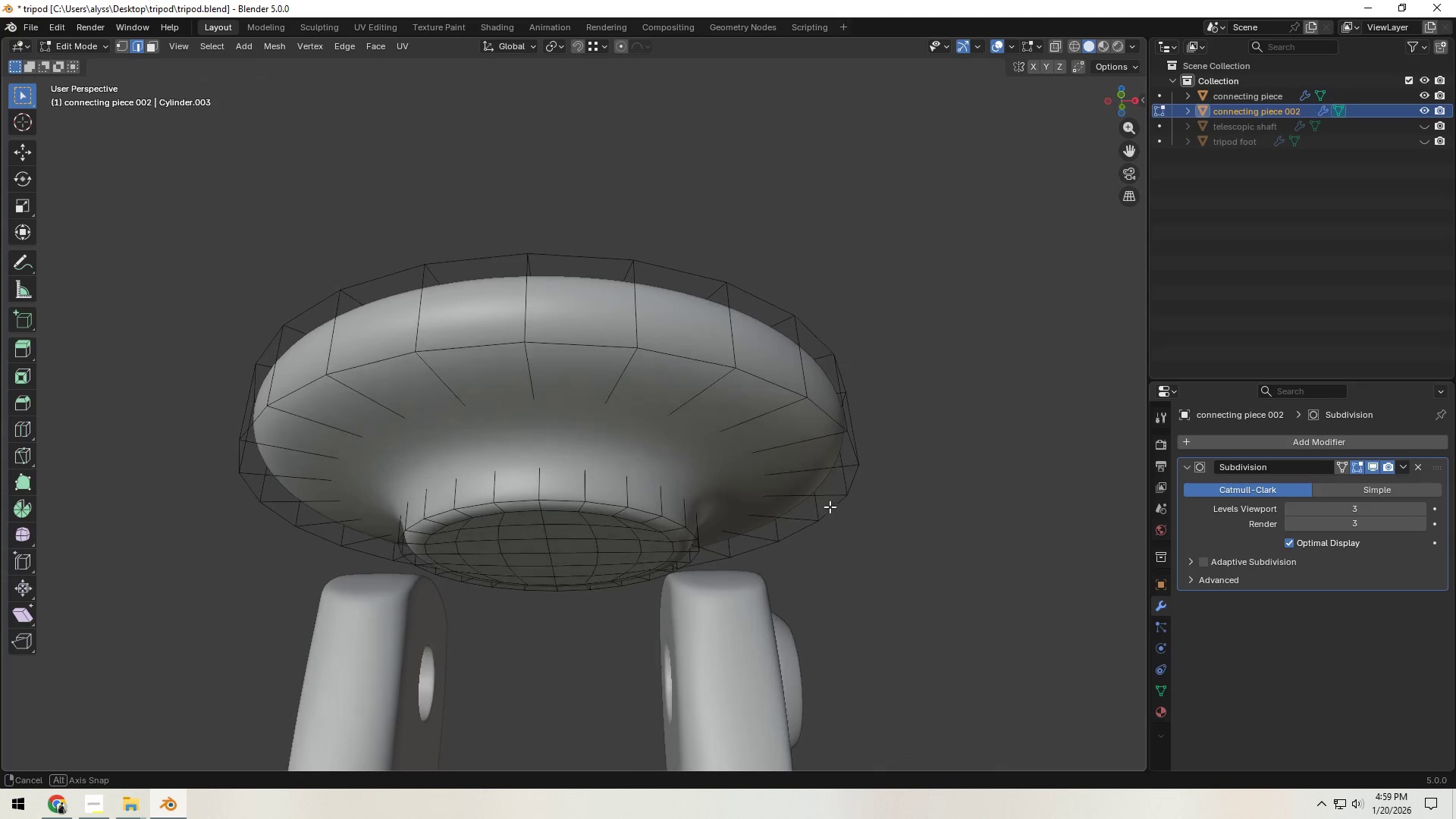 
hold_key(key=ControlLeft, duration=0.75)
 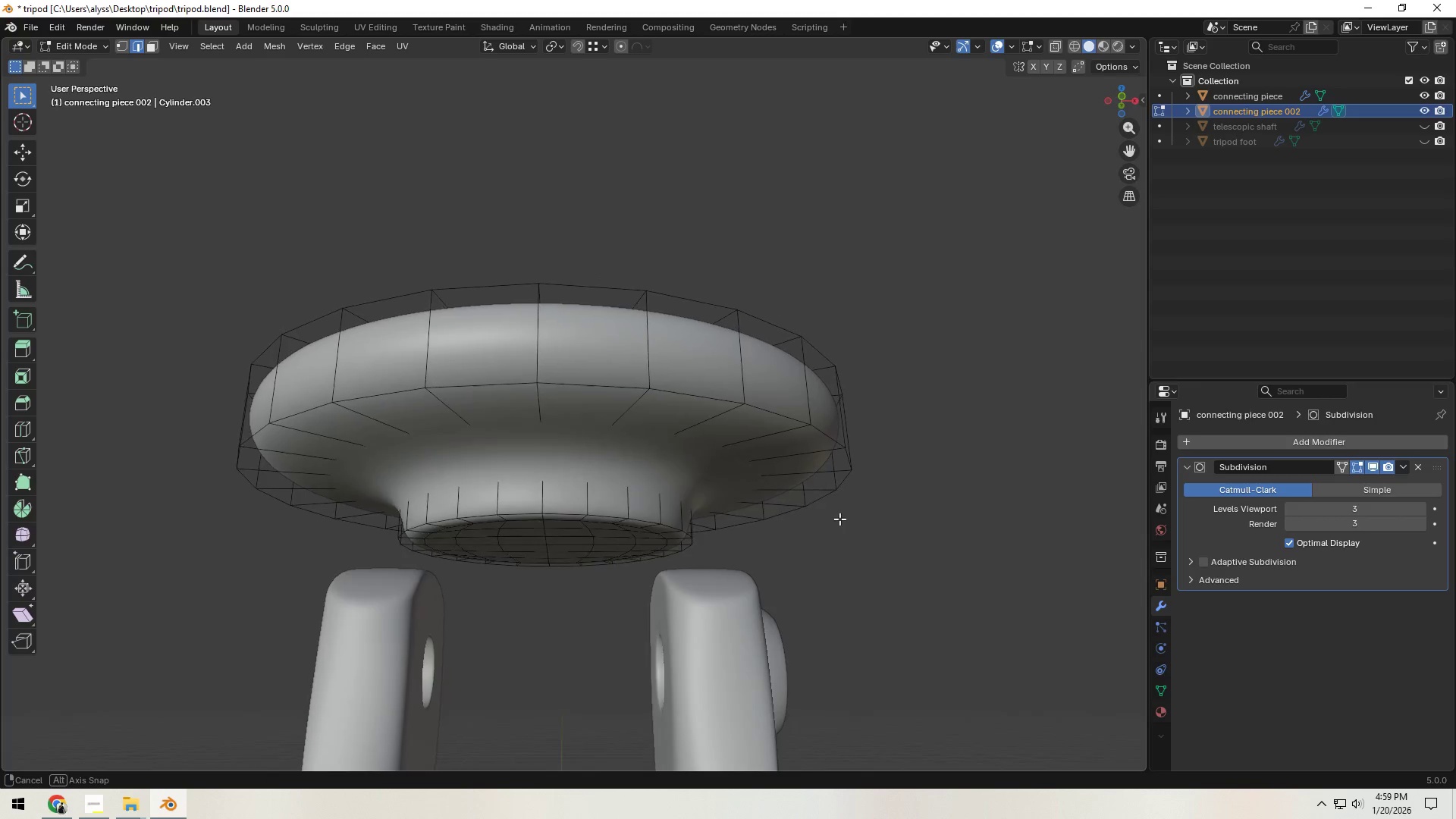 
key(Control+ControlLeft)
 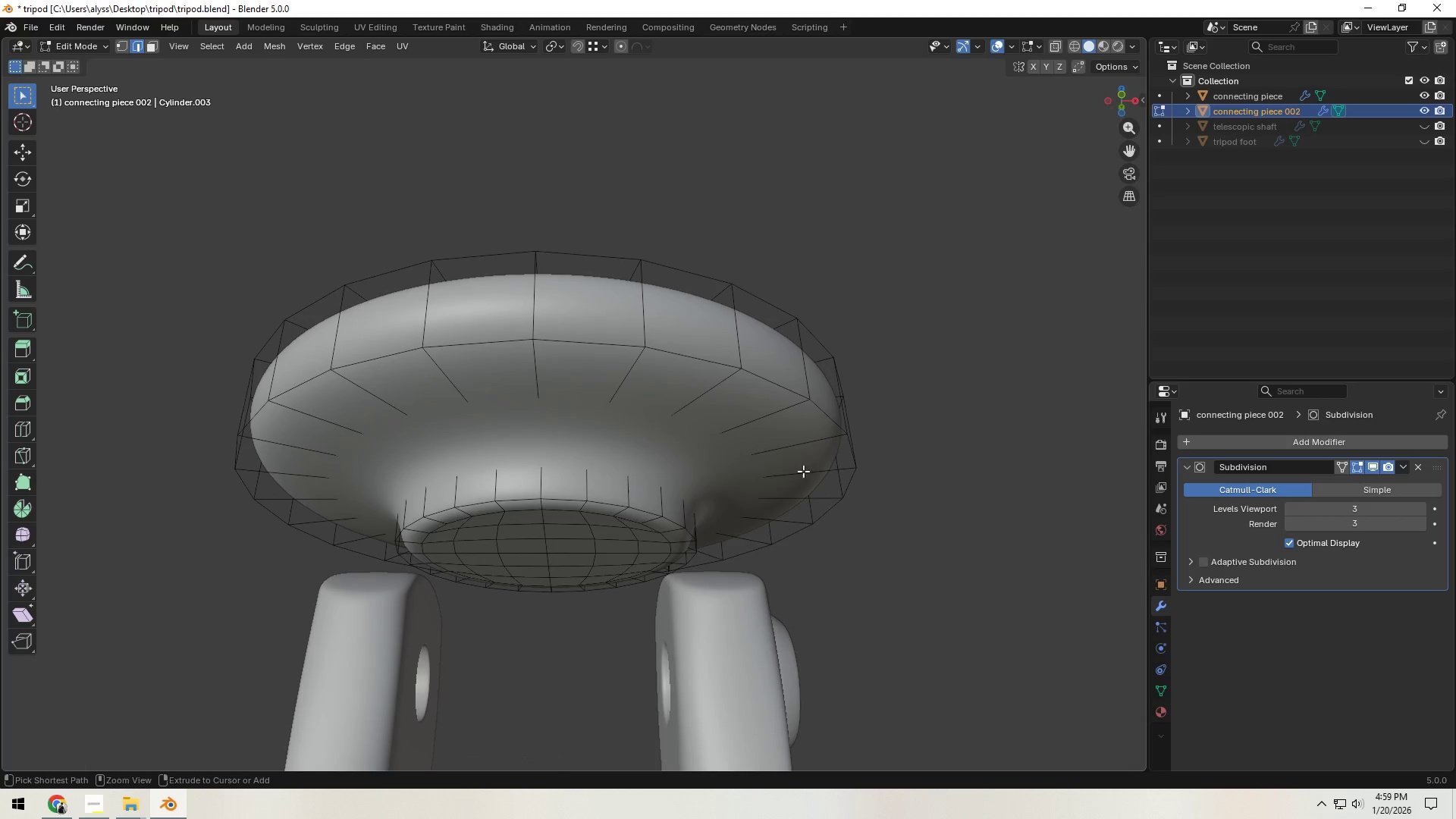 
key(Control+R)
 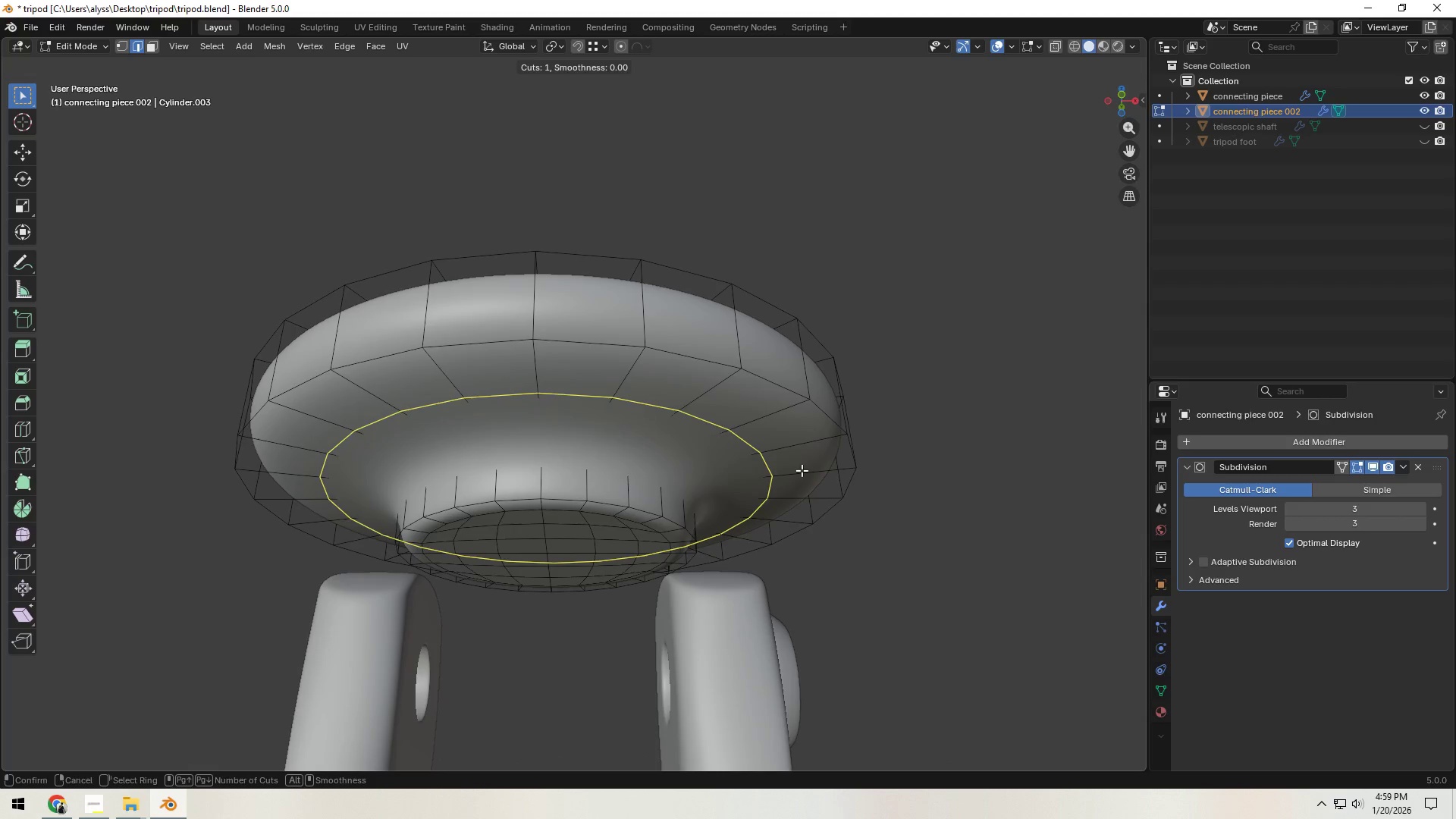 
left_click([802, 470])
 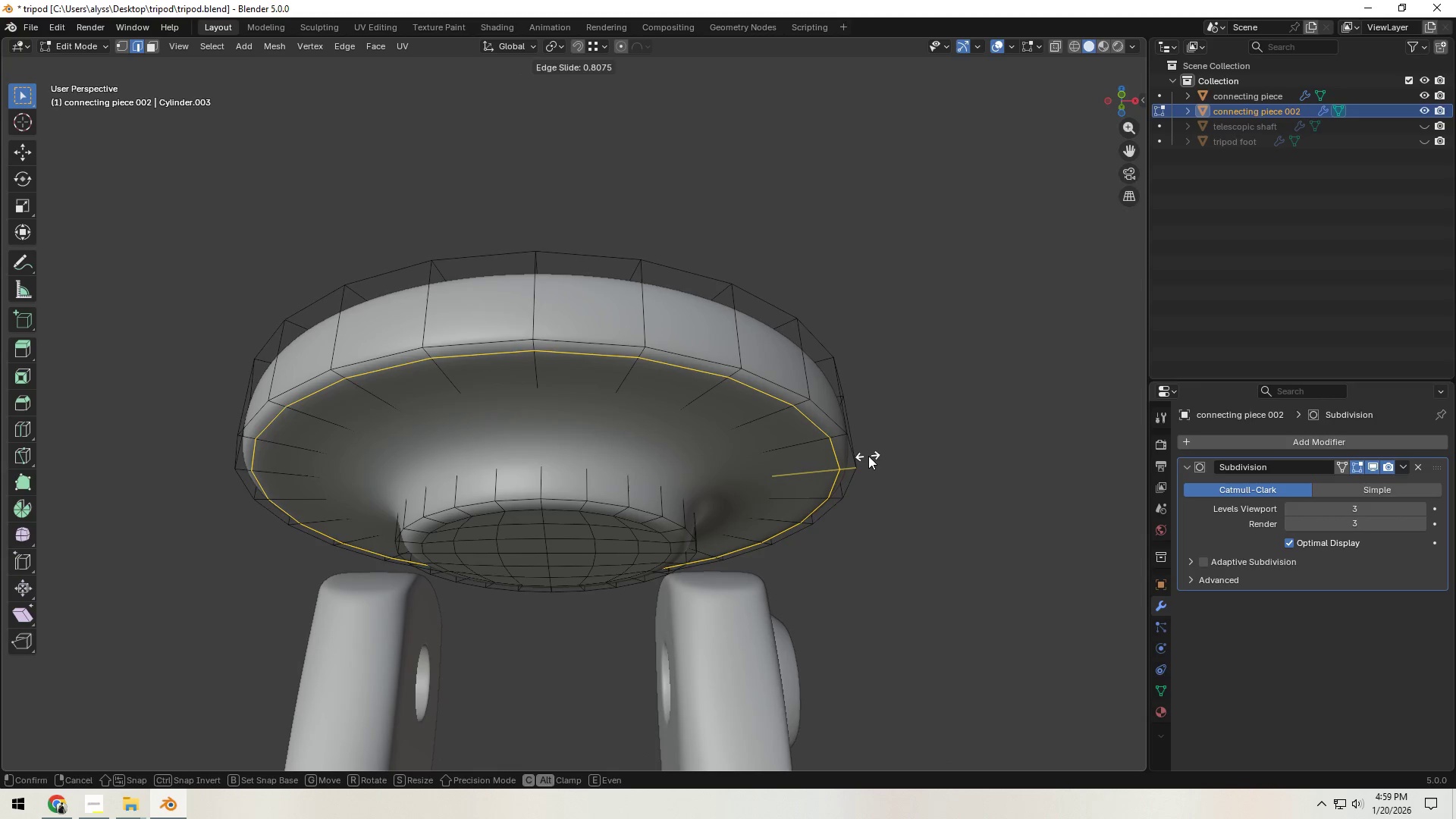 
left_click([869, 456])
 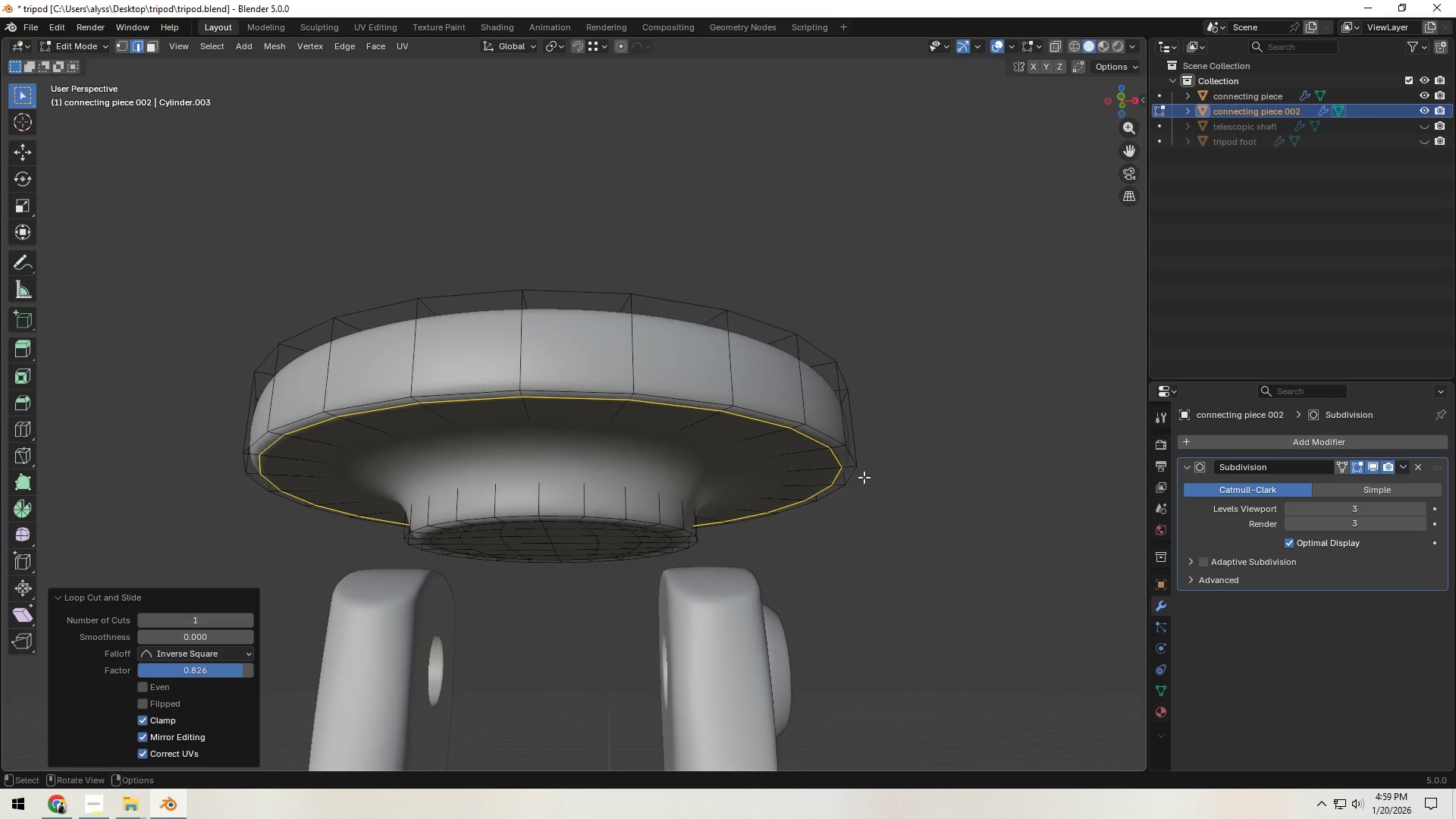 
key(Control+R)
 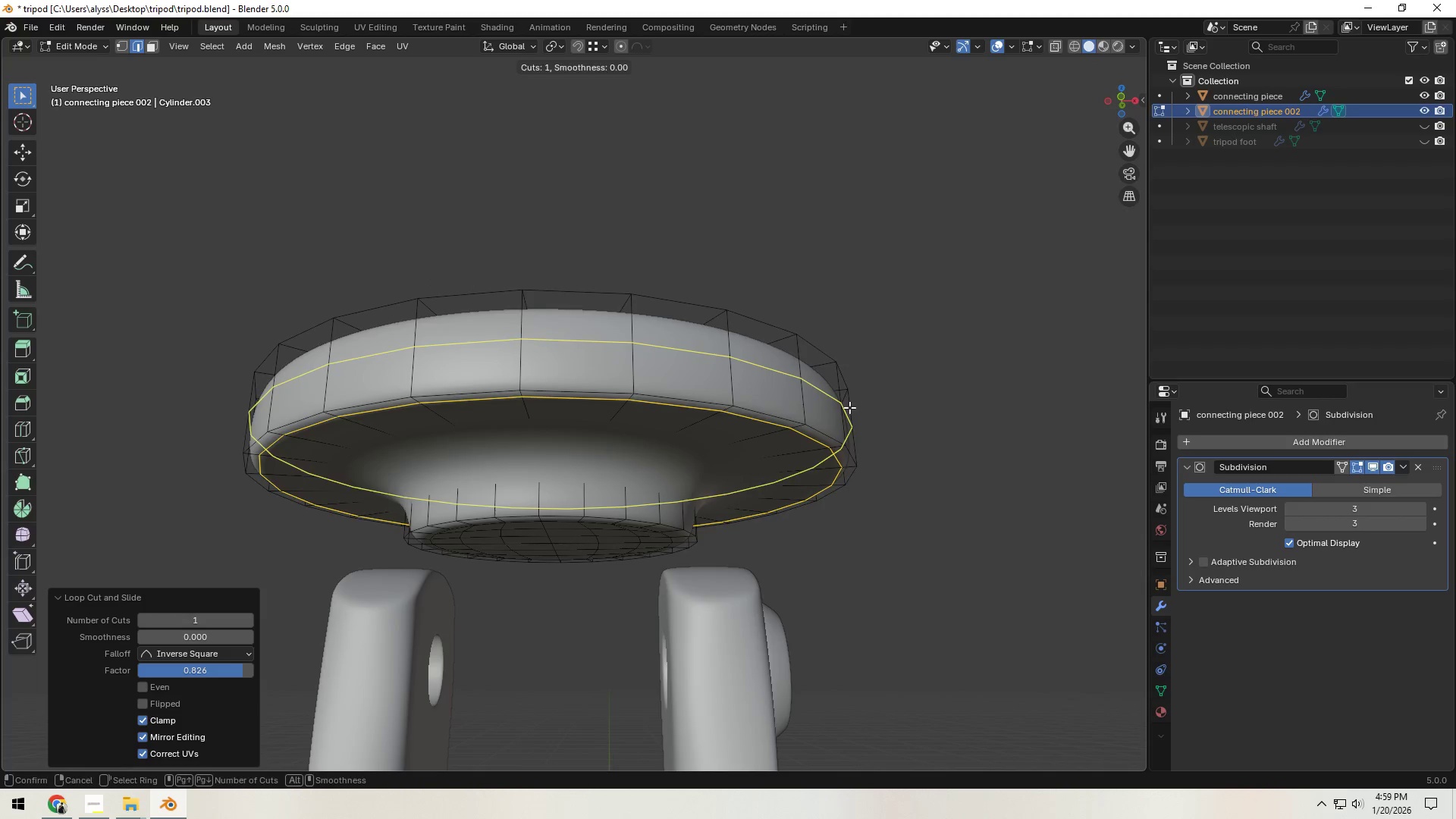 
left_click([849, 407])
 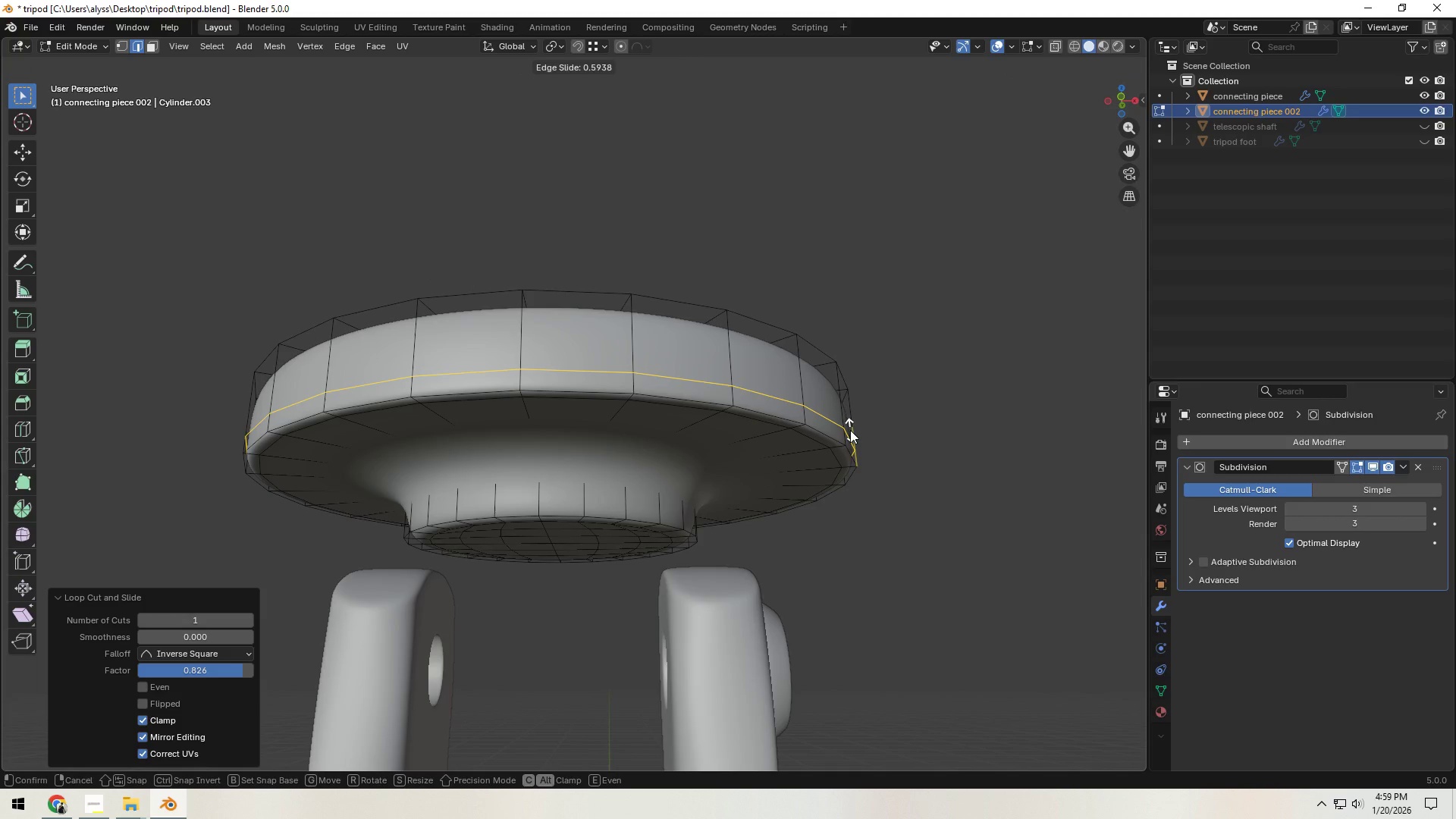 
left_click([850, 430])
 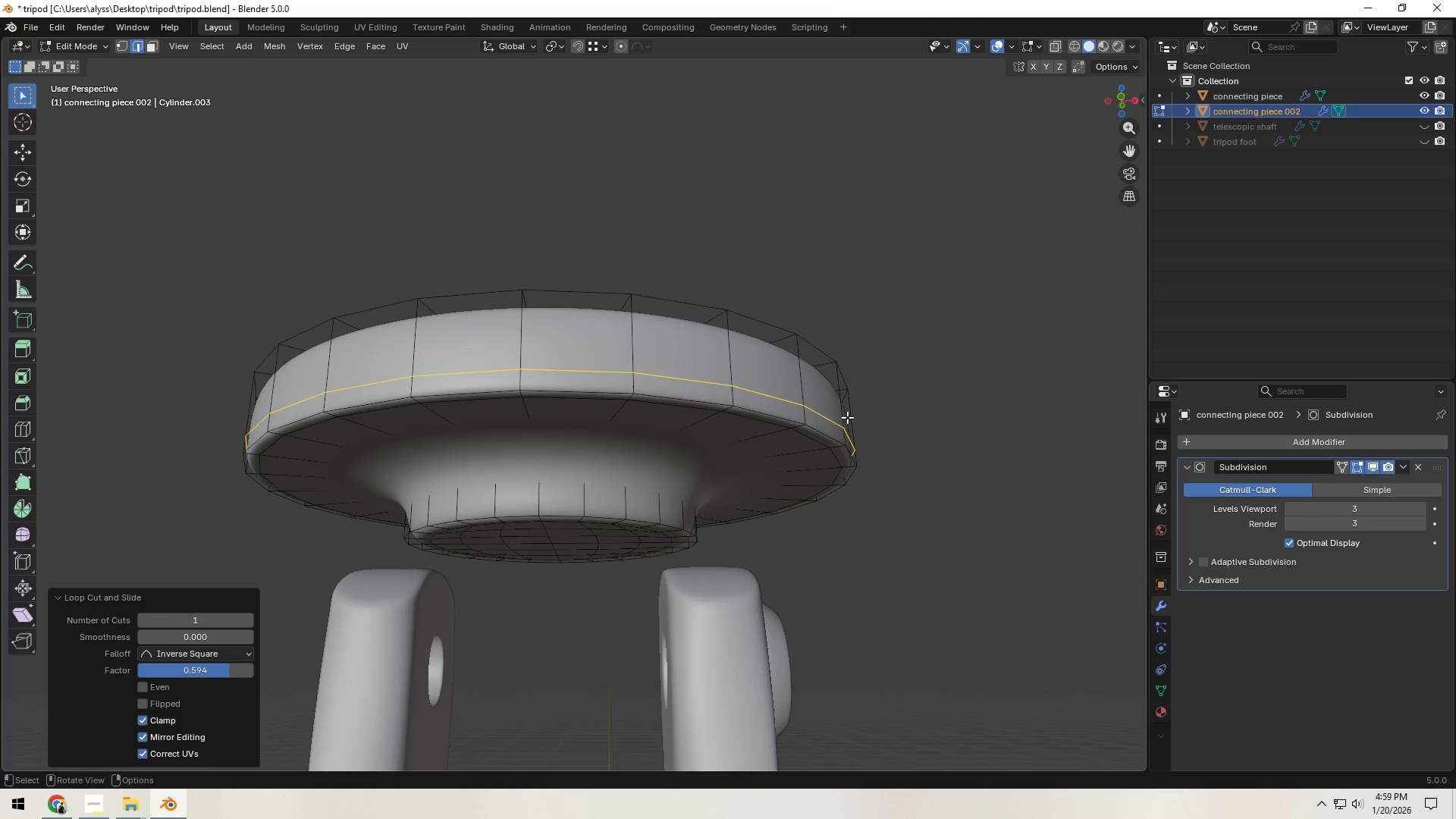 
key(Control+ControlLeft)
 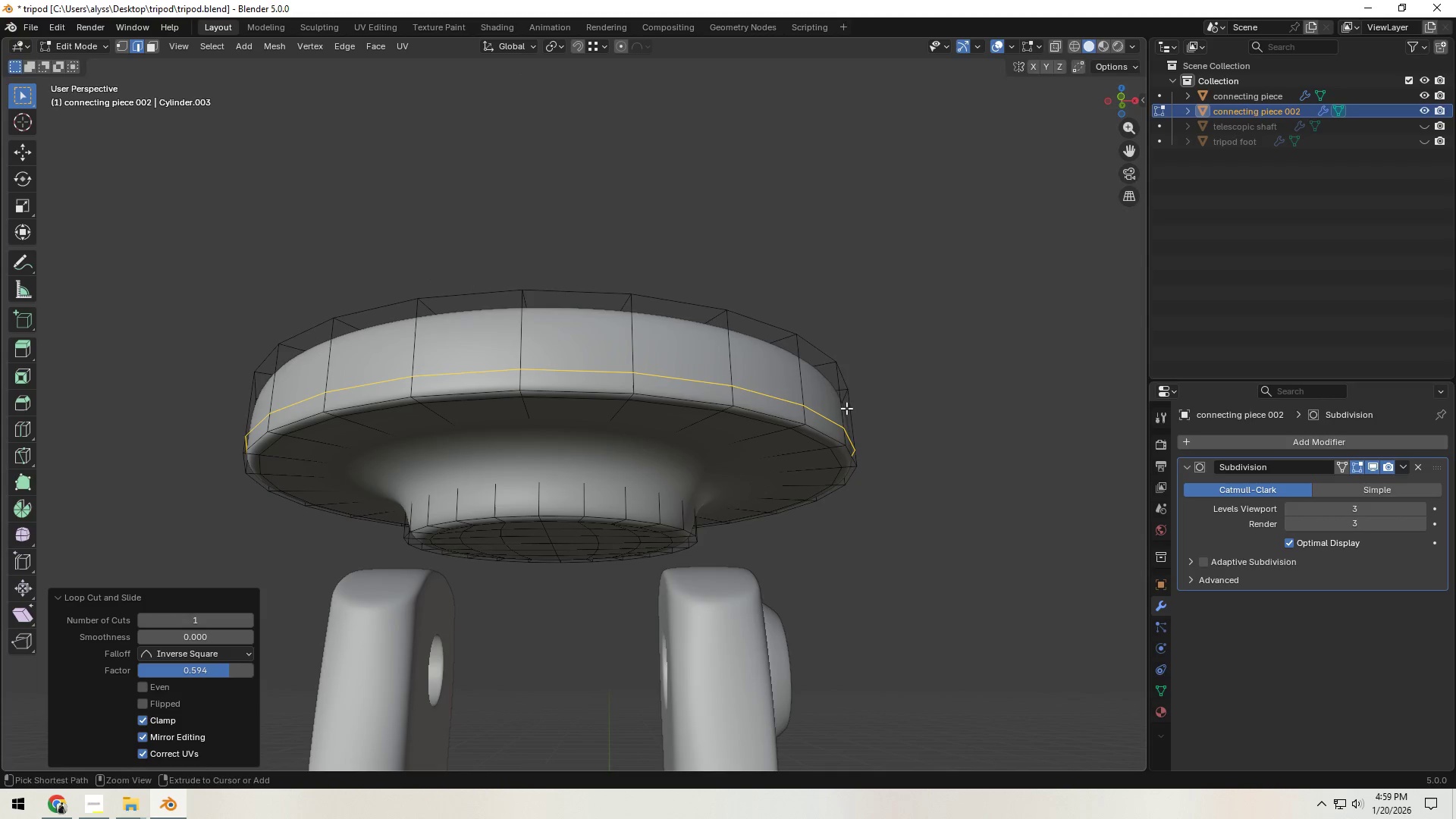 
key(Control+R)
 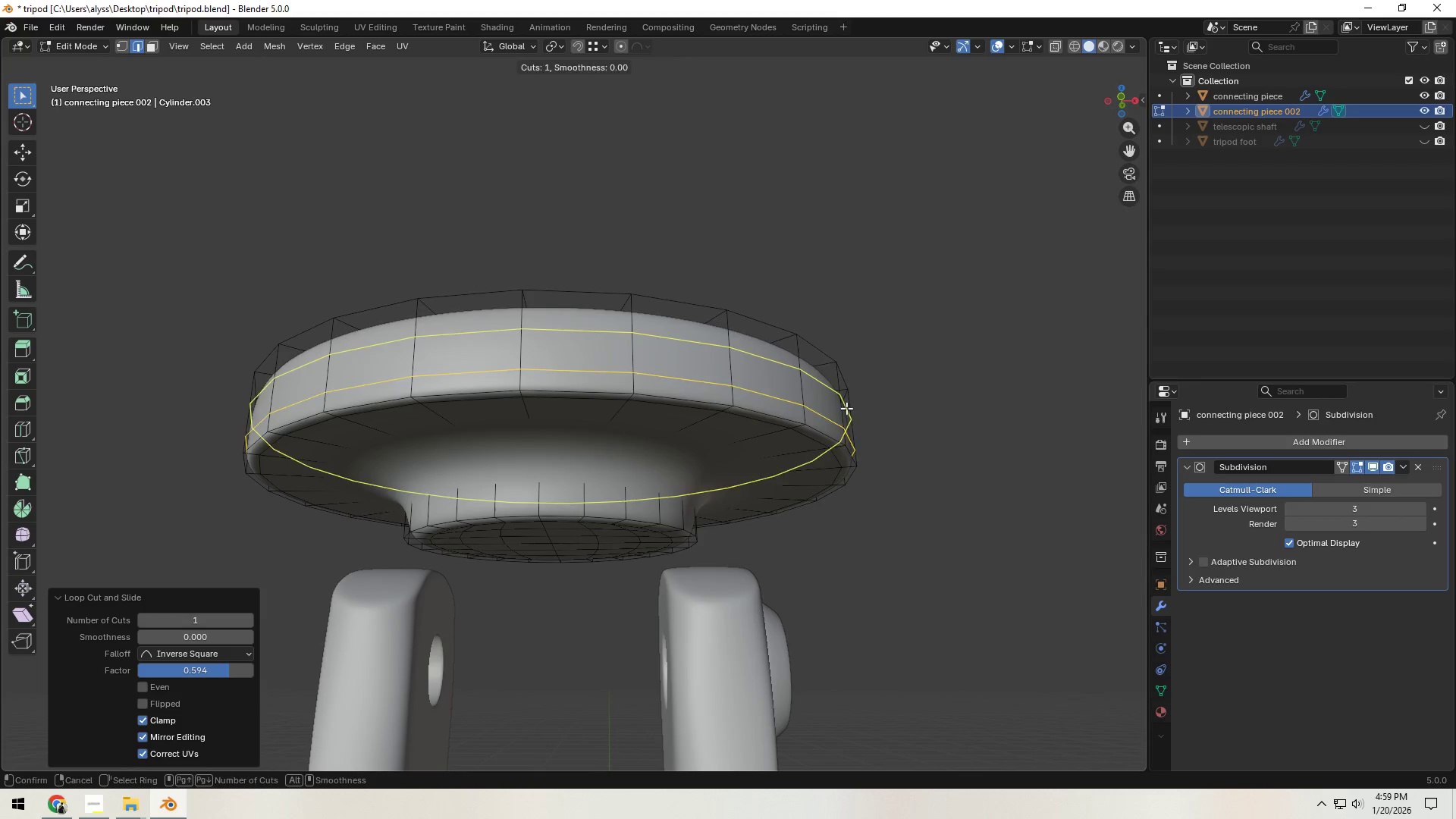 
left_click([846, 408])
 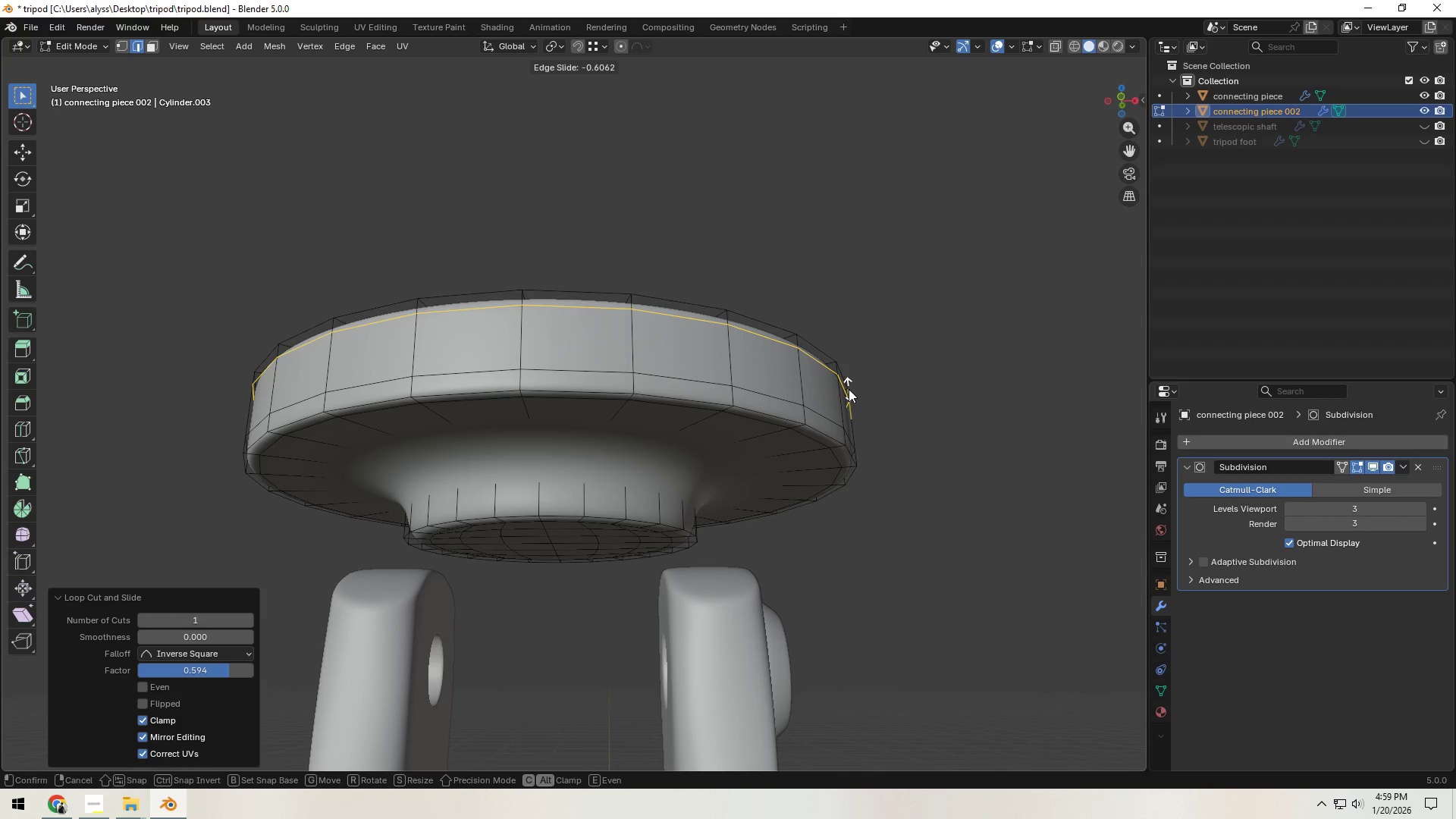 
left_click([849, 389])
 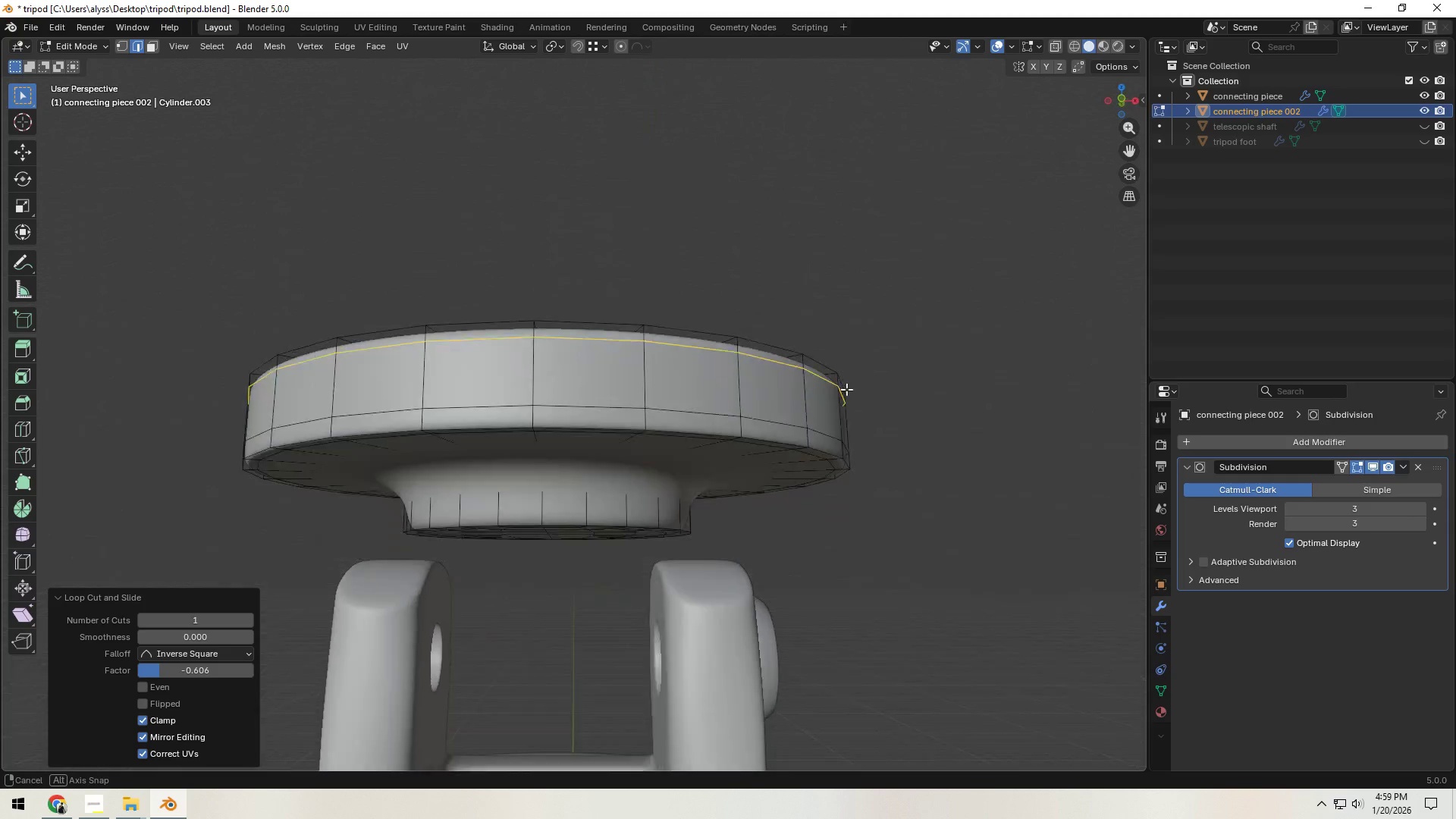 
key(Control+ControlLeft)
 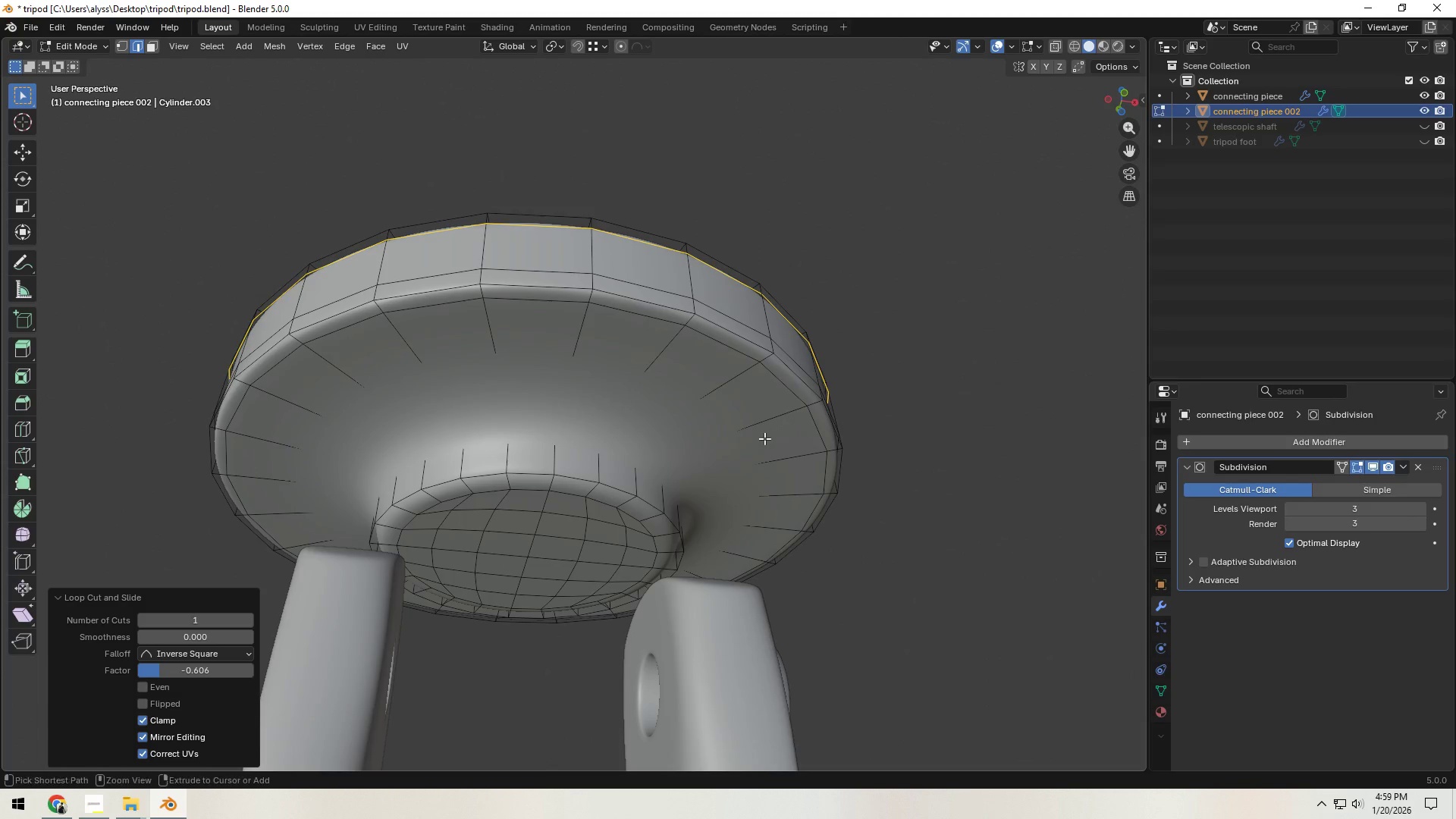 
key(Control+R)
 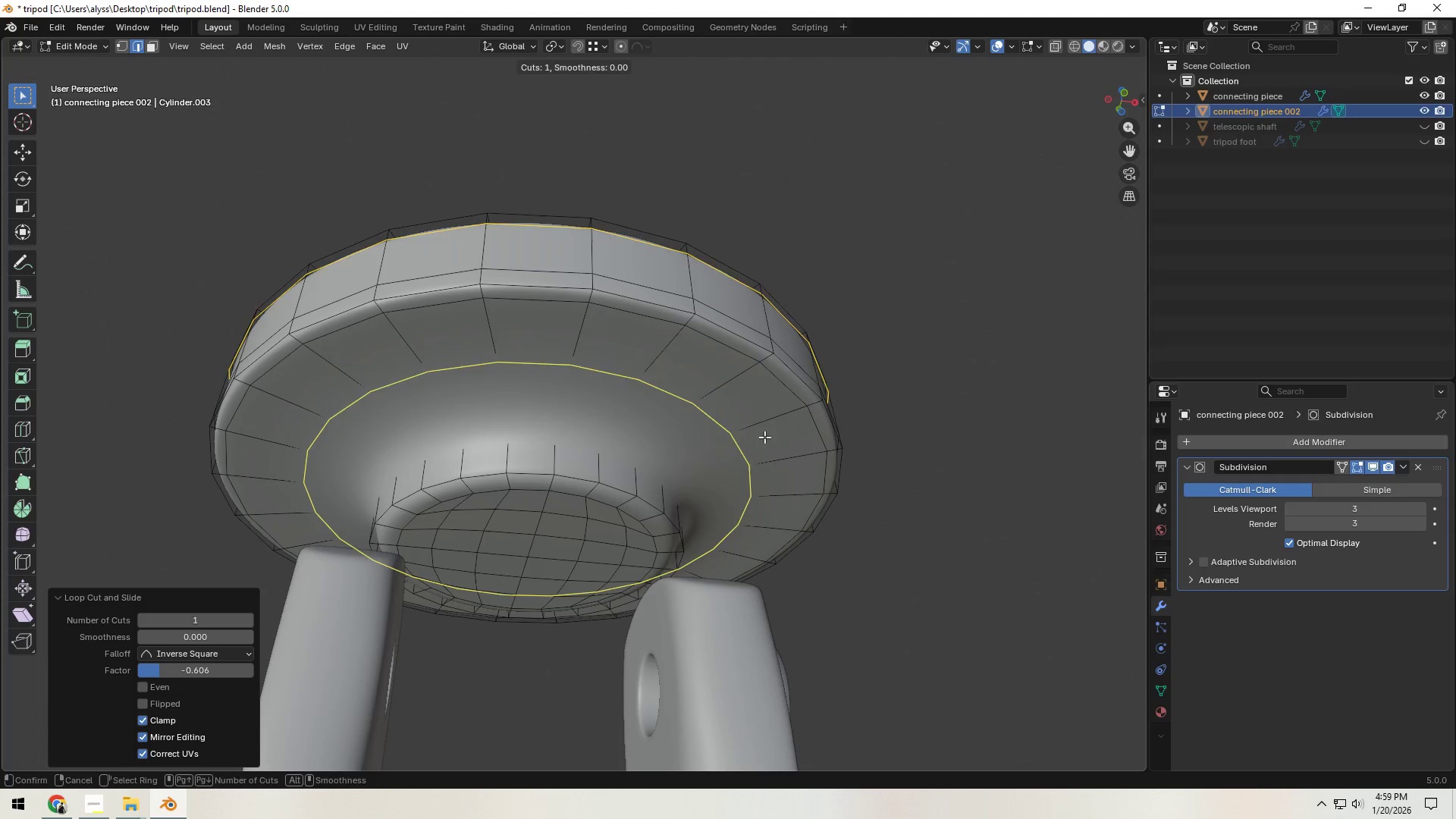 
left_click([764, 437])
 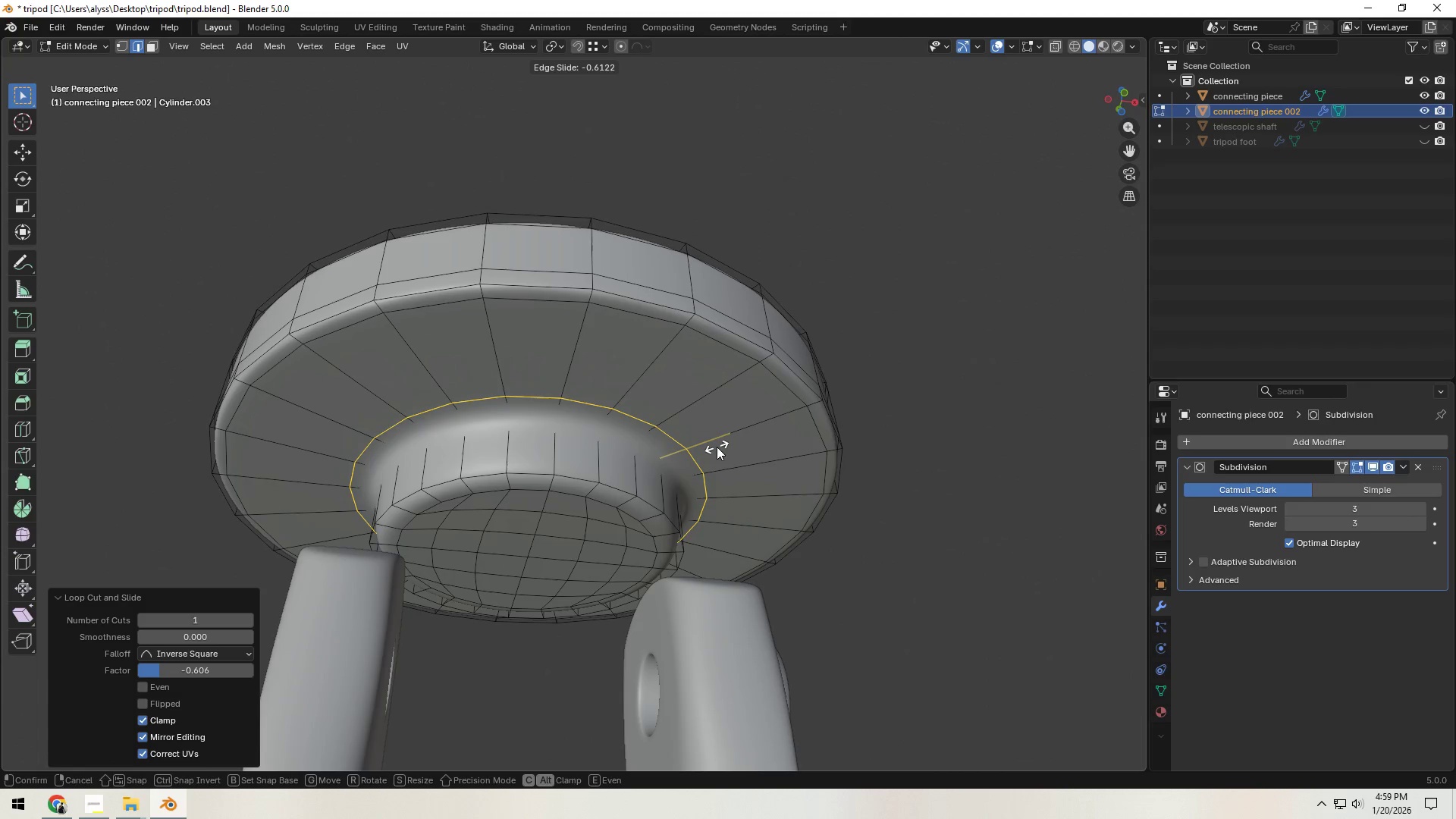 
left_click([715, 447])
 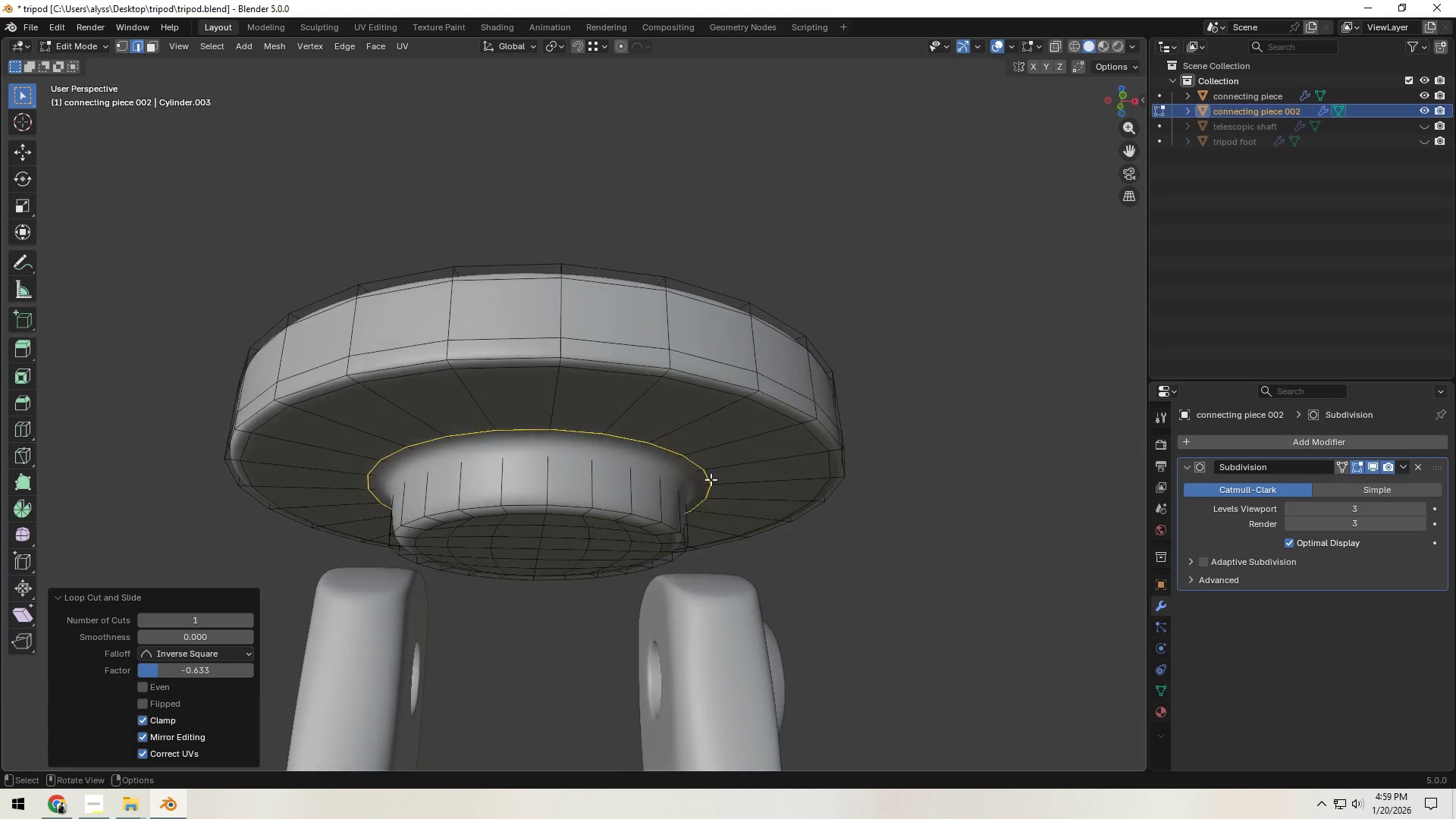 
key(Control+ControlLeft)
 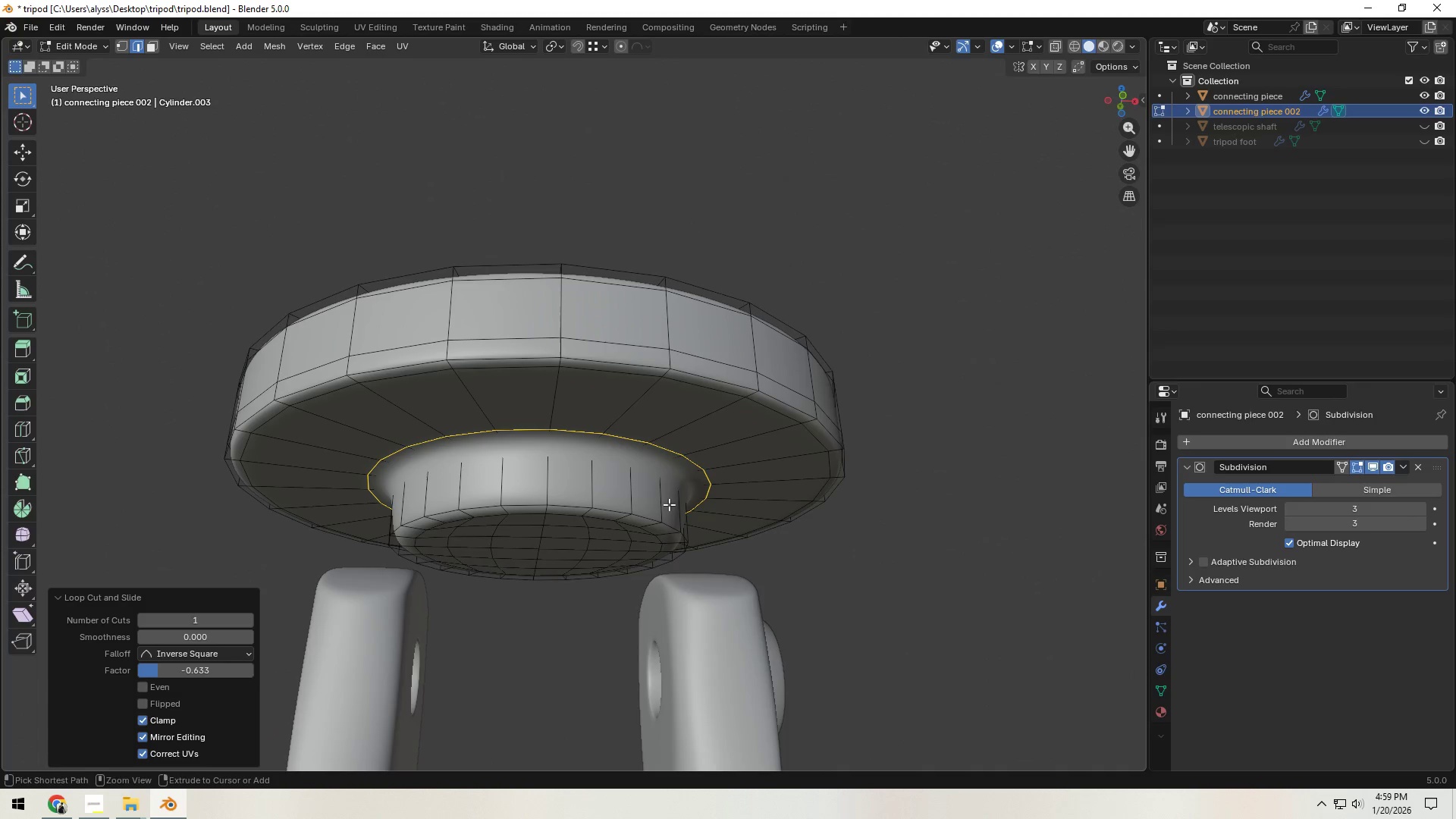 
key(Control+R)
 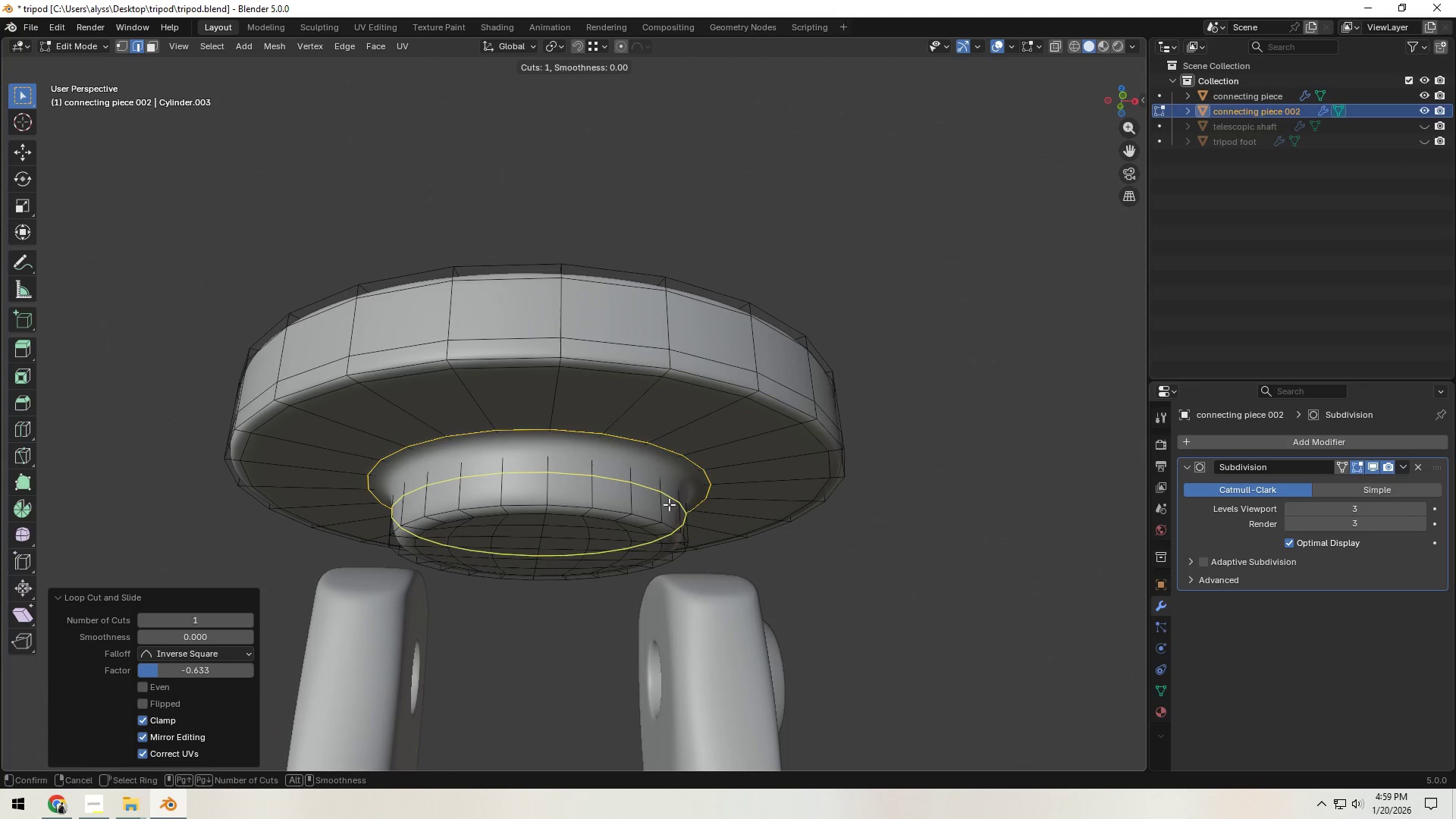 
left_click([669, 504])
 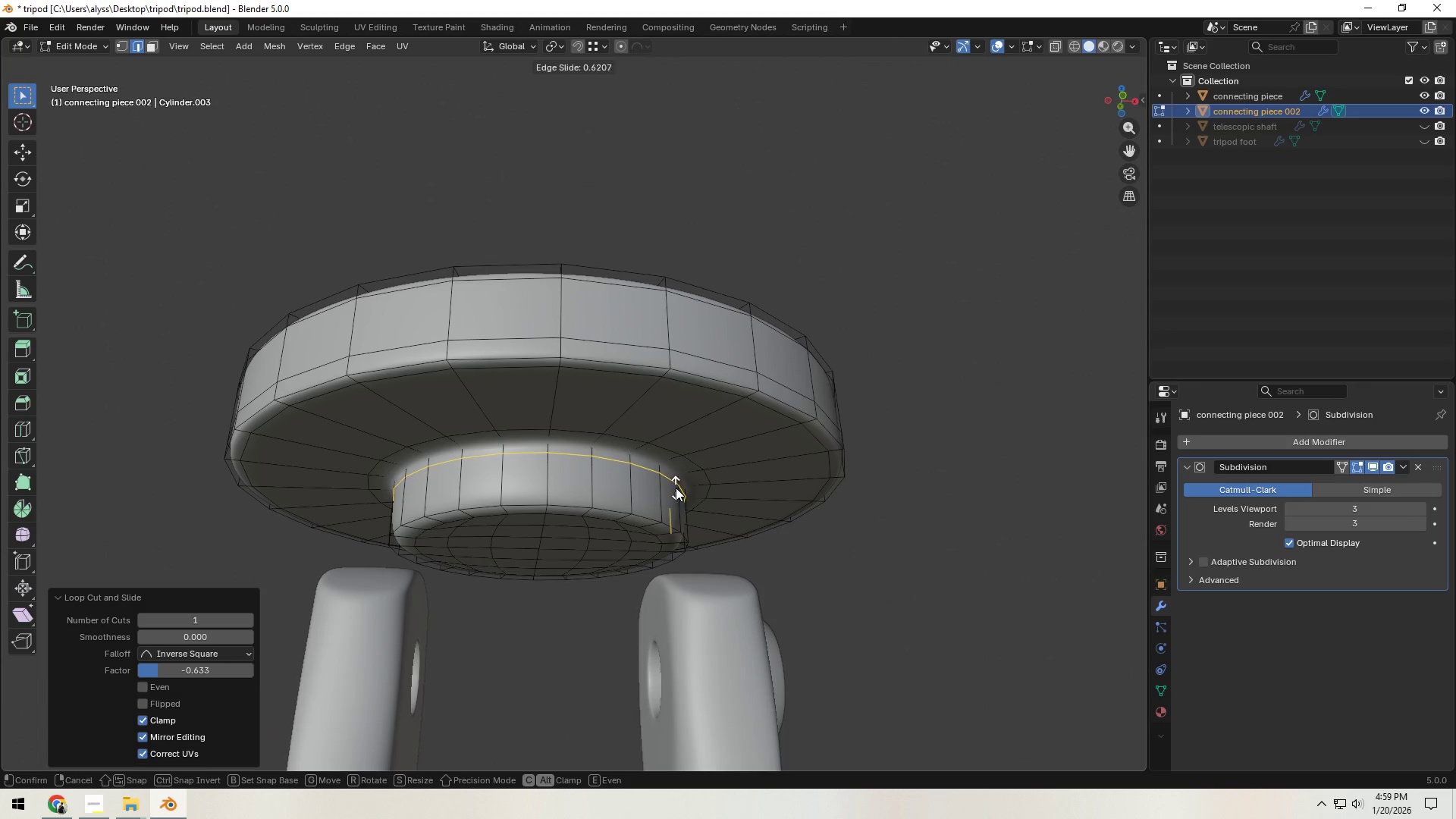 
left_click([676, 487])
 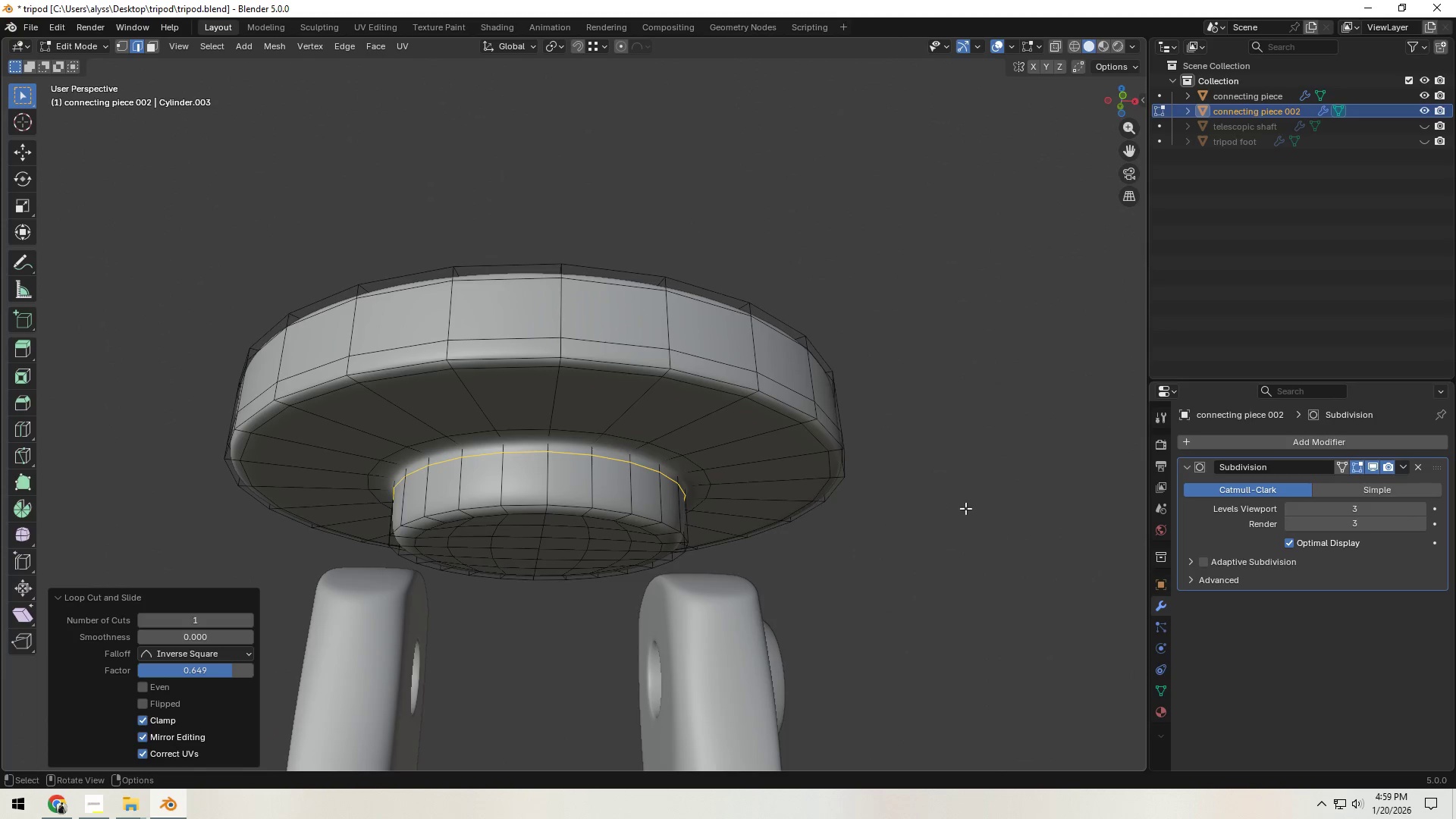 
key(Tab)
 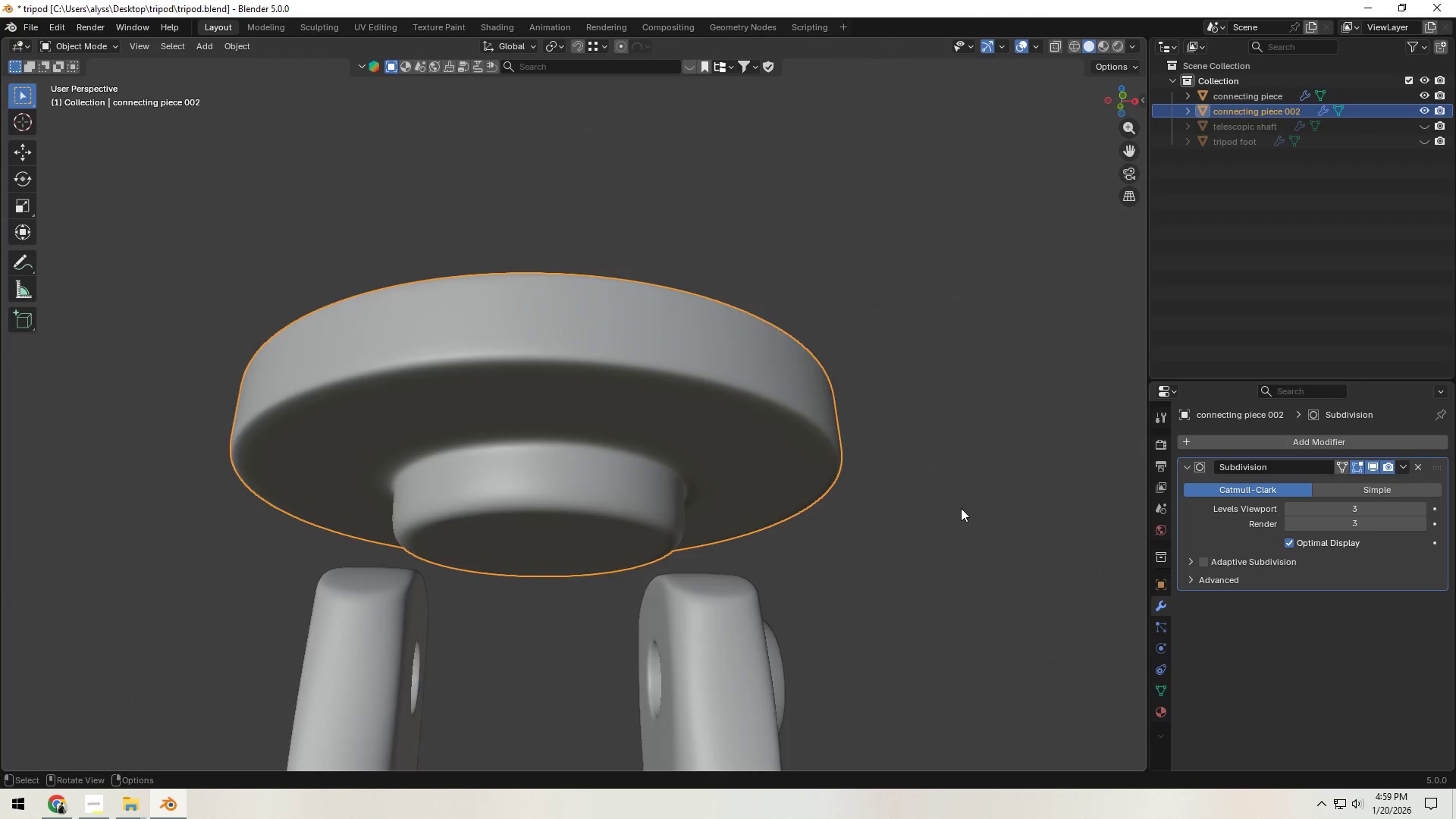 
scroll: coordinate [958, 510], scroll_direction: down, amount: 3.0
 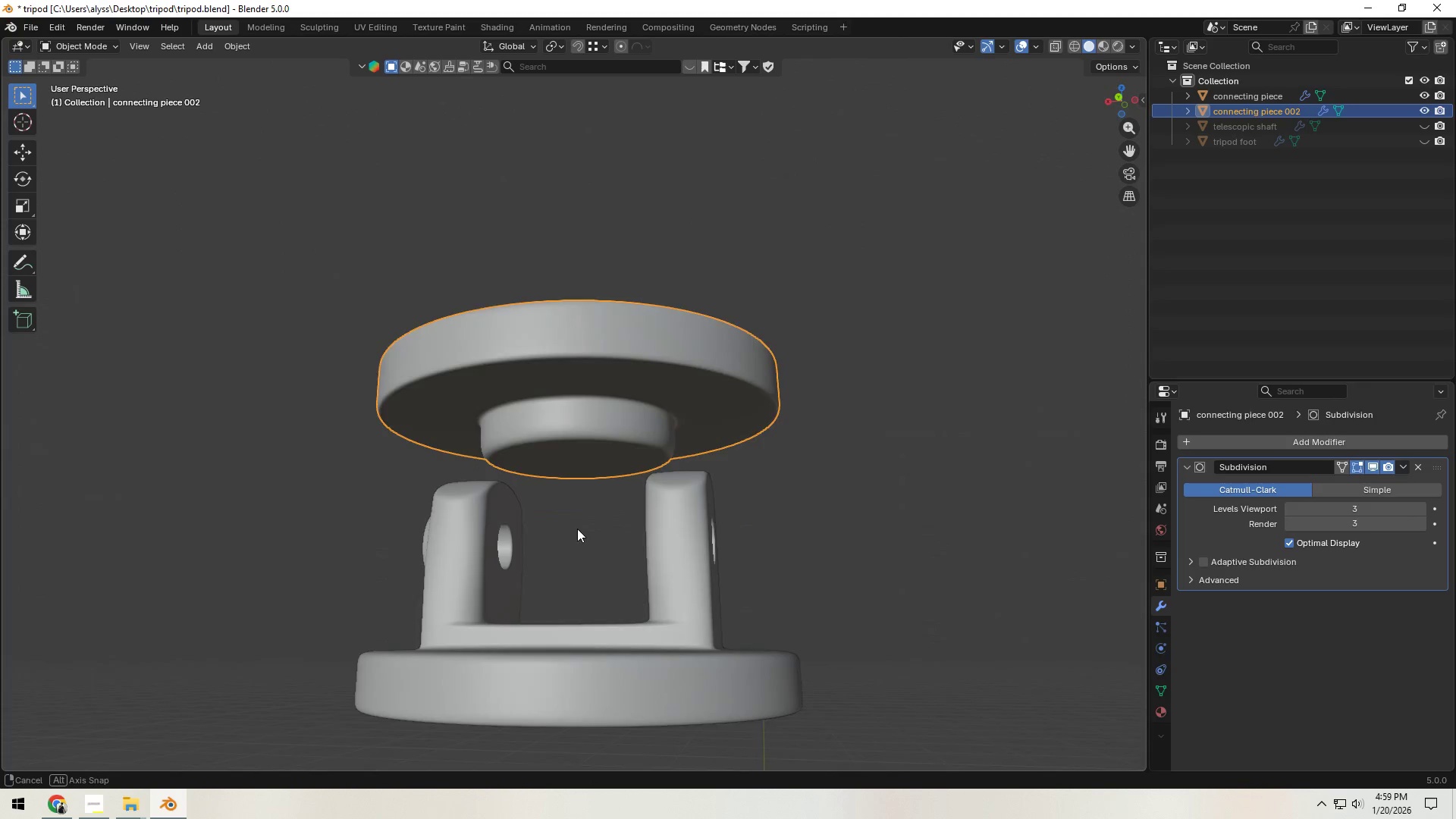 
key(Control+S)
 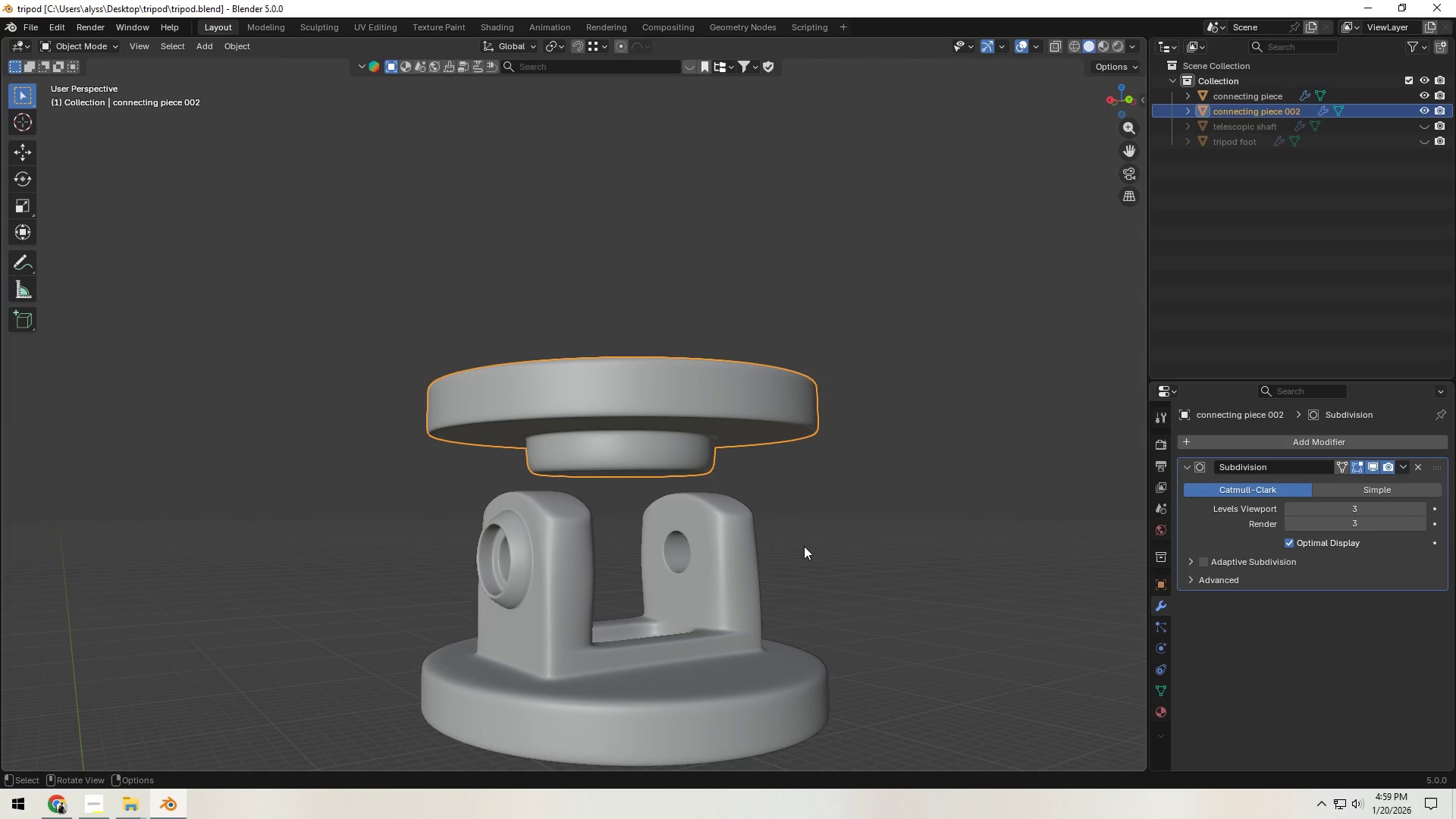 
wait(11.73)
 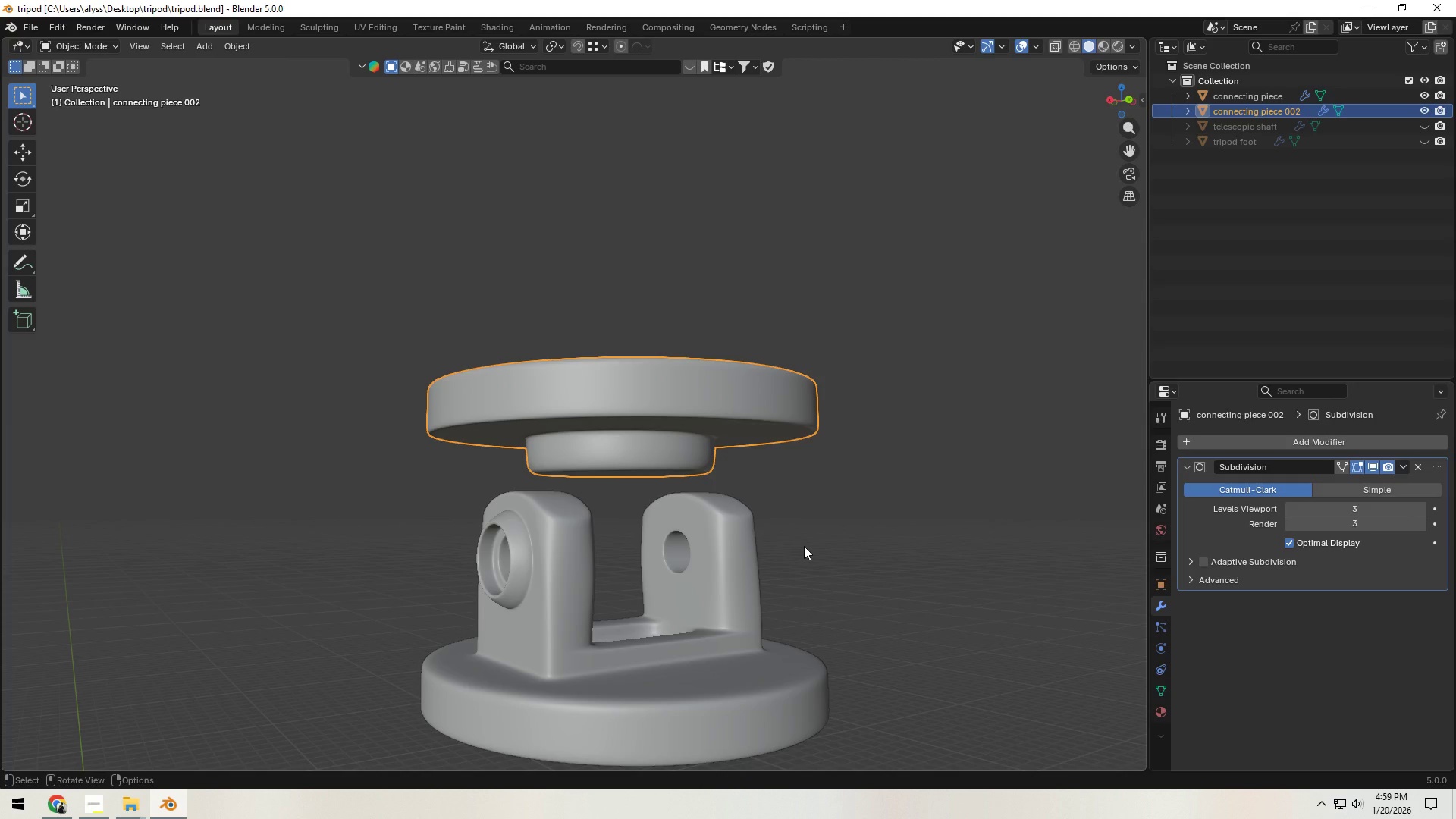 
left_click([656, 422])
 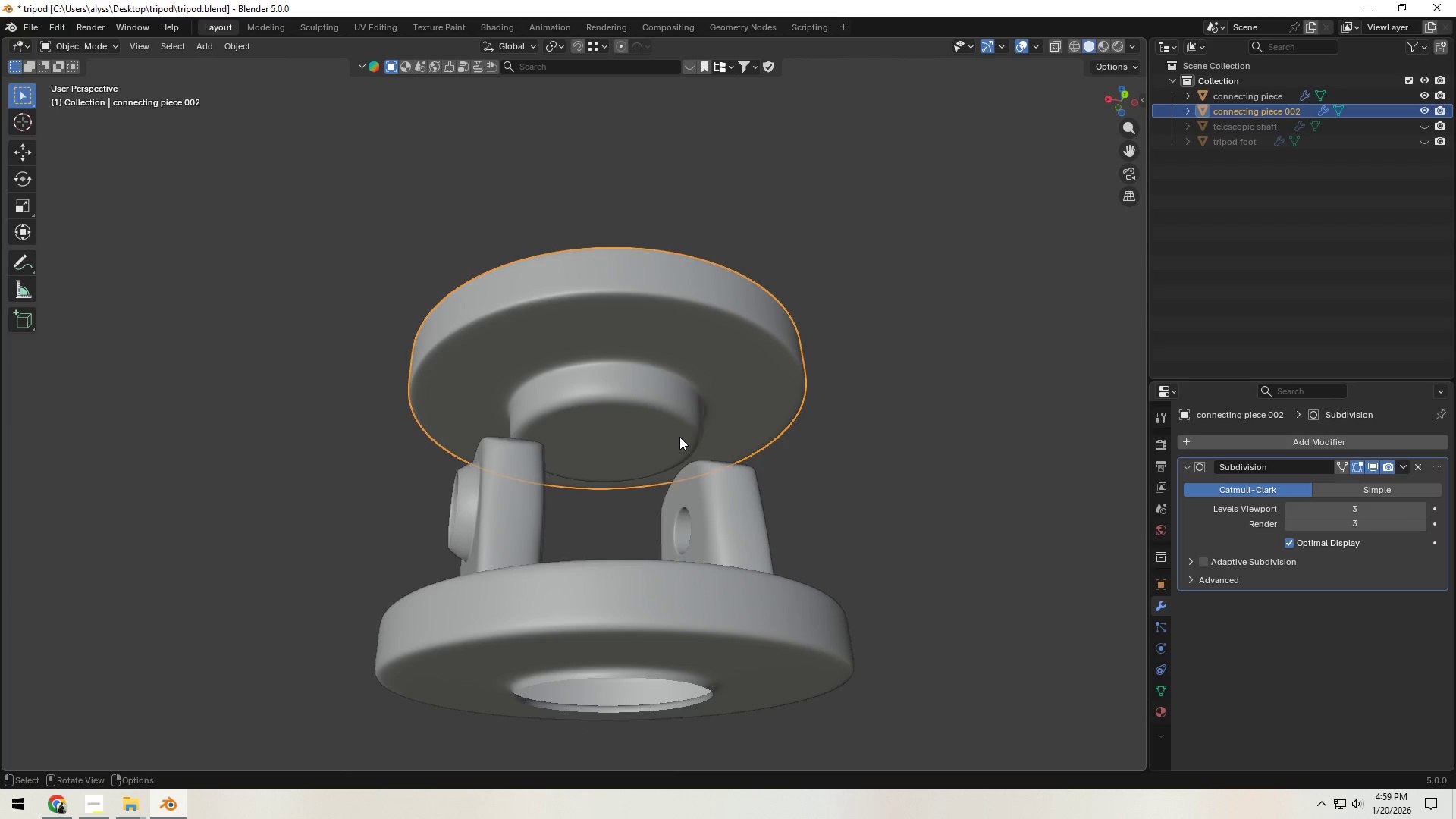 
key(Tab)
 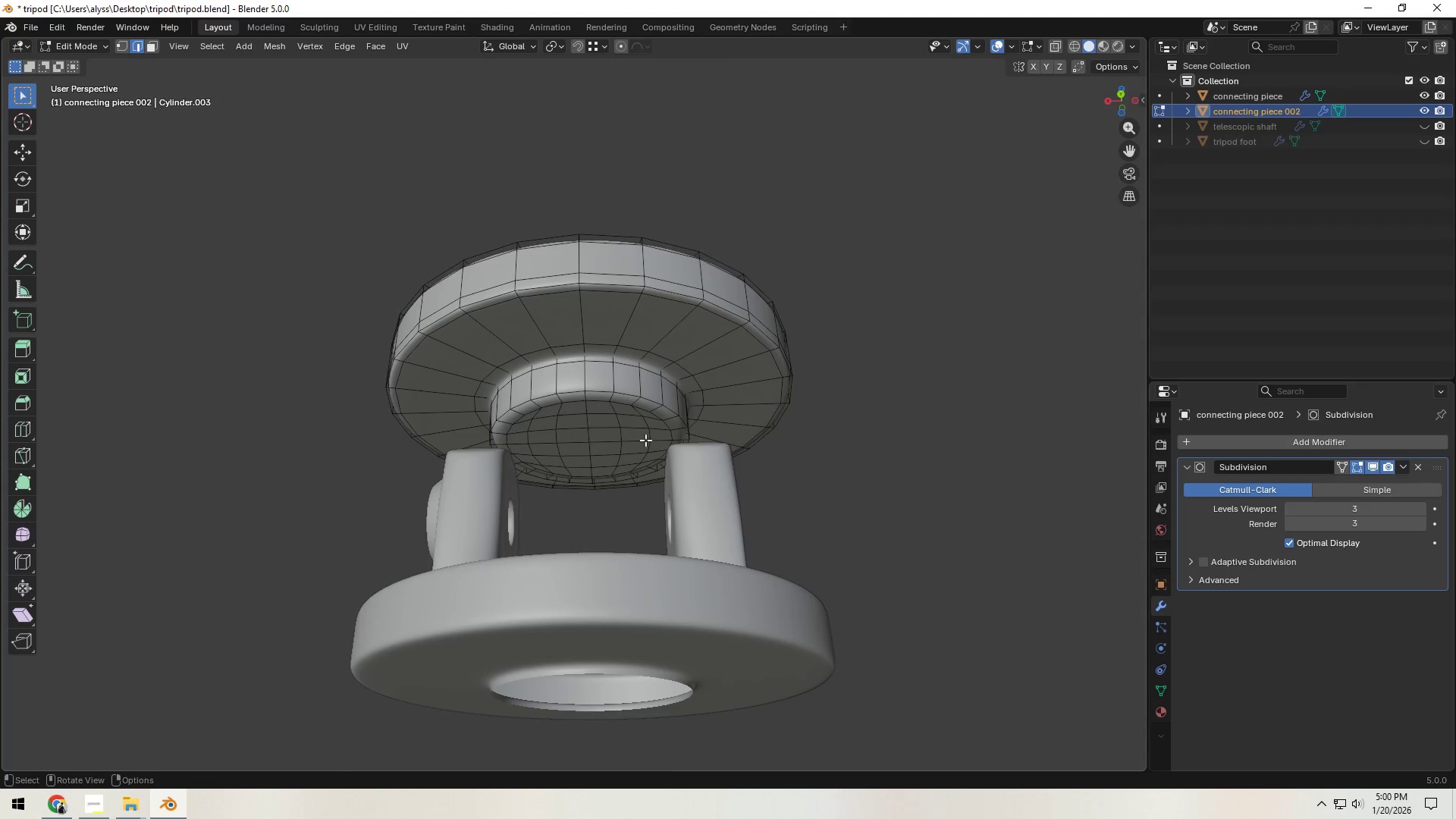 
scroll: coordinate [645, 445], scroll_direction: up, amount: 3.0
 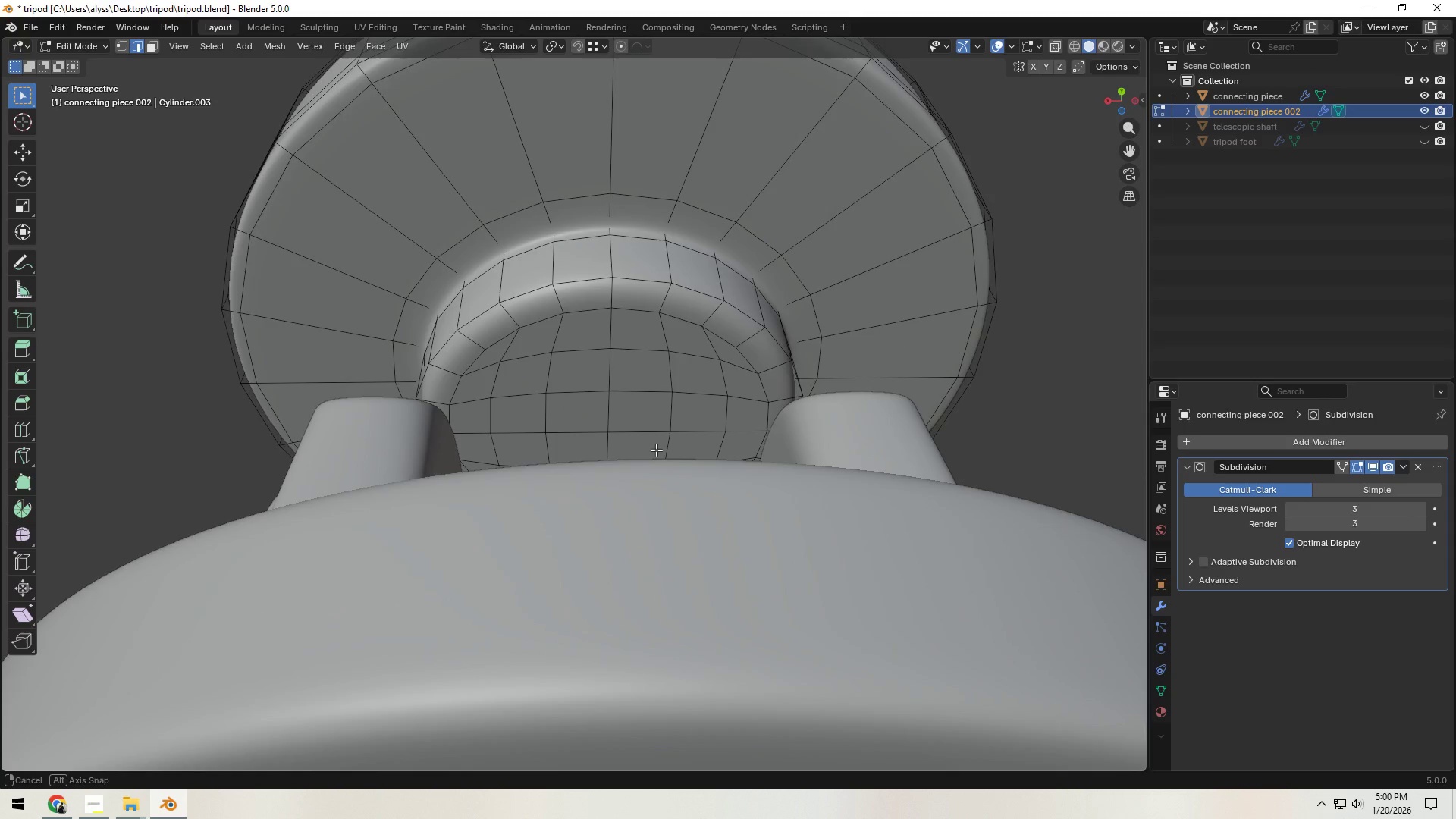 
wait(6.37)
 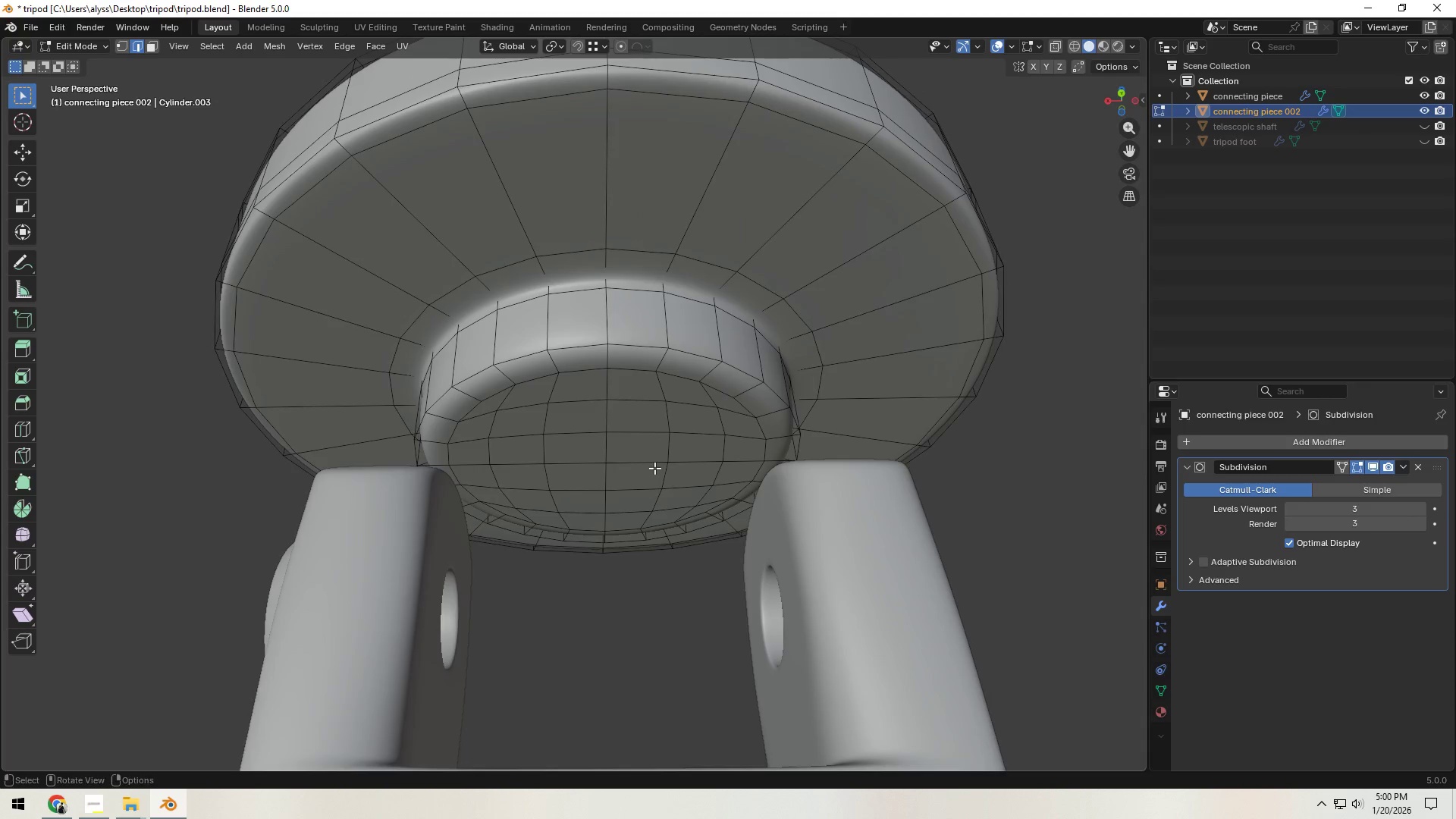 
middle_click([651, 467])
 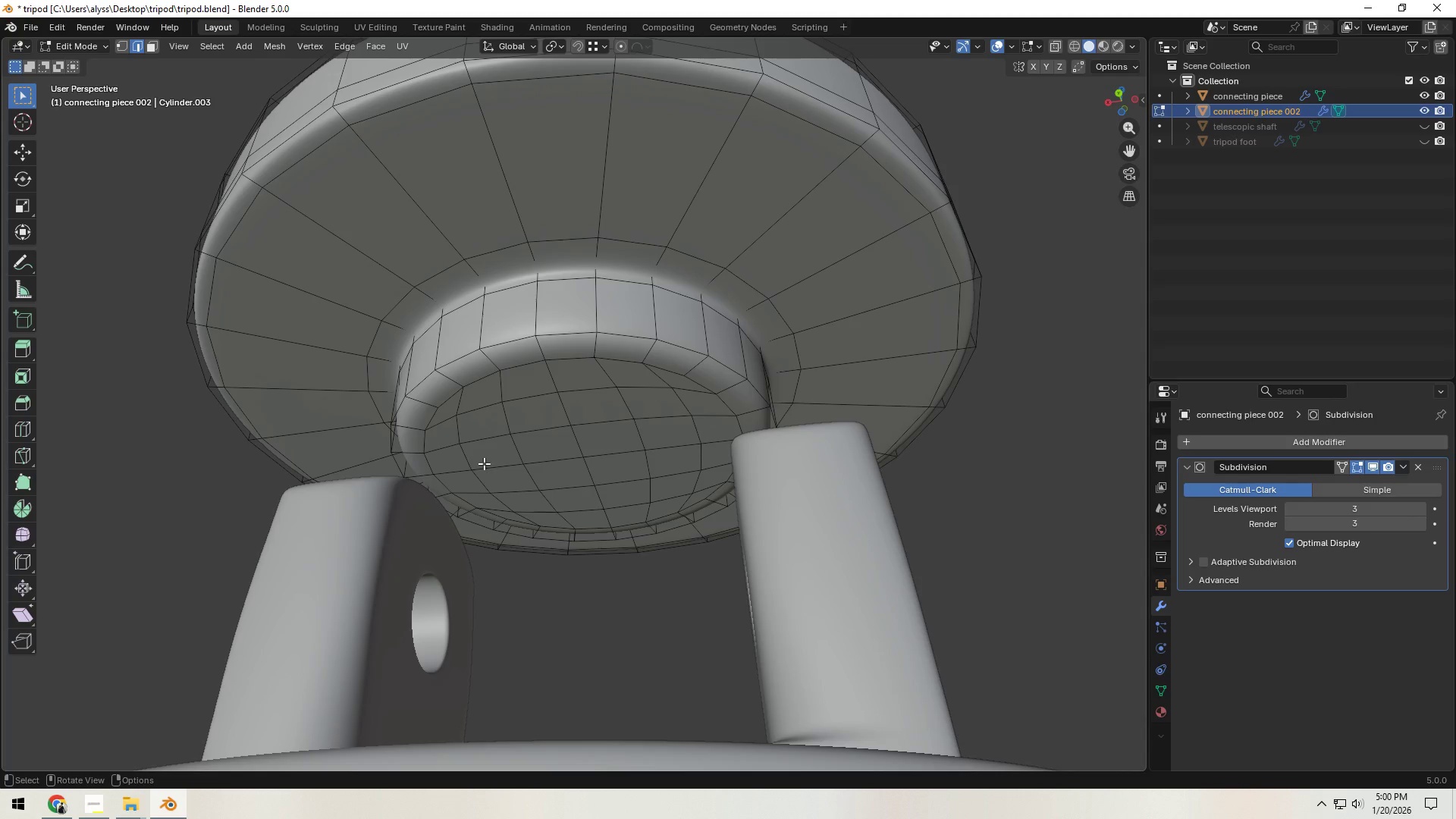 
scroll: coordinate [770, 508], scroll_direction: down, amount: 3.0
 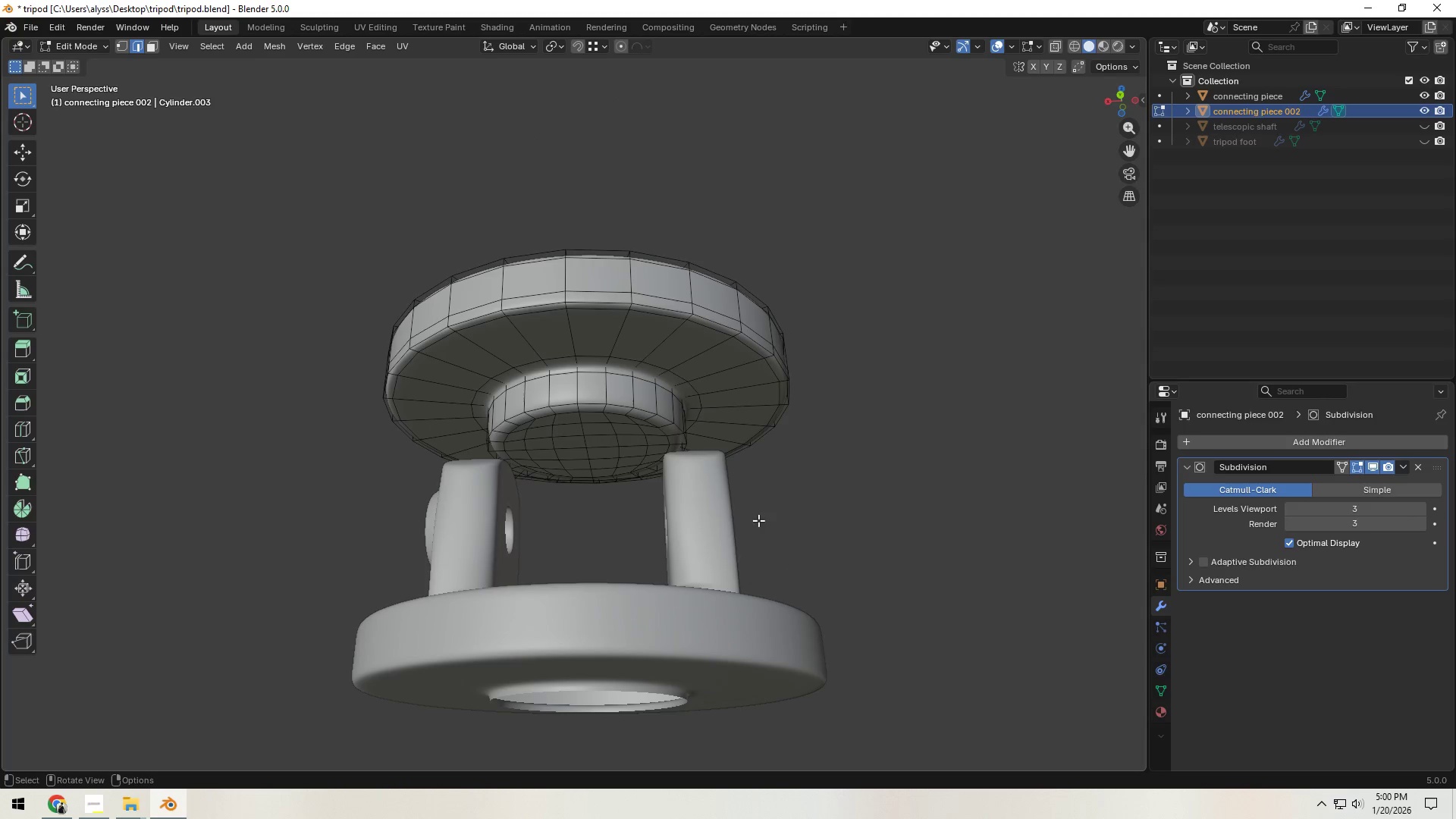 
key(Tab)
 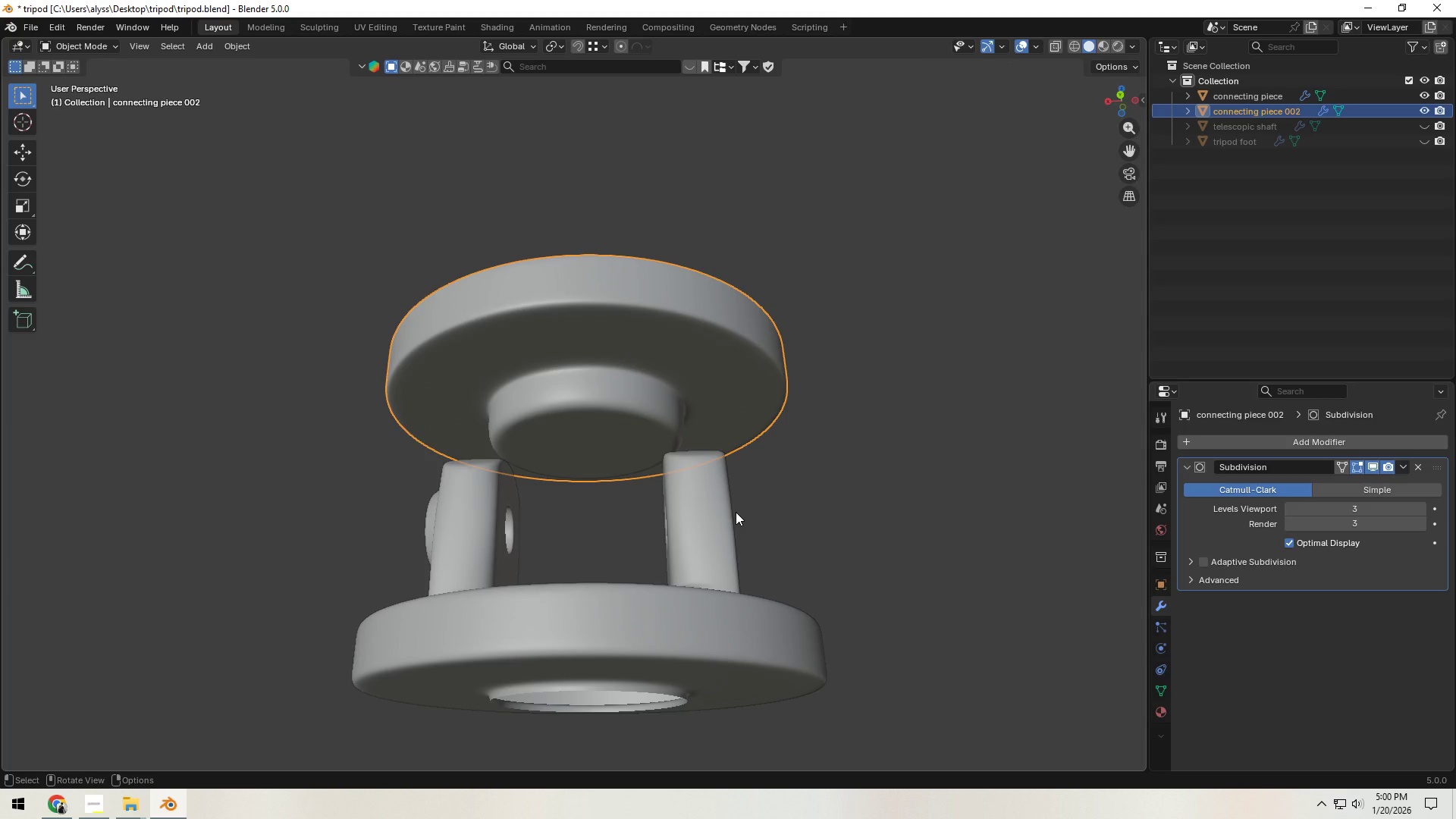 
key(Shift+ShiftLeft)
 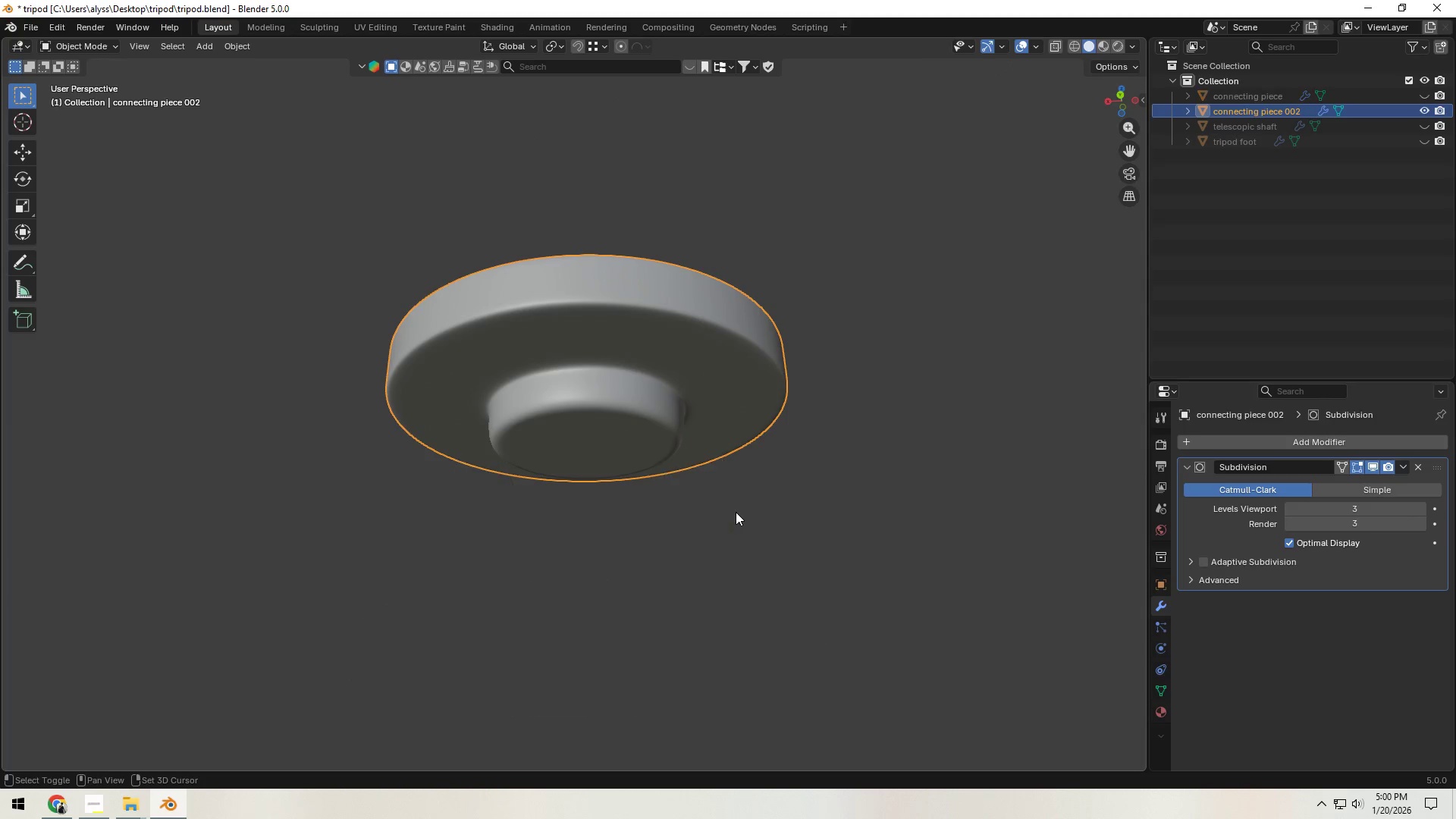 
key(Shift+H)
 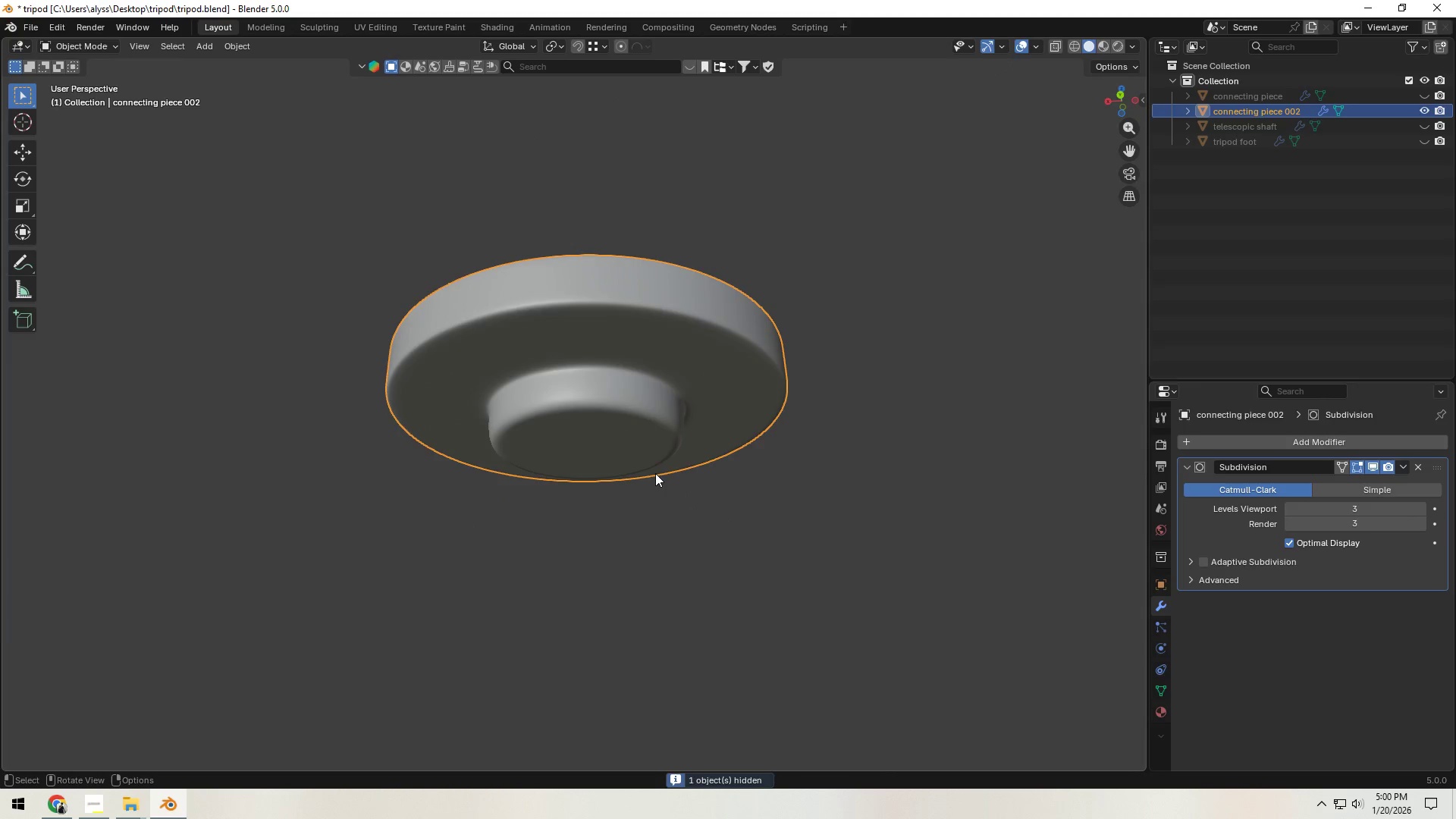 
key(Tab)
 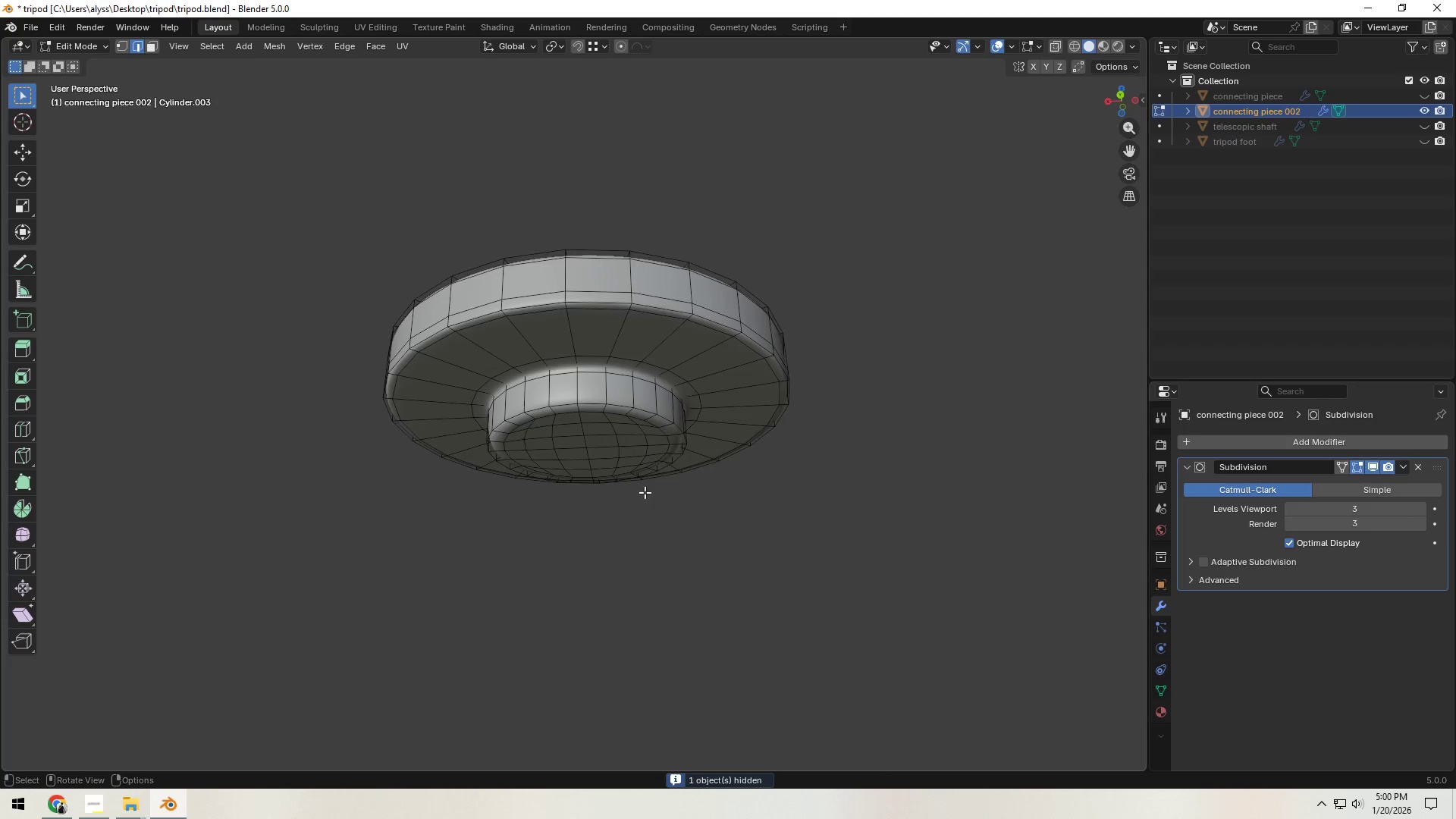 
scroll: coordinate [643, 497], scroll_direction: down, amount: 1.0
 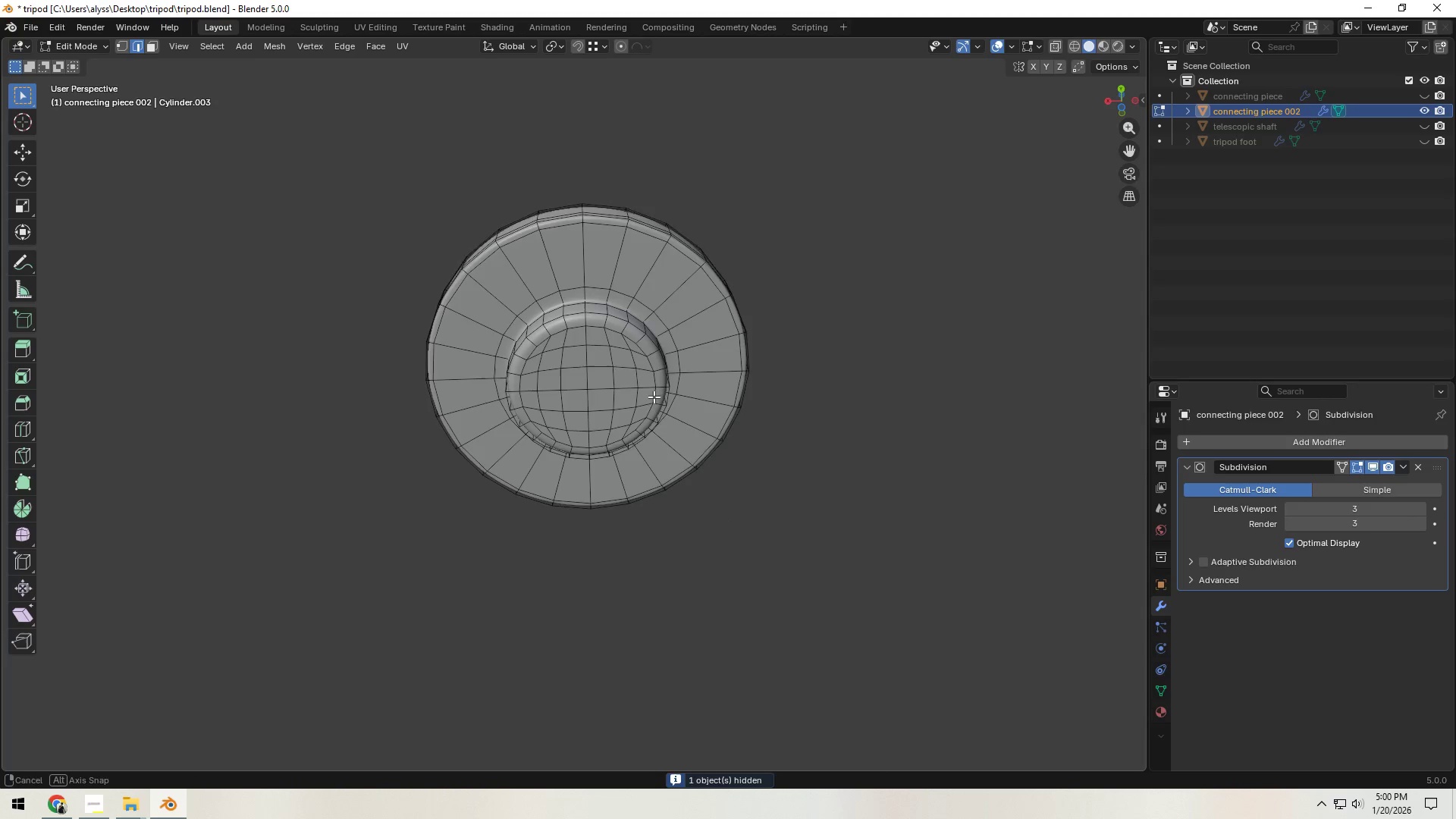 
scroll: coordinate [644, 411], scroll_direction: up, amount: 5.0
 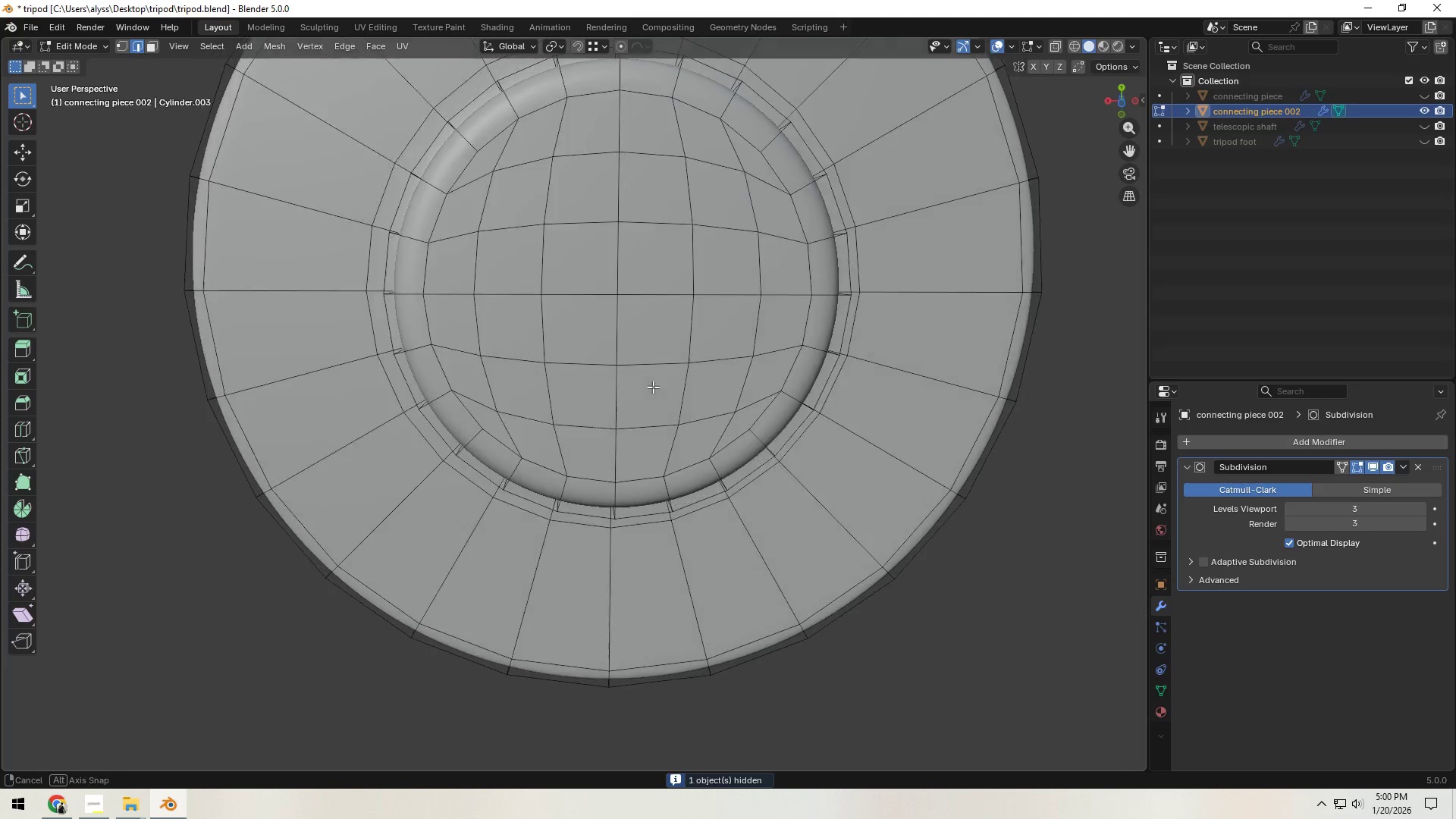 
hold_key(key=ShiftLeft, duration=0.38)
 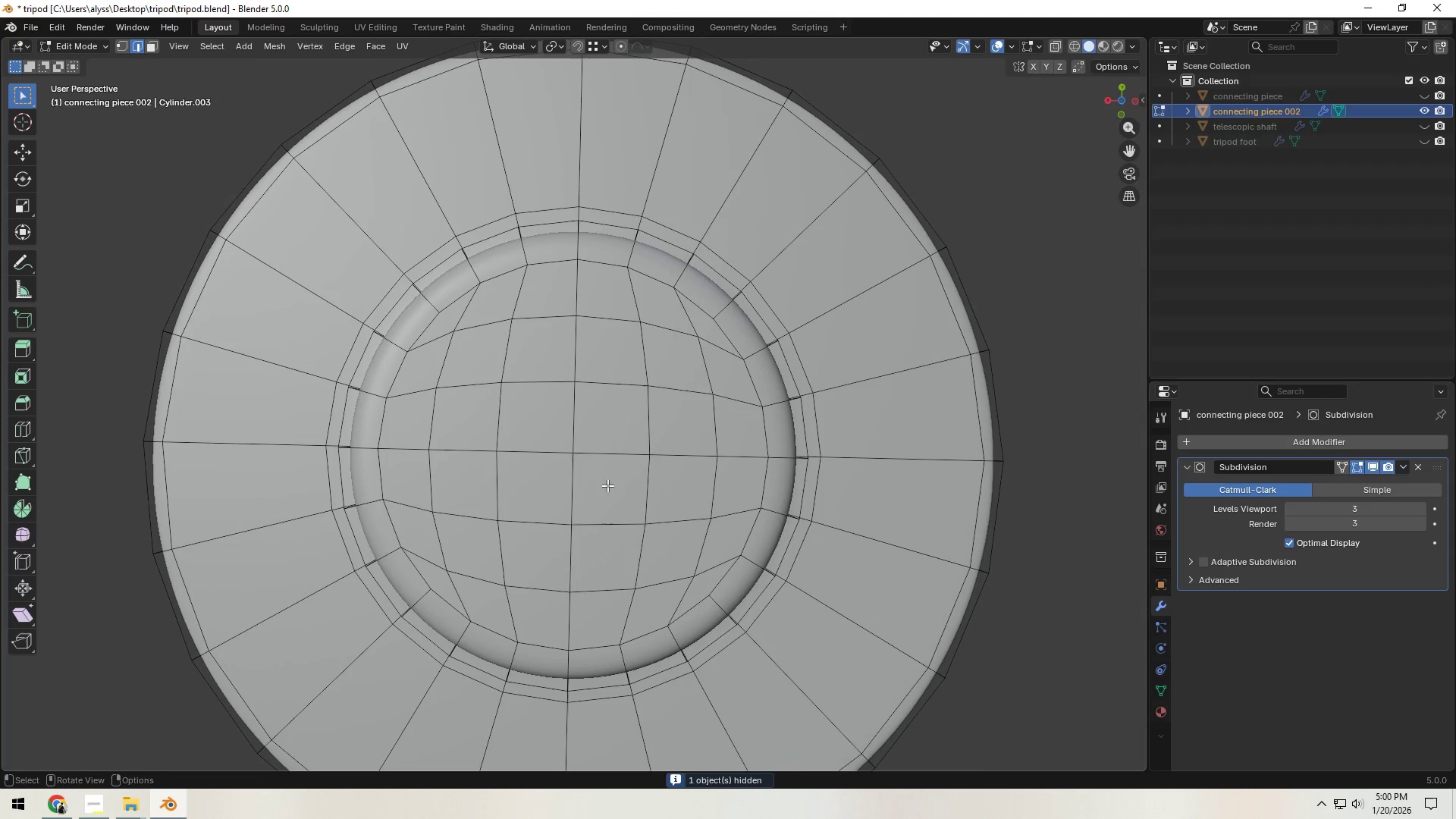 
hold_key(key=ShiftLeft, duration=0.33)
 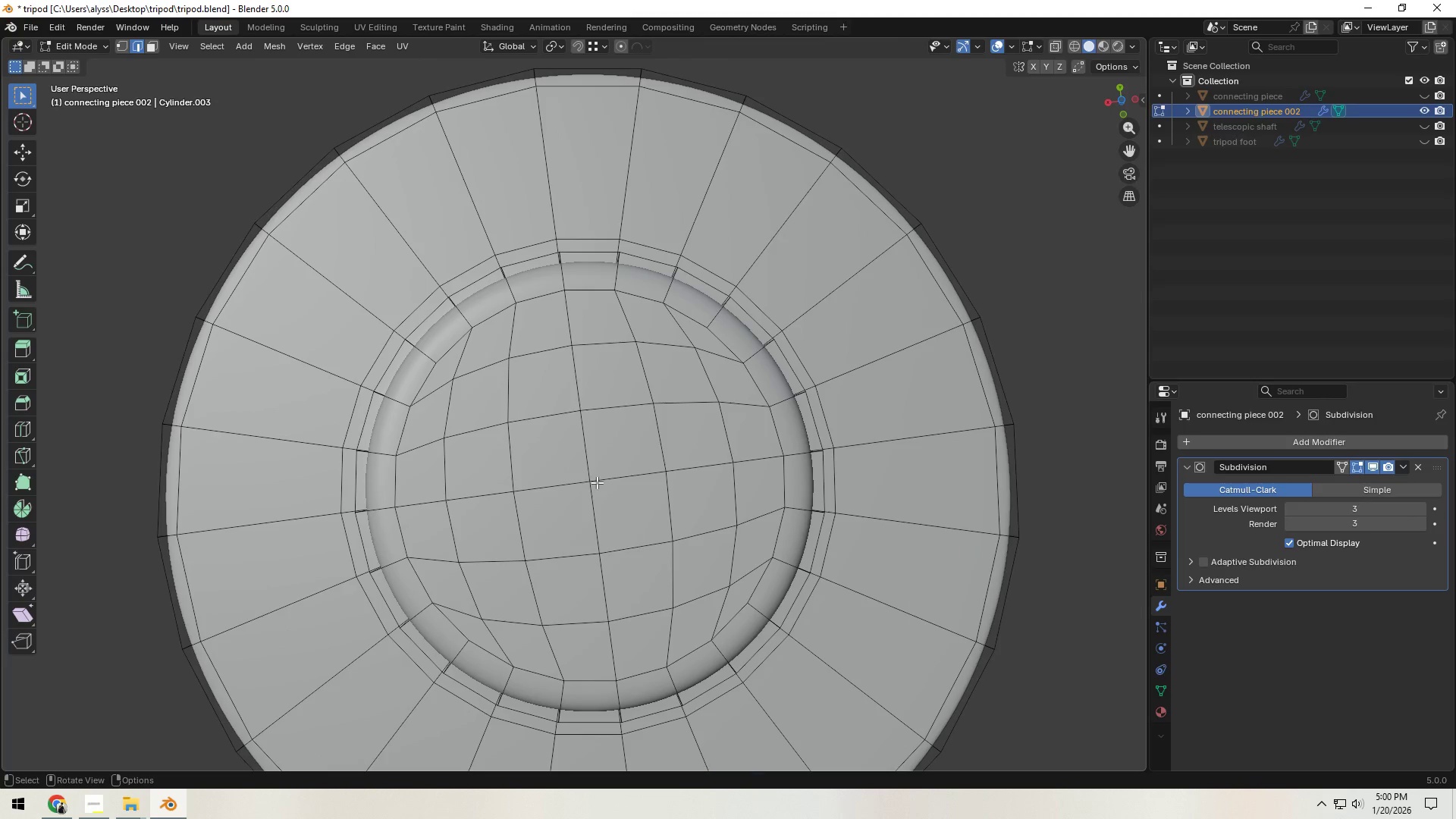 
key(1)
 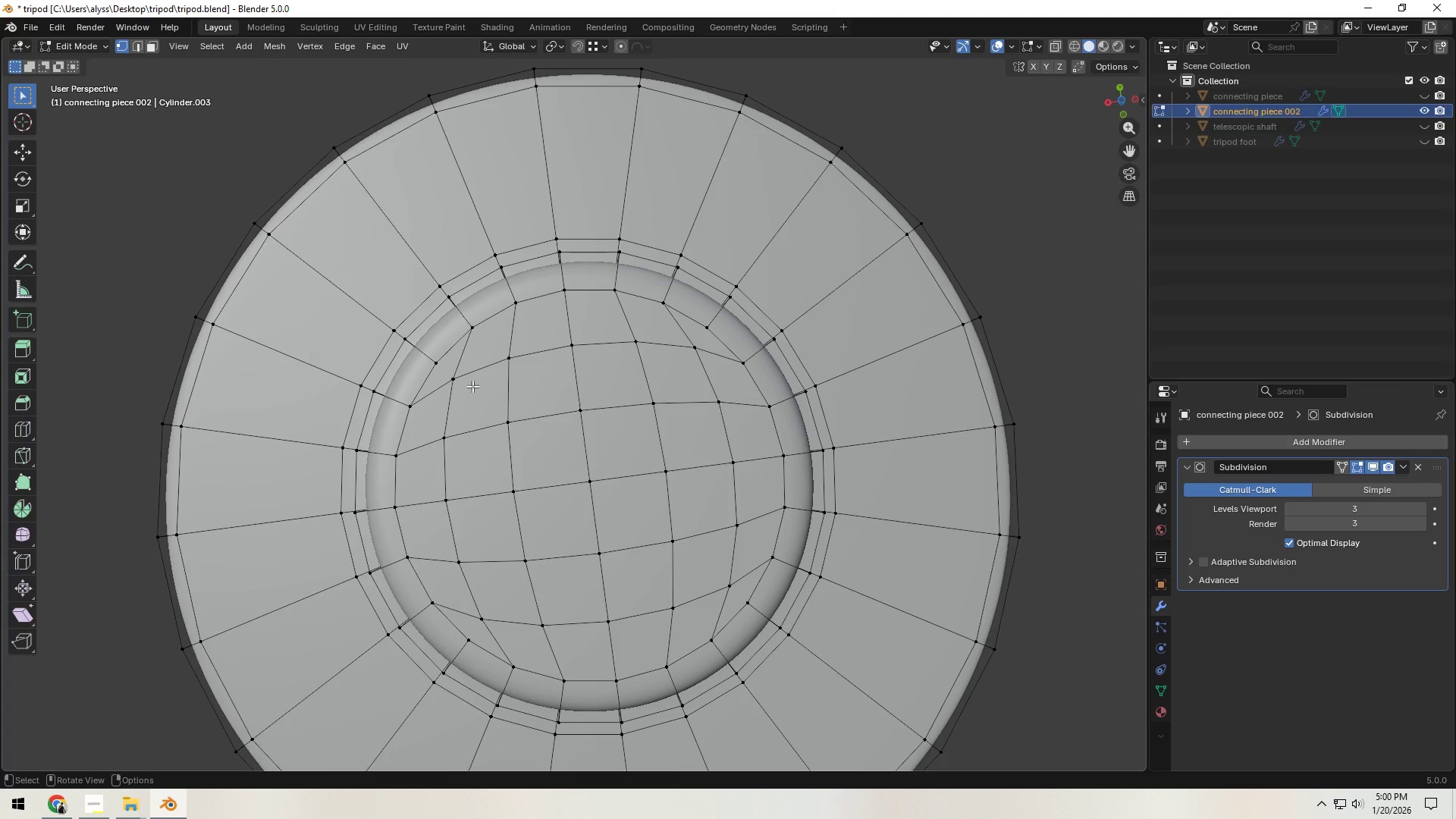 
left_click([453, 382])
 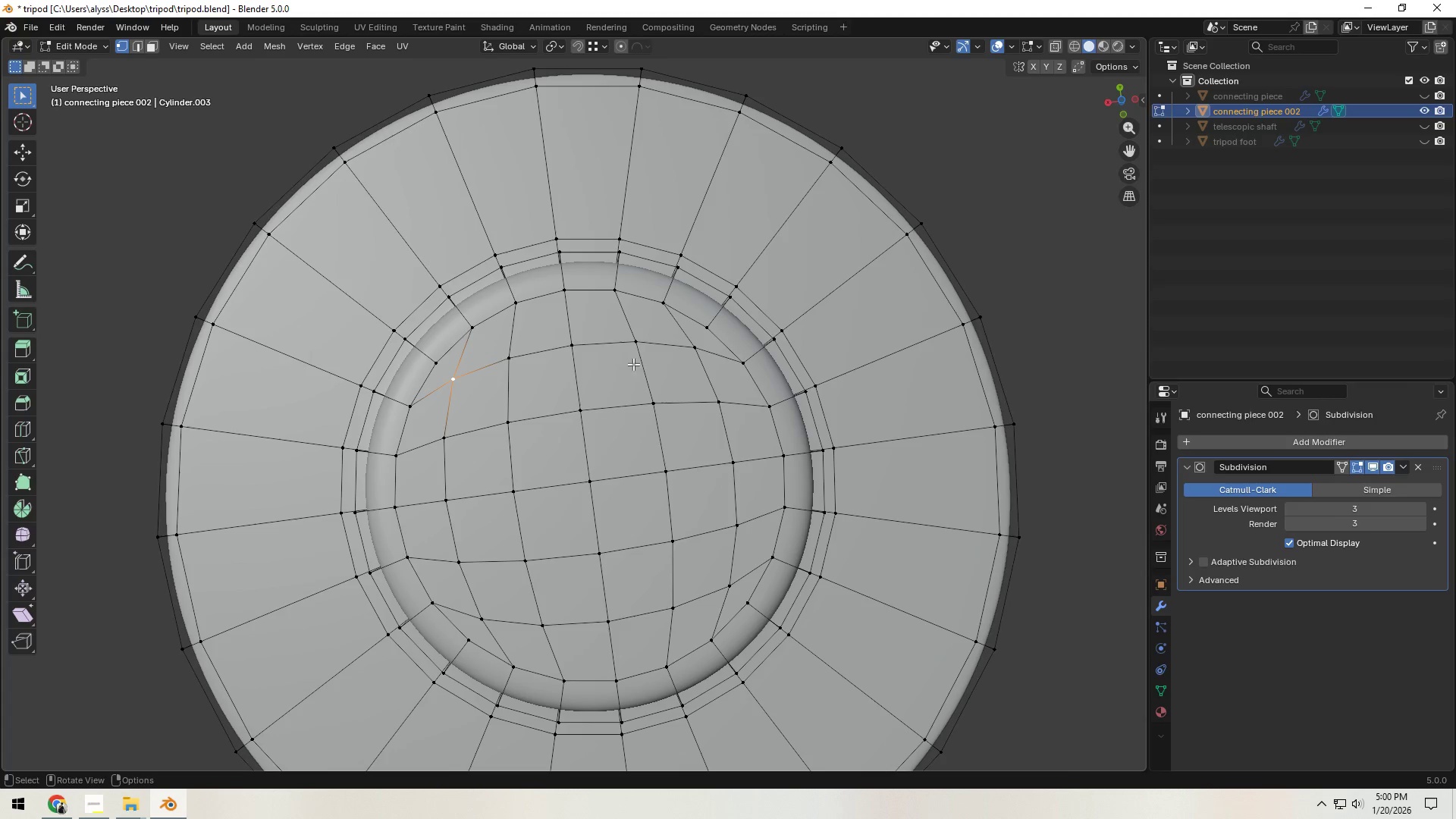 
hold_key(key=ControlLeft, duration=0.67)
left_click([695, 352])
 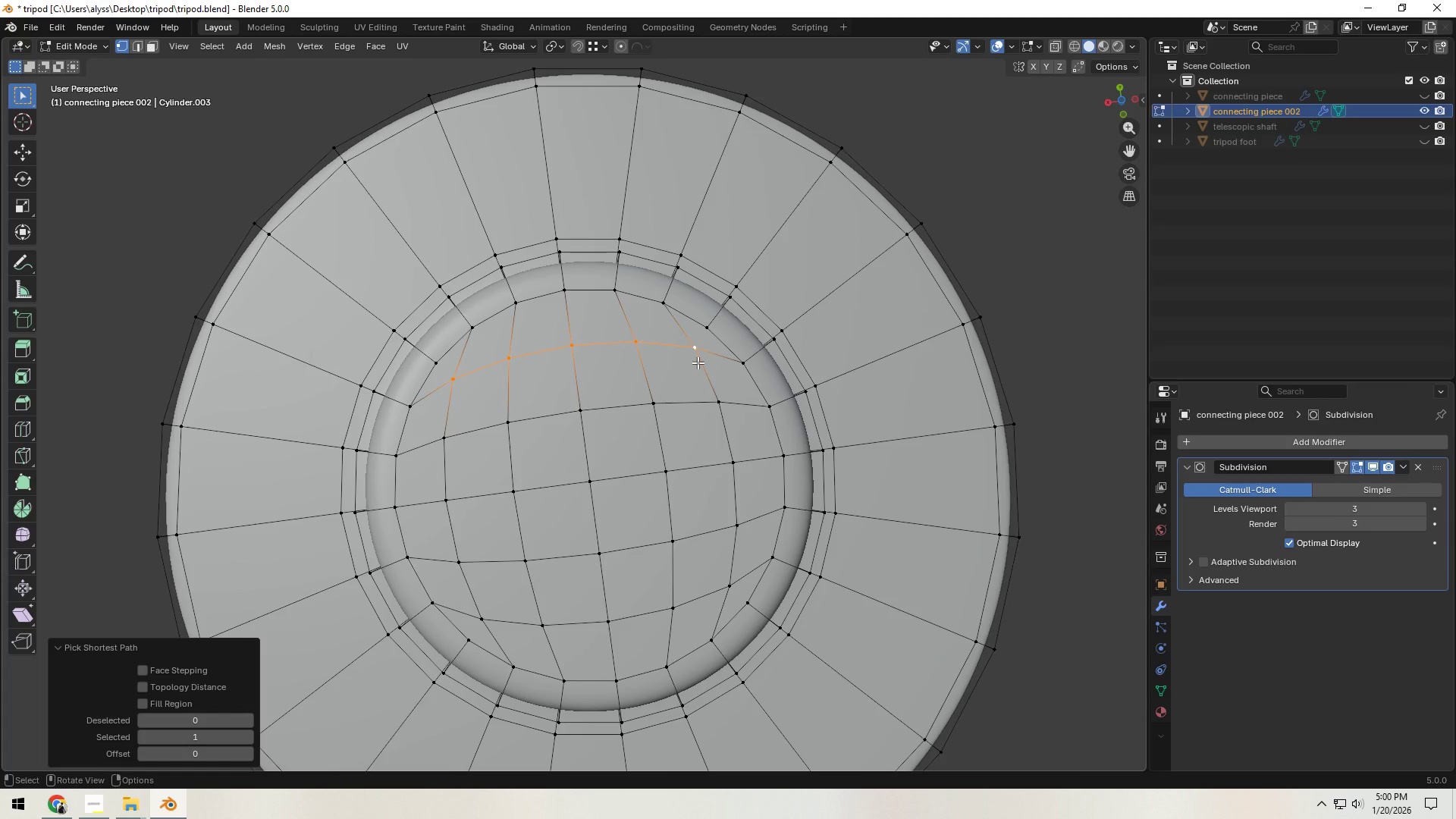 
type(sy0)
key(NumpadEnter)
 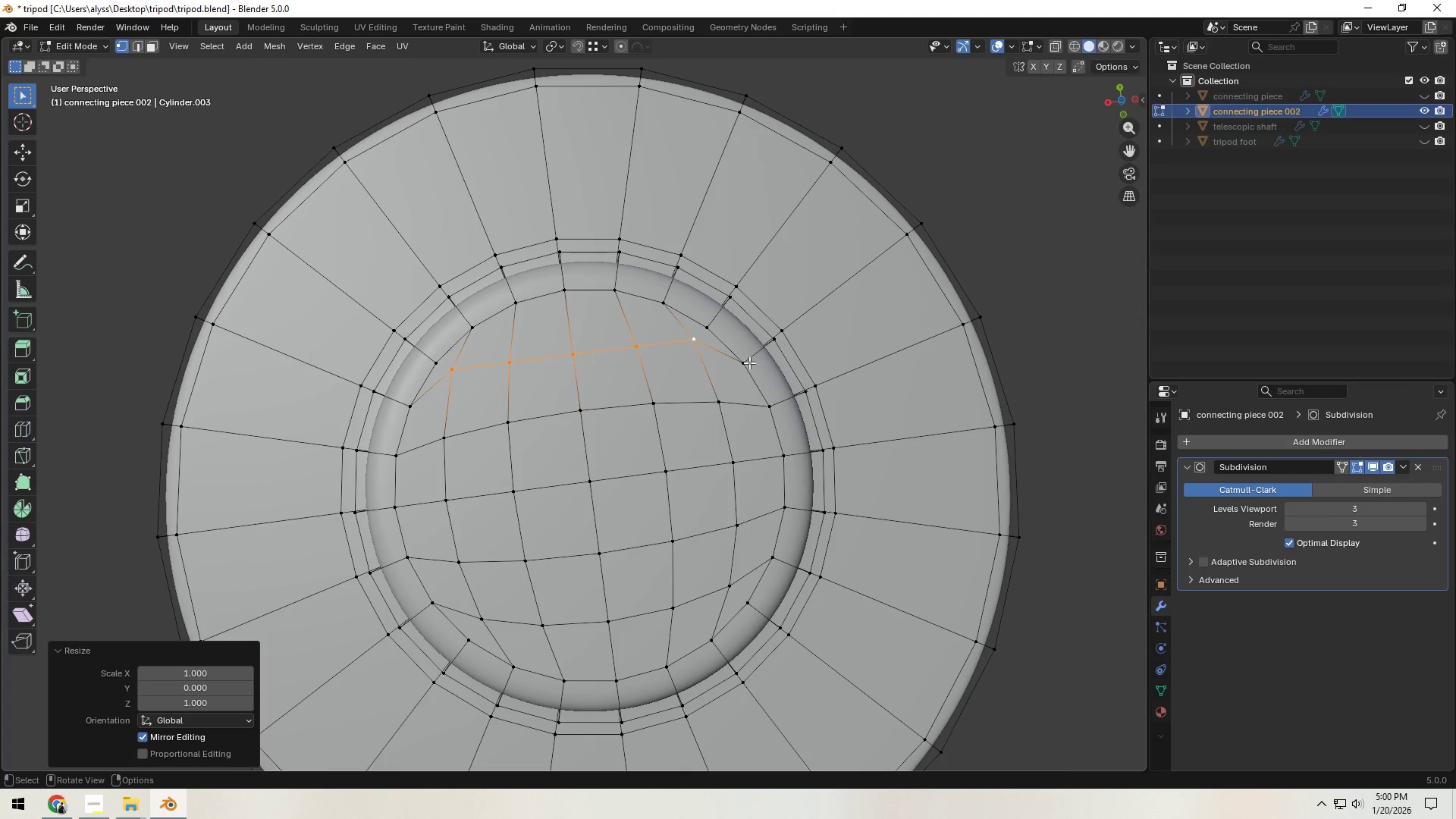 
type(gy)
 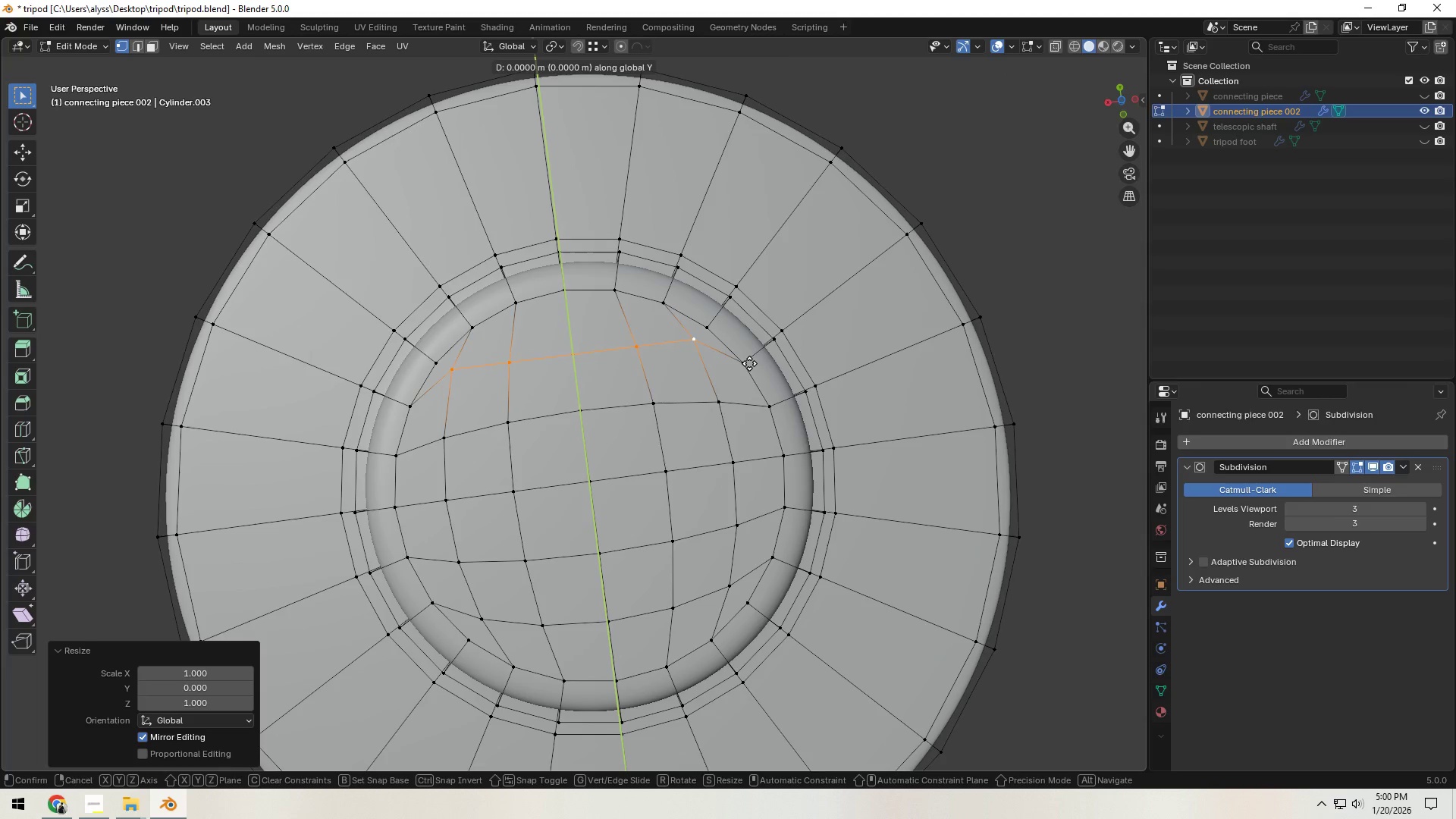 
hold_key(key=ControlLeft, duration=0.5)
left_click([749, 363])
 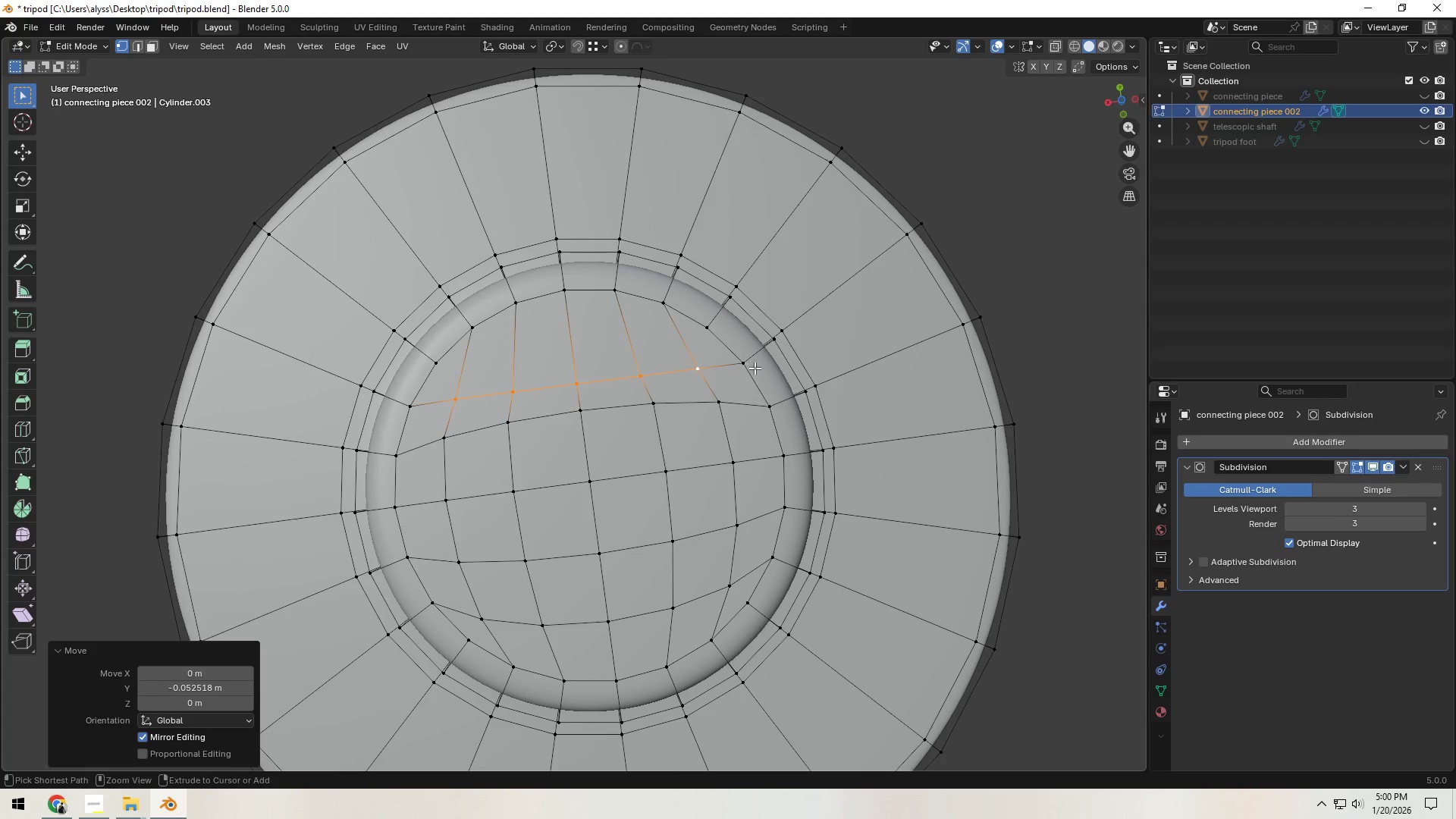 
hold_key(key=ControlLeft, duration=1.8)
 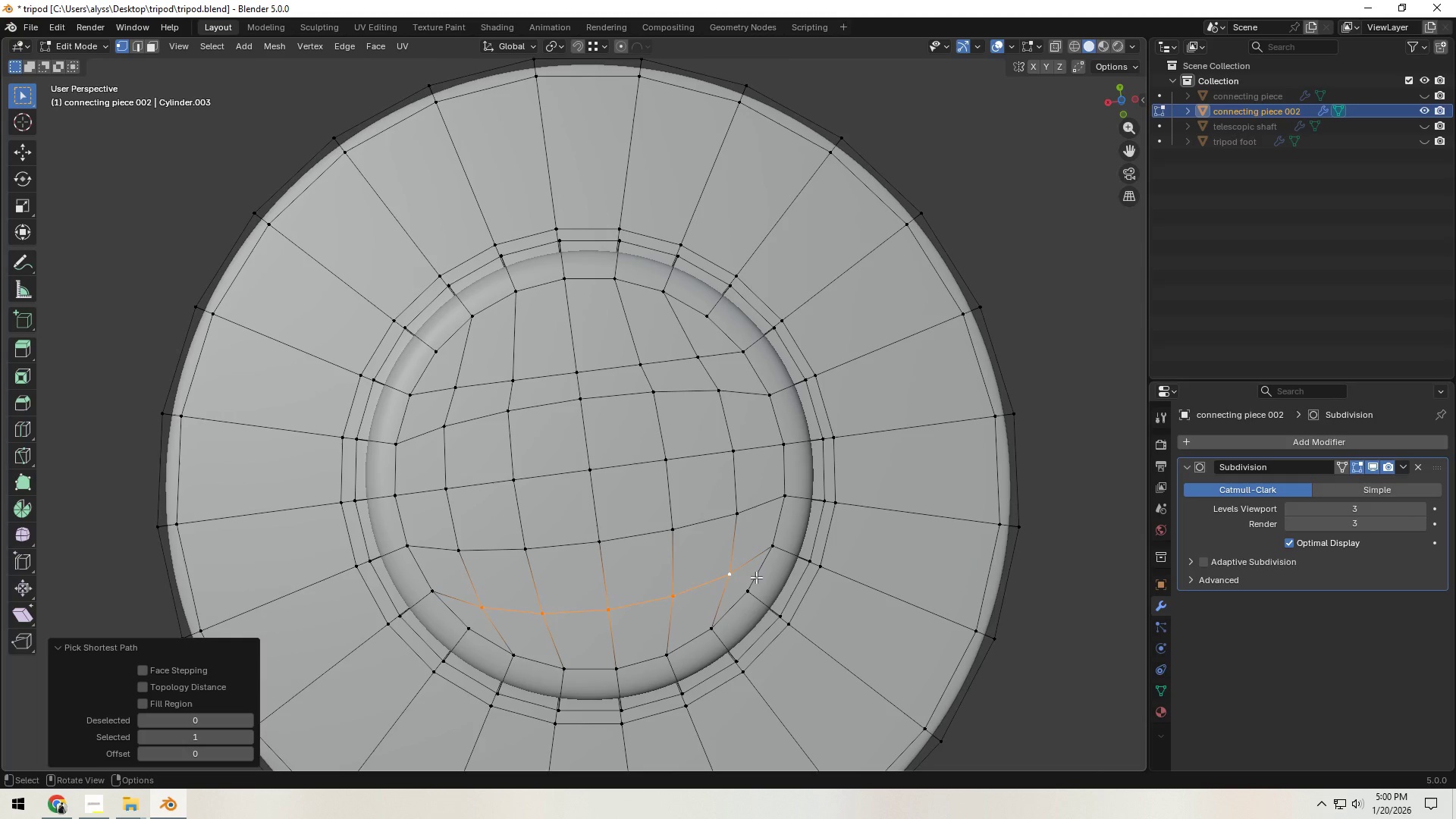 
hold_key(key=ShiftLeft, duration=0.34)
 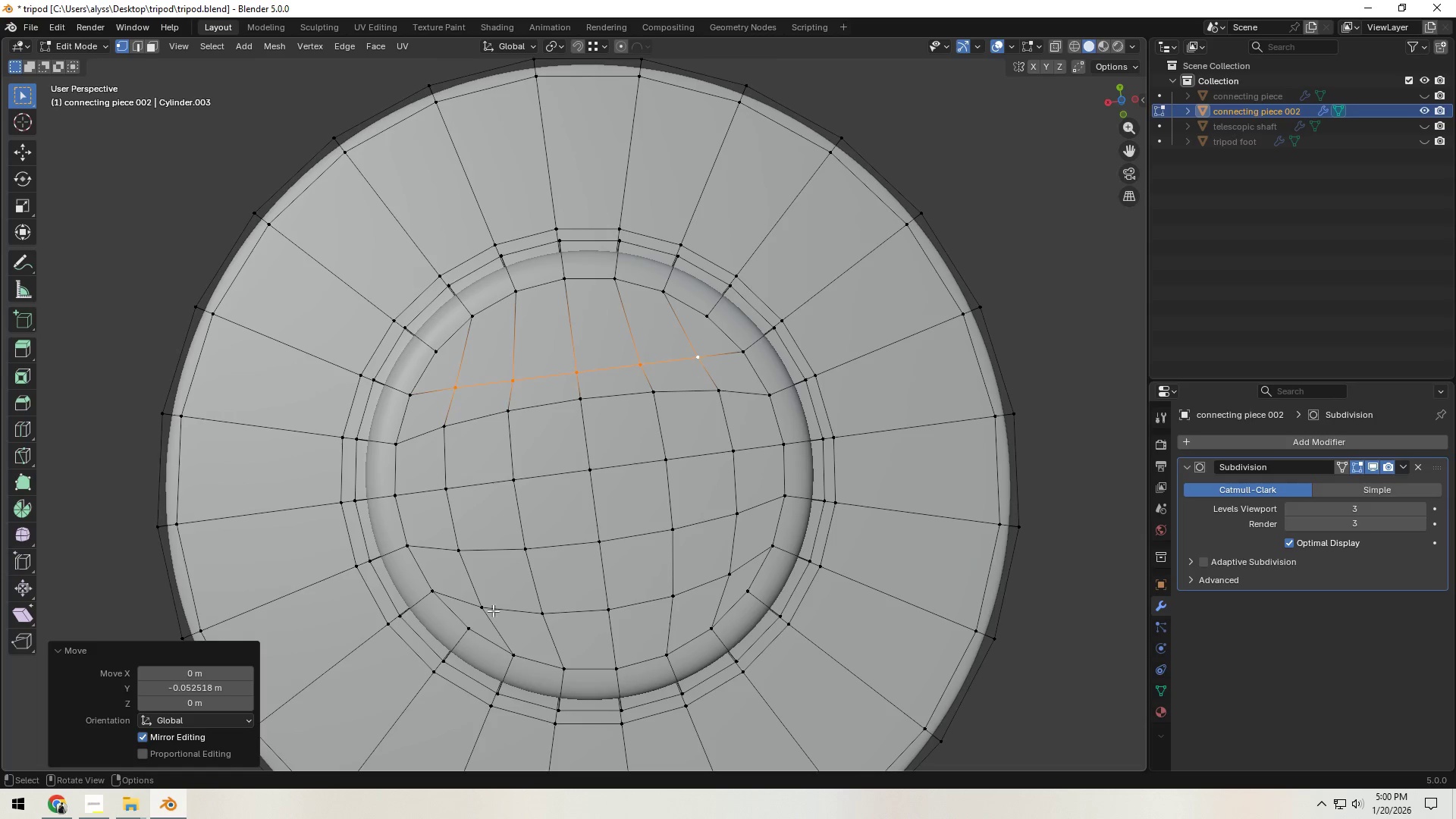 
left_click([487, 609])
 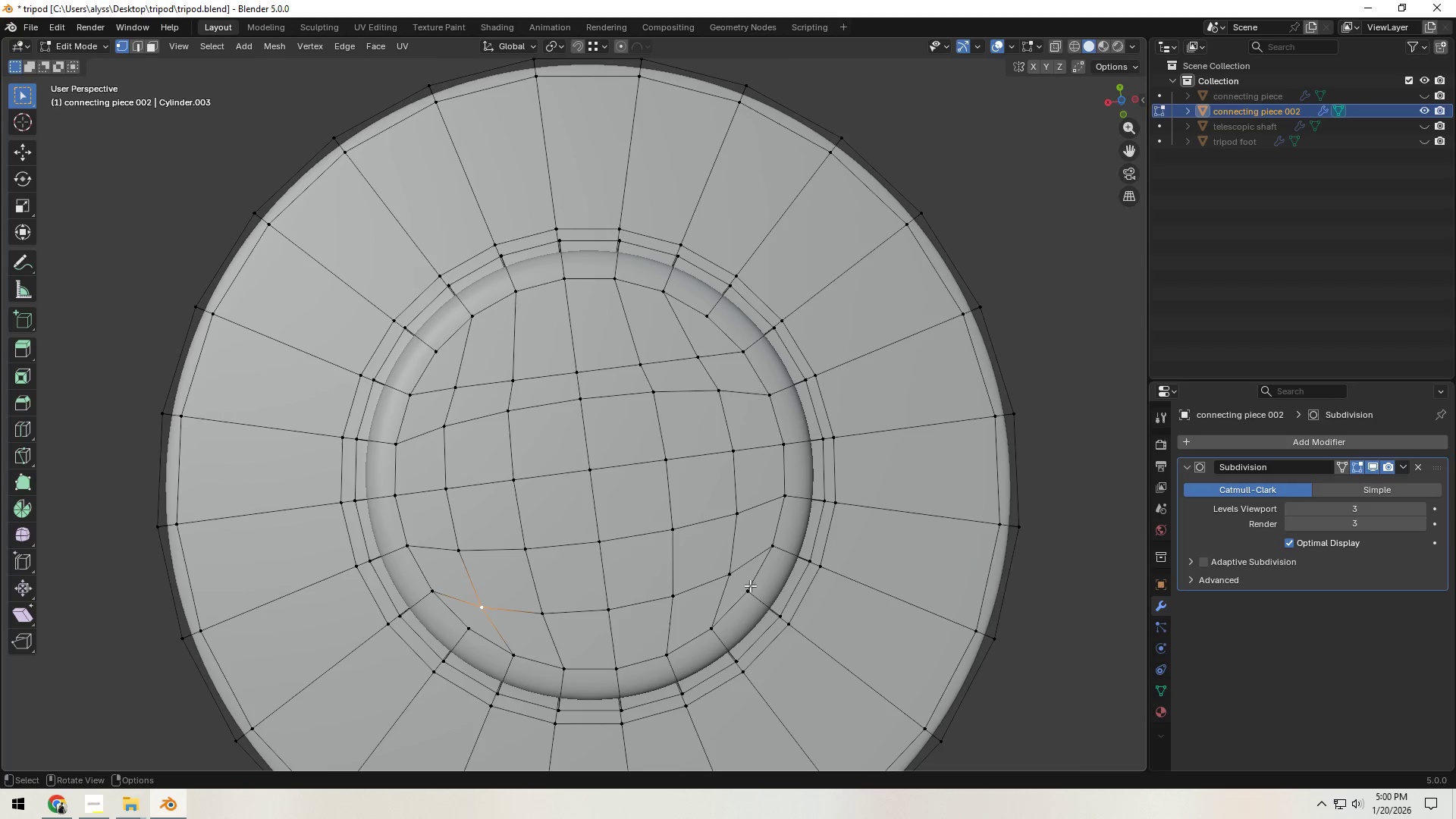 
left_click([726, 579])
 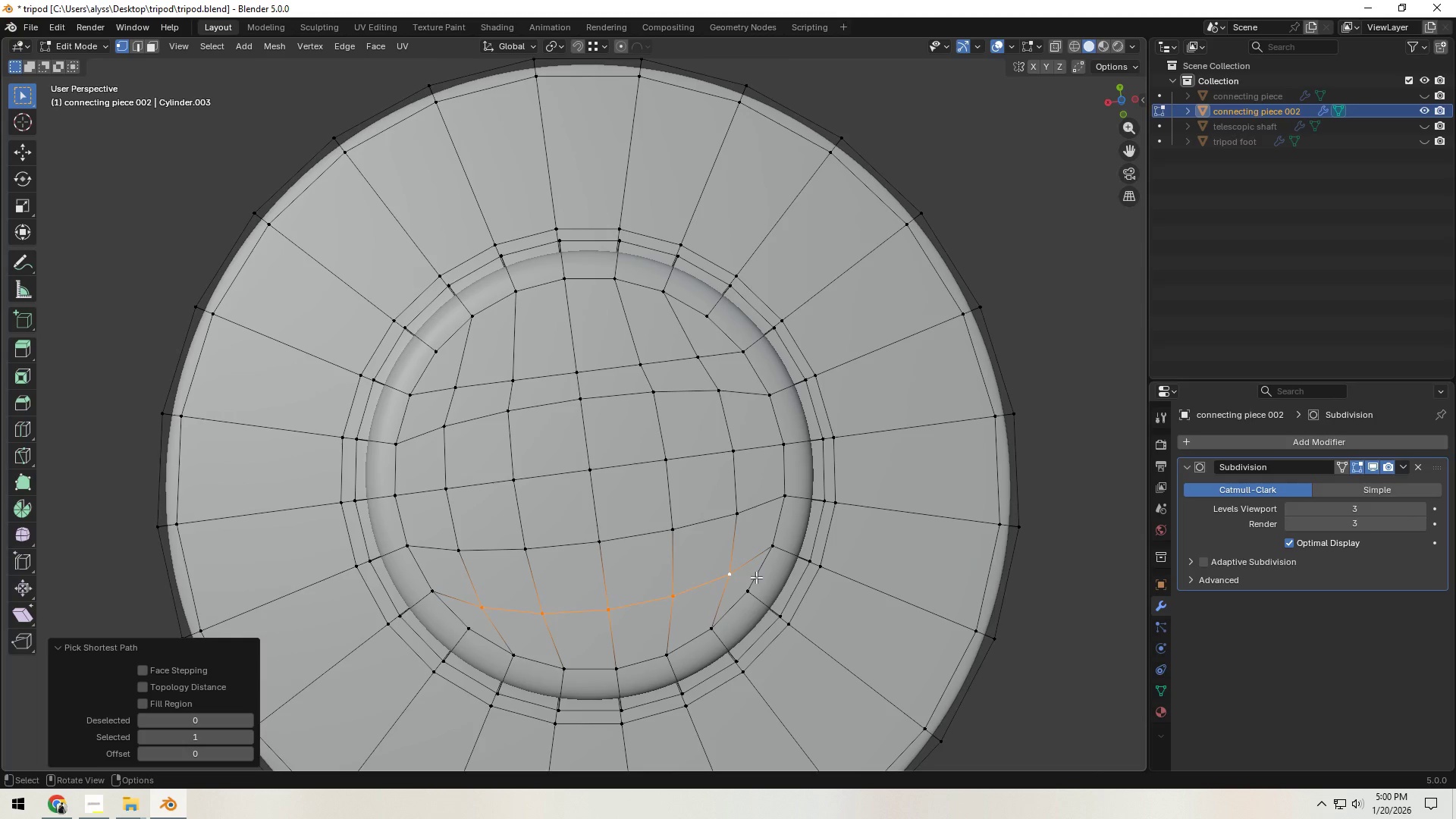 
type(sy0)
key(NumpadEnter)
 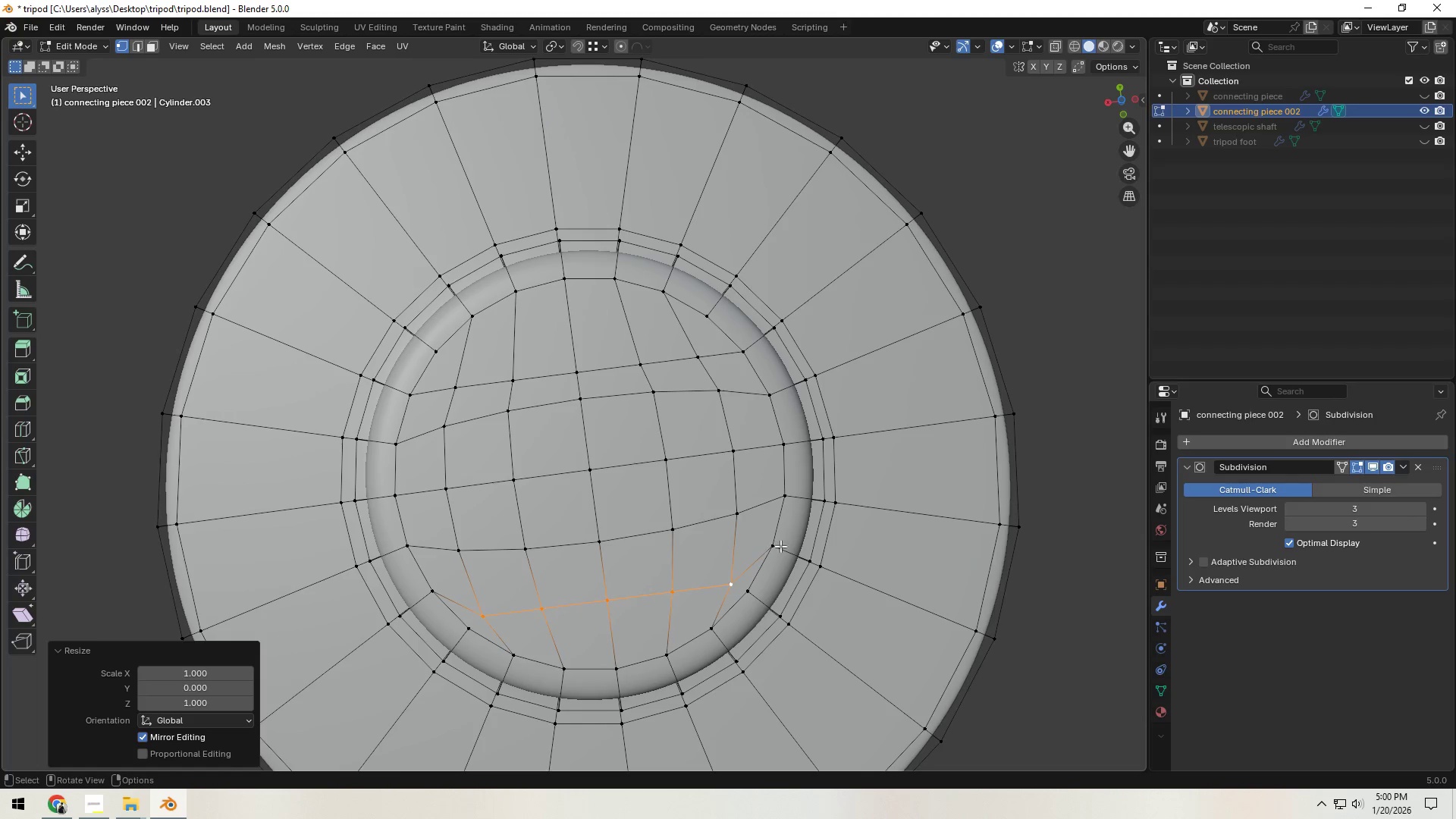 
key(H)
 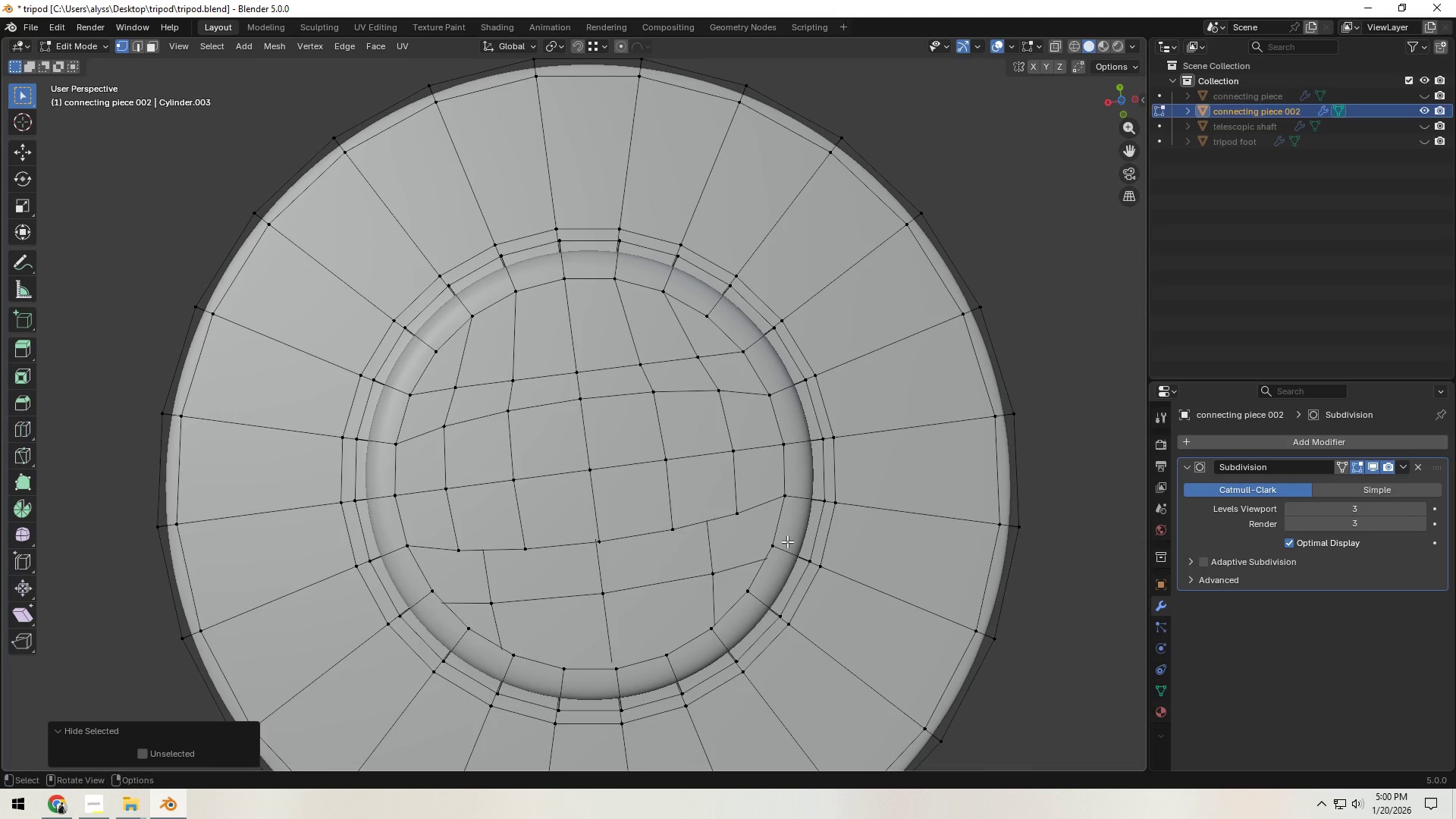 
hold_key(key=ControlLeft, duration=1.52)
 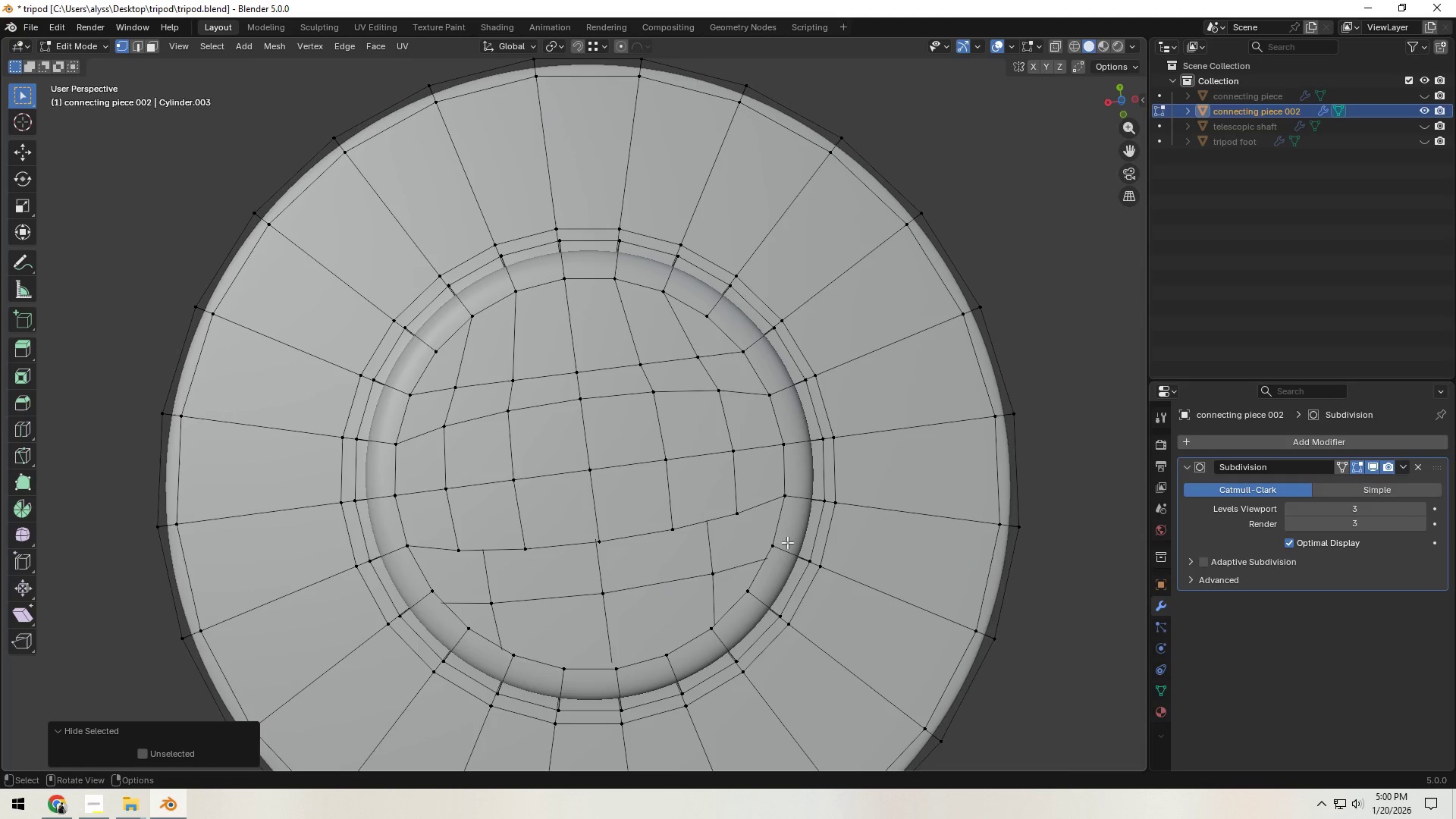 
key(Control+ControlLeft)
 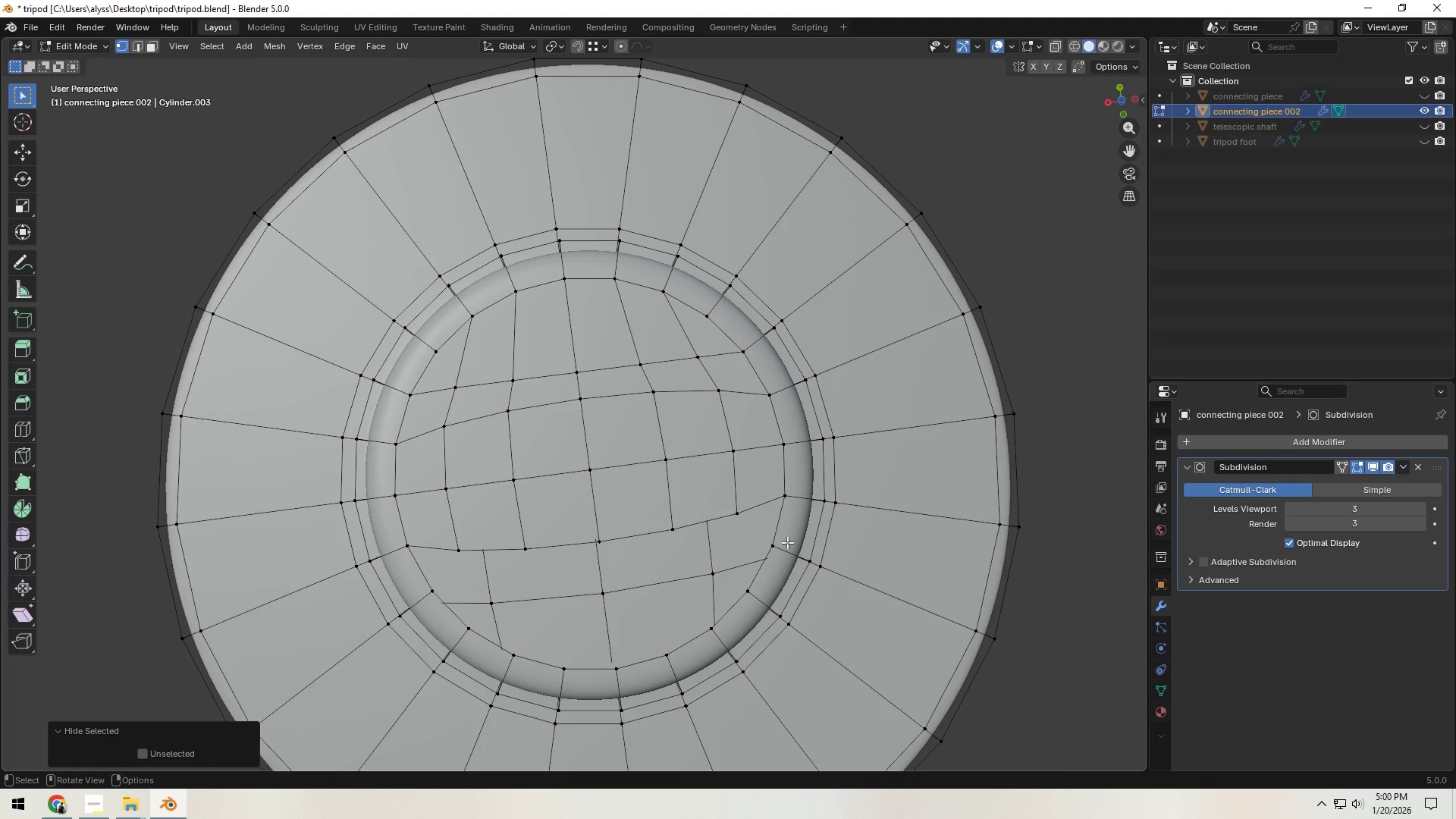 
key(Control+ControlLeft)
 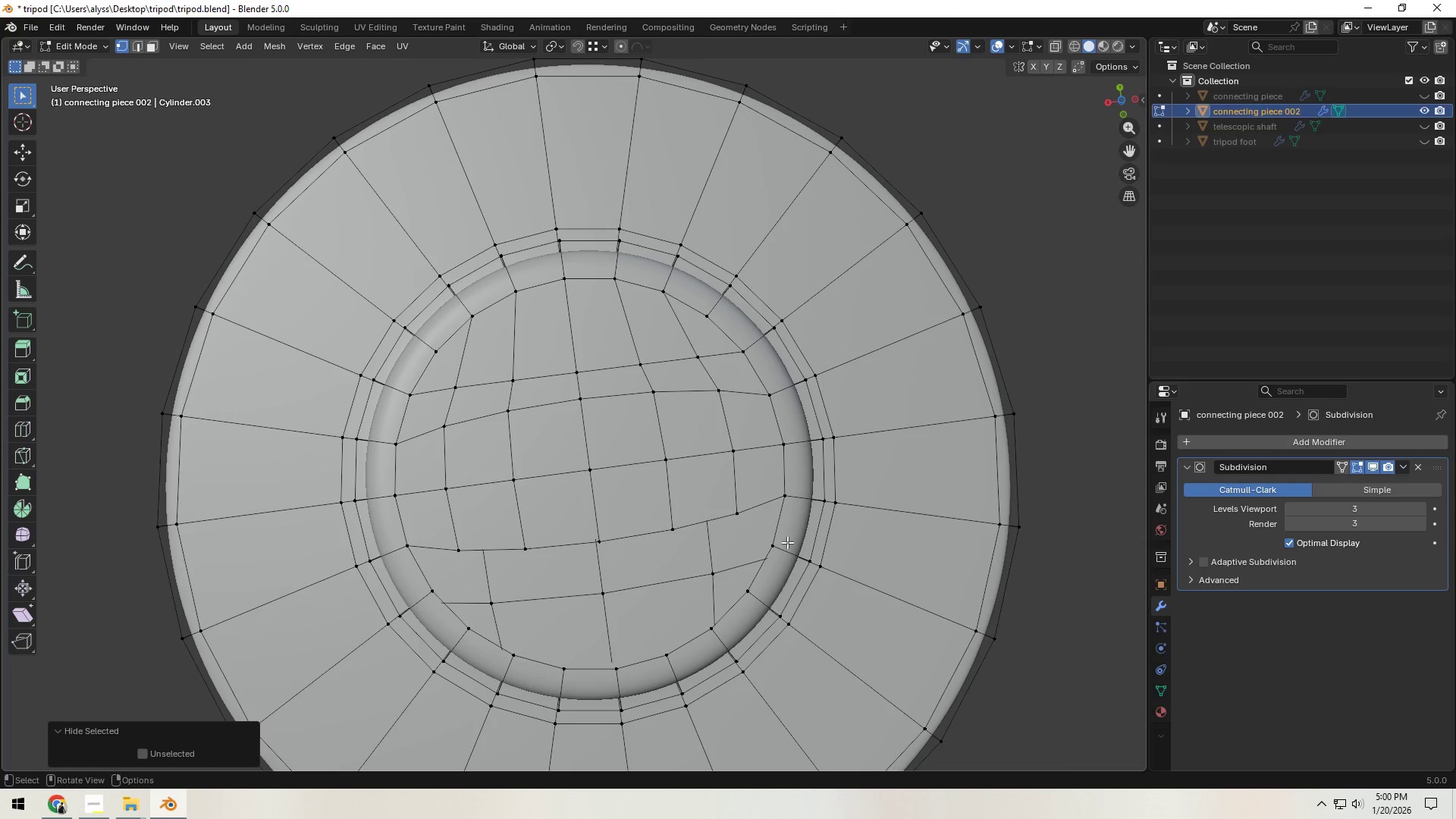 
key(Control+ControlLeft)
 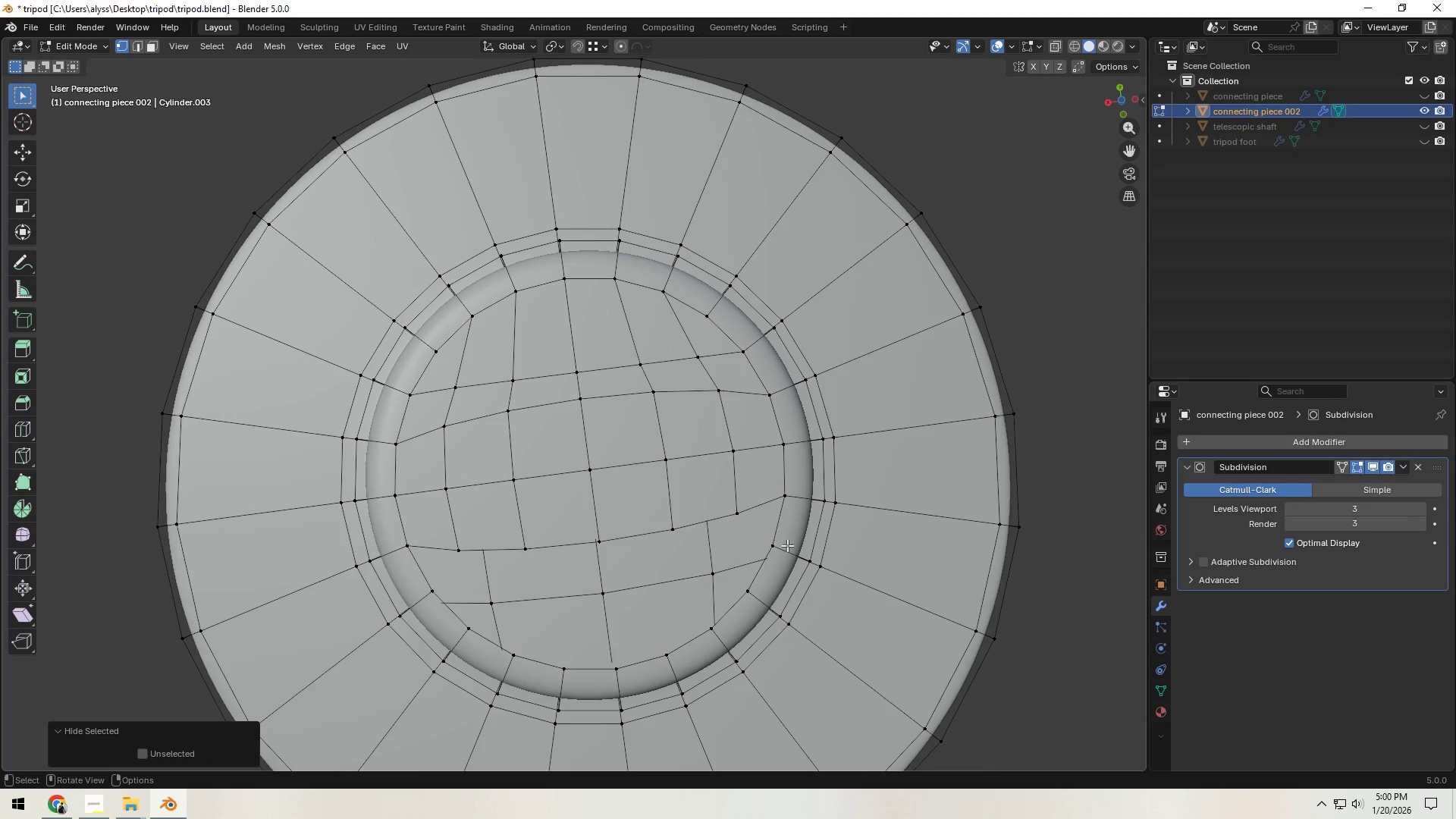 
hold_key(key=AltLeft, duration=0.38)
 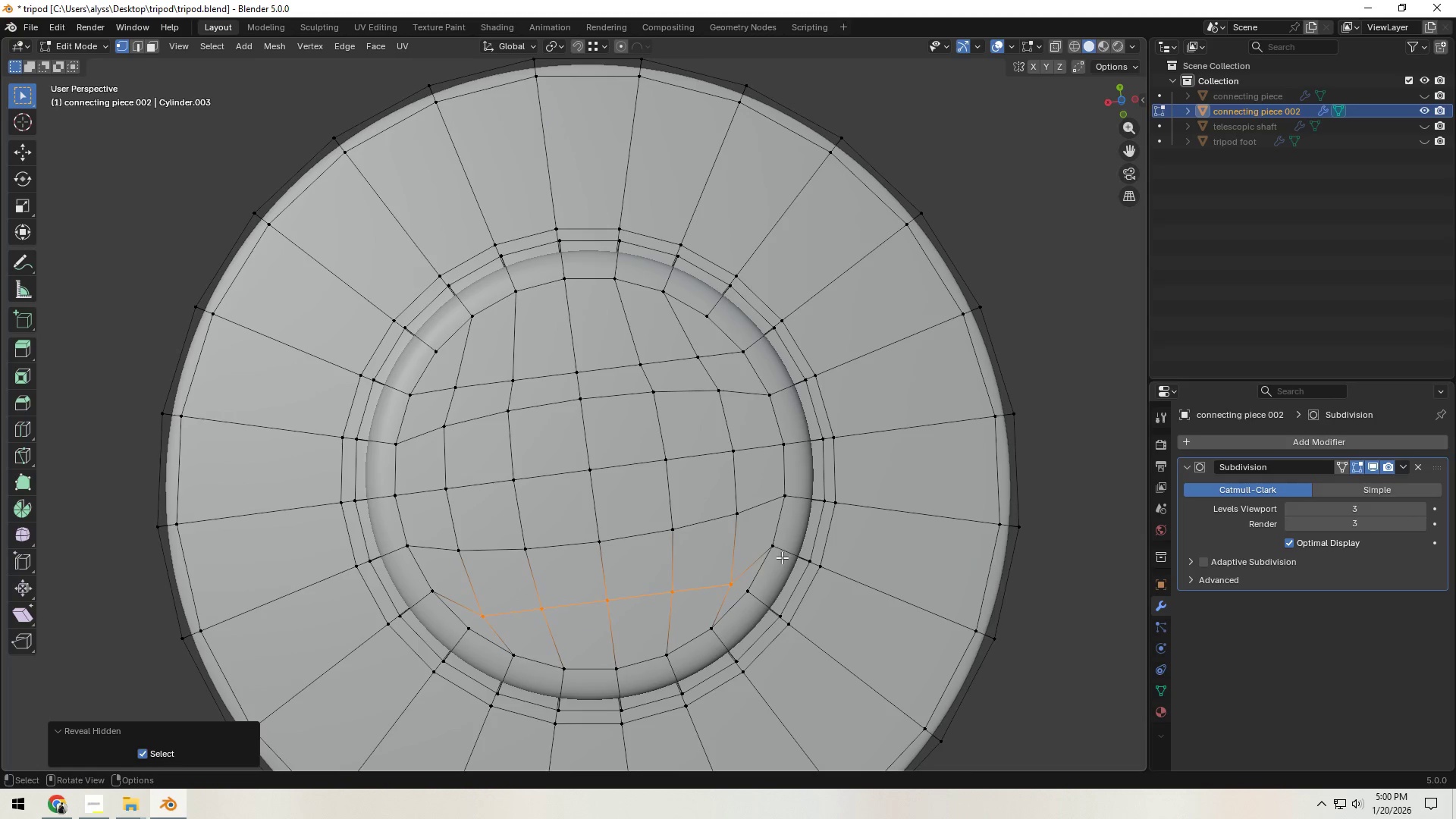 
type(hgy)
 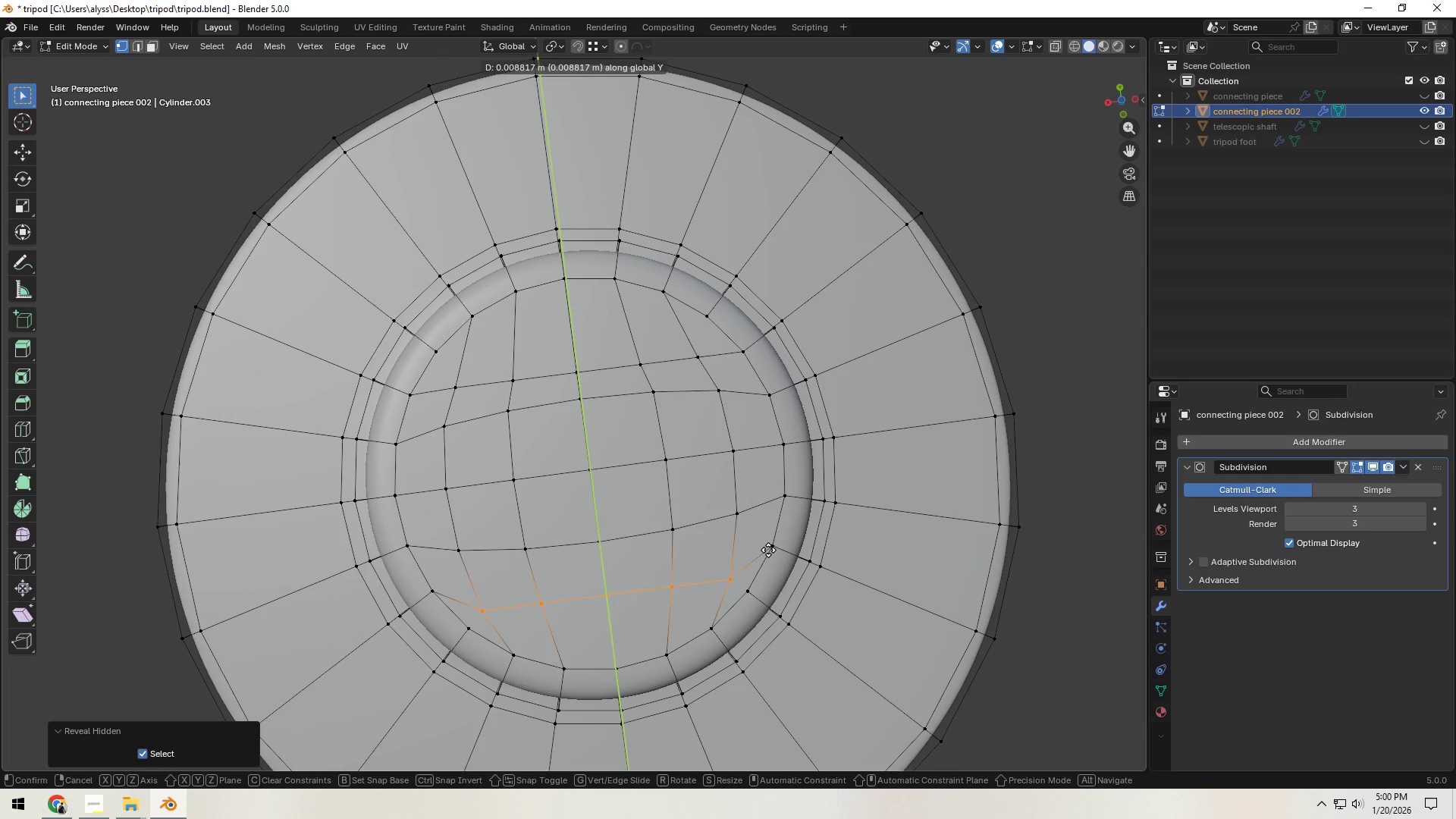 
hold_key(key=ControlLeft, duration=0.62)
 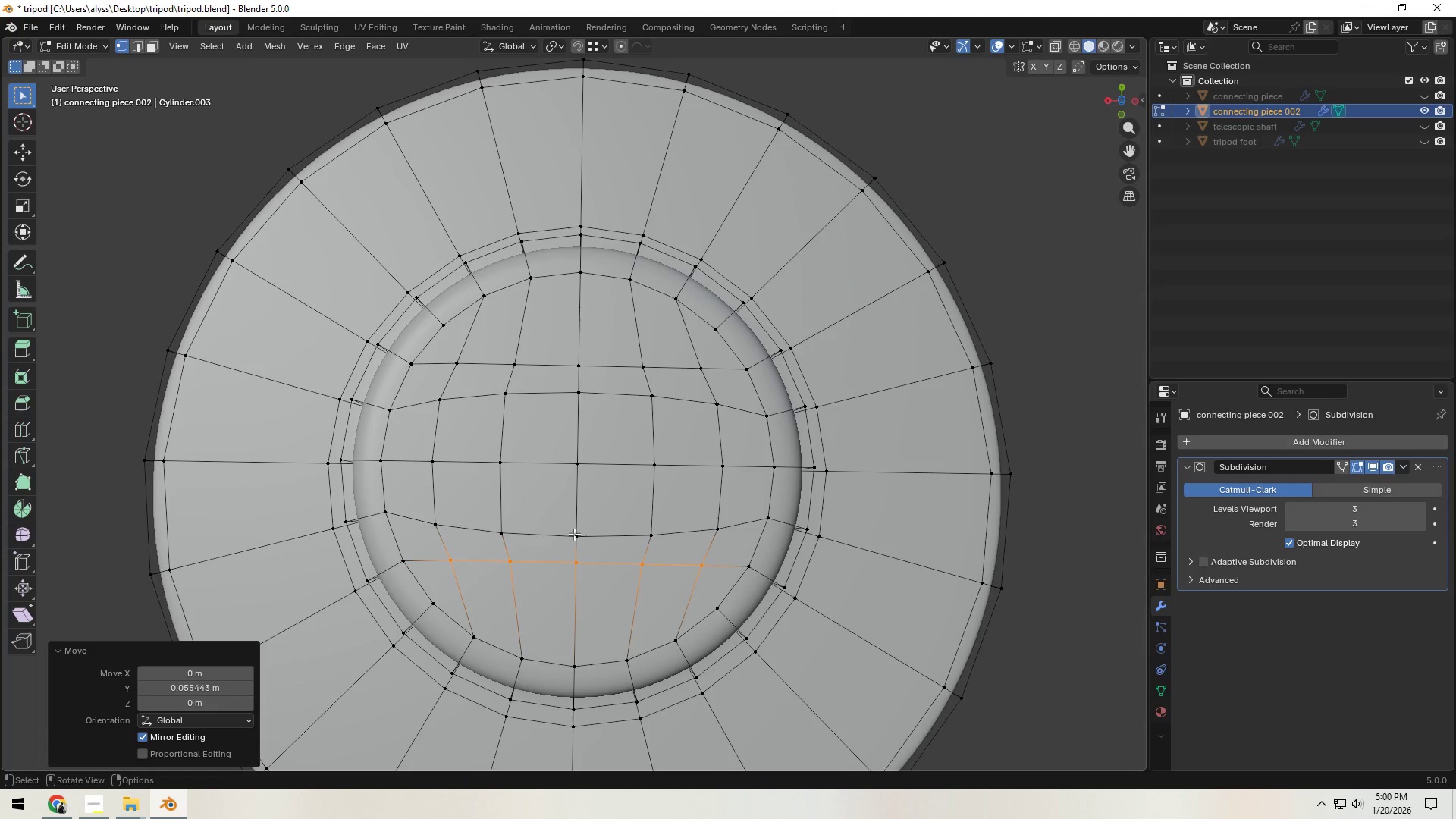 
left_click([432, 529])
 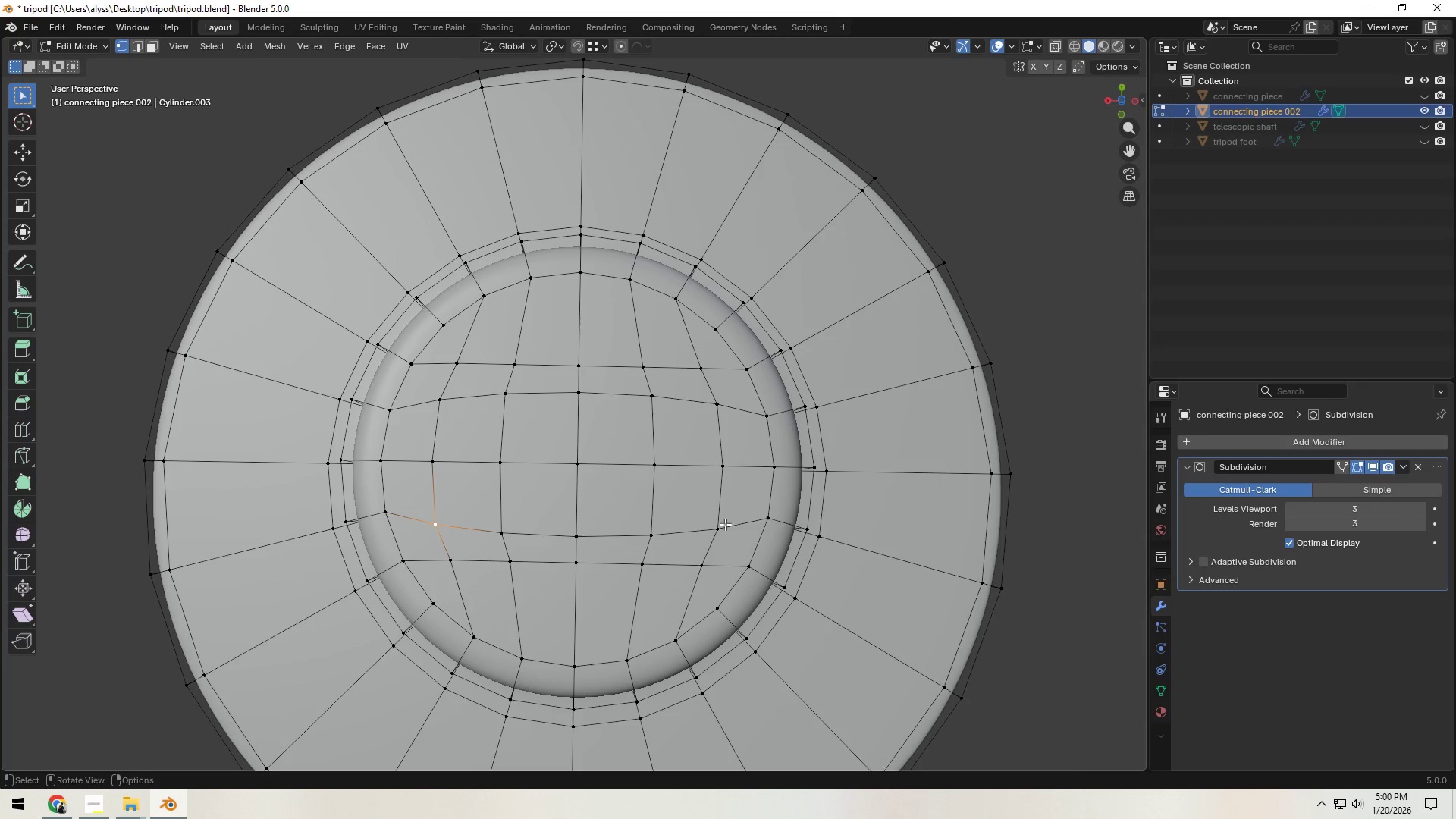 
hold_key(key=ControlLeft, duration=0.36)
left_click([722, 527])
 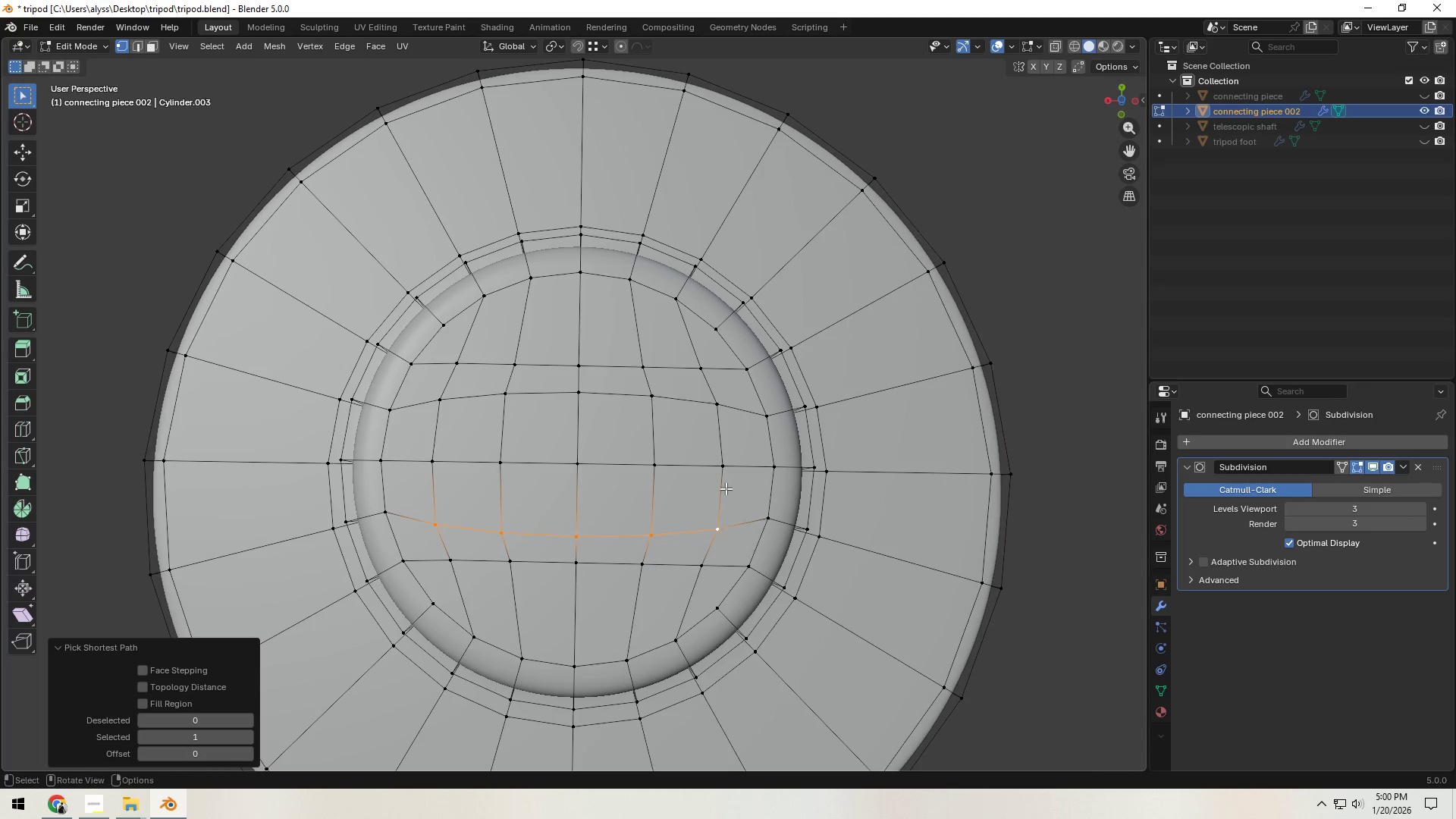 
hold_key(key=ShiftLeft, duration=1.45)
double_click([726, 465])
 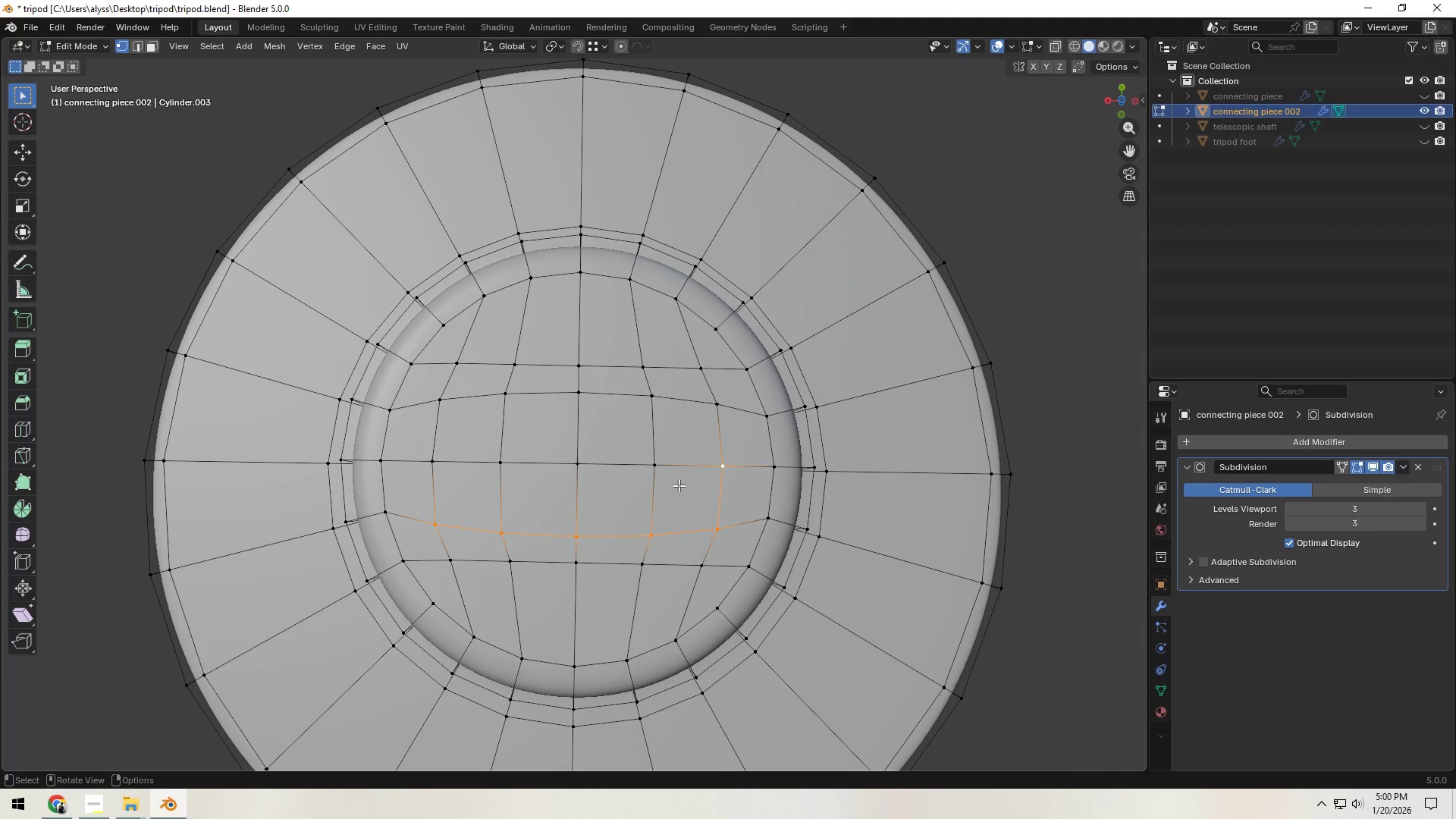 
hold_key(key=ShiftLeft, duration=0.8)
 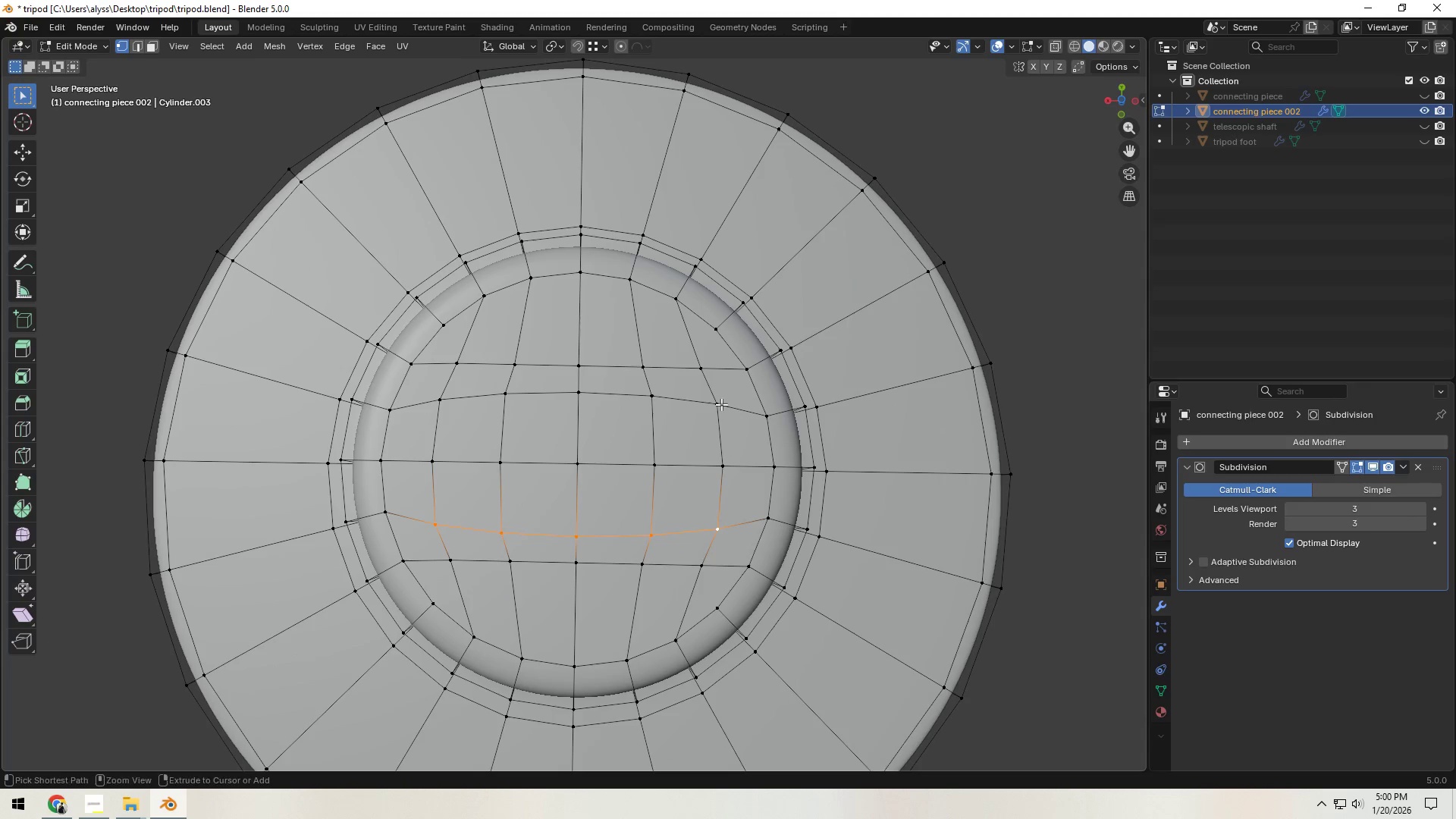 
hold_key(key=ControlLeft, duration=0.7)
 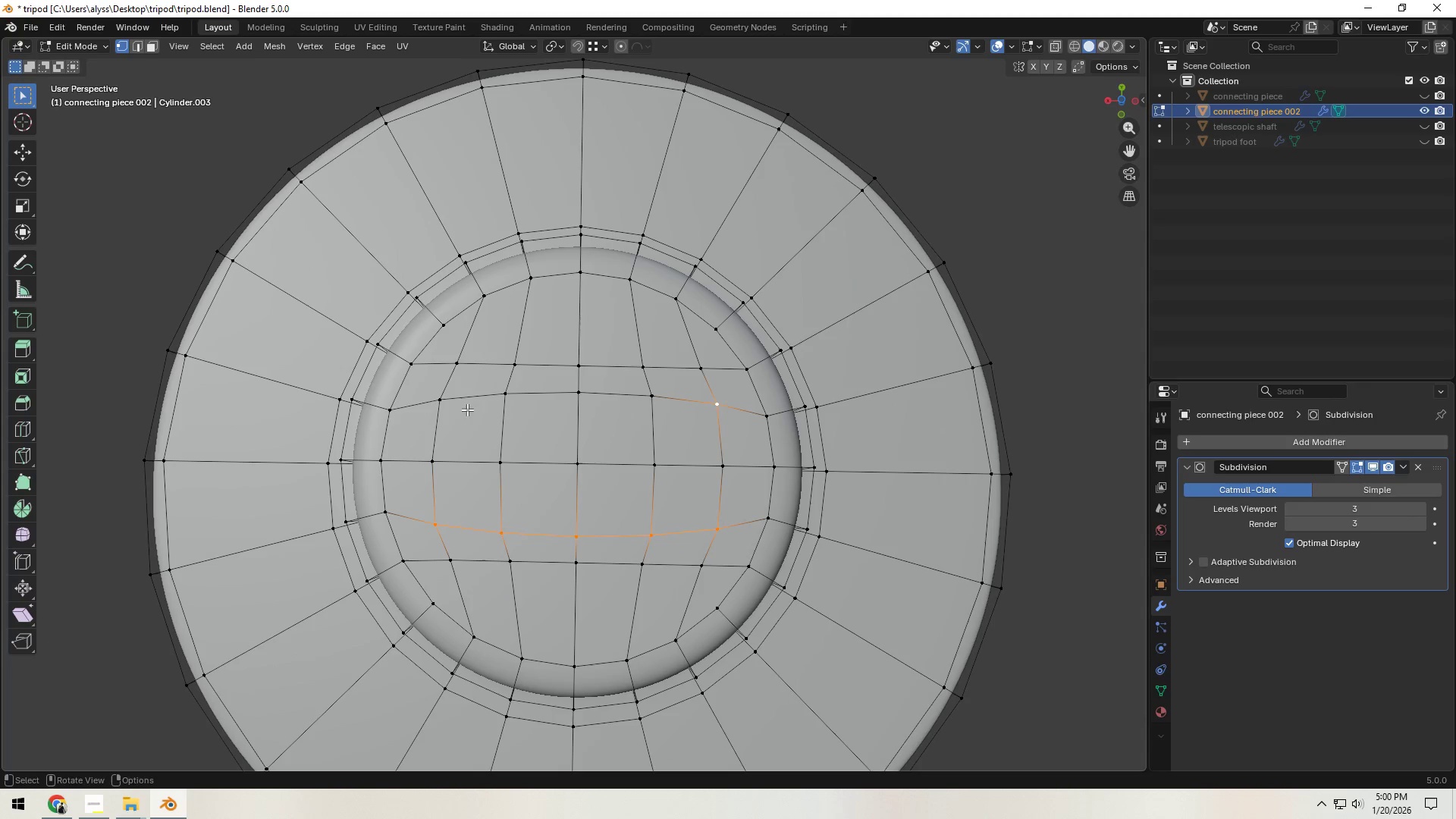 
hold_key(key=ShiftLeft, duration=0.48)
left_click([720, 403])
 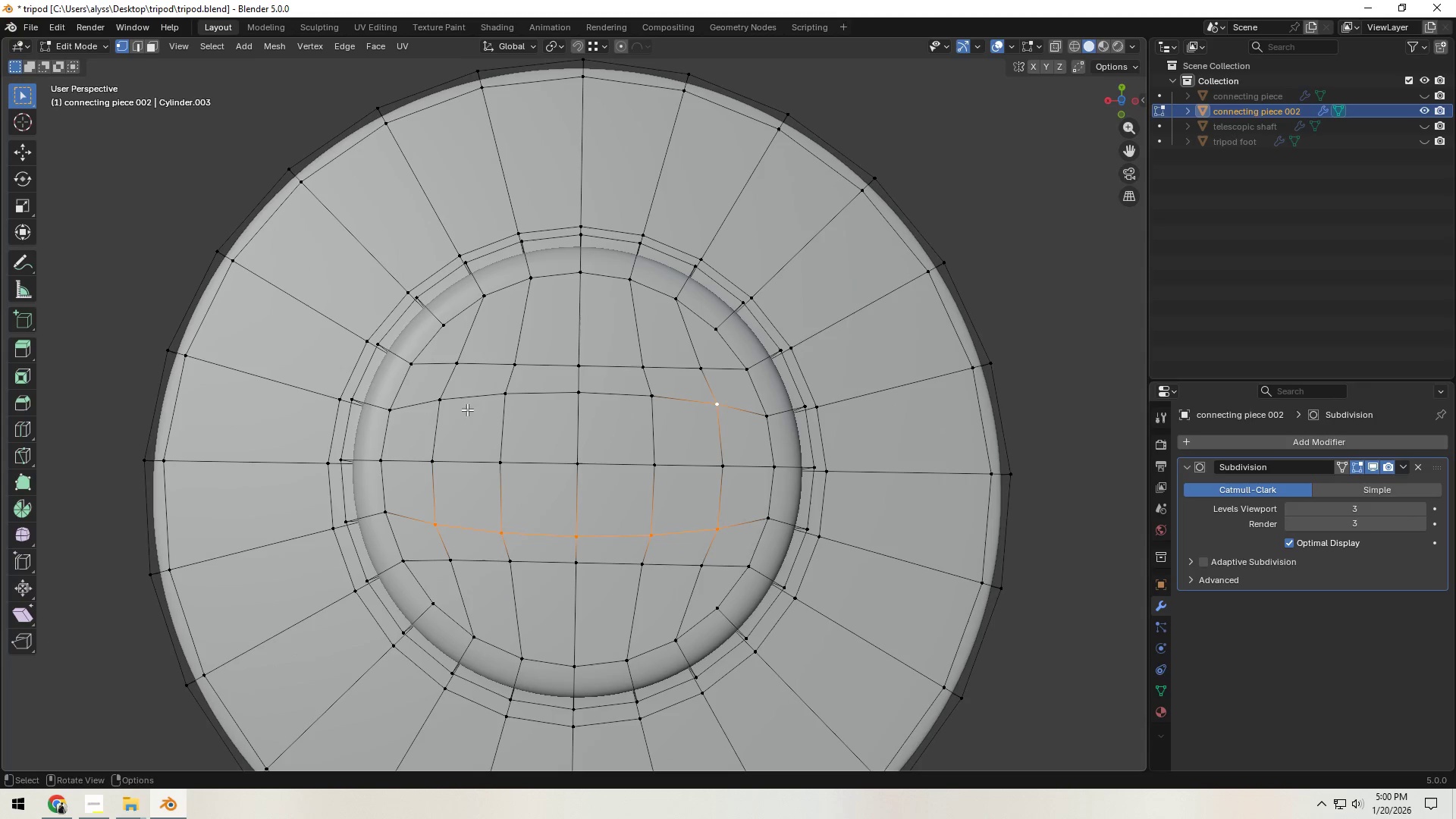 
hold_key(key=ControlLeft, duration=0.56)
left_click([437, 403])
 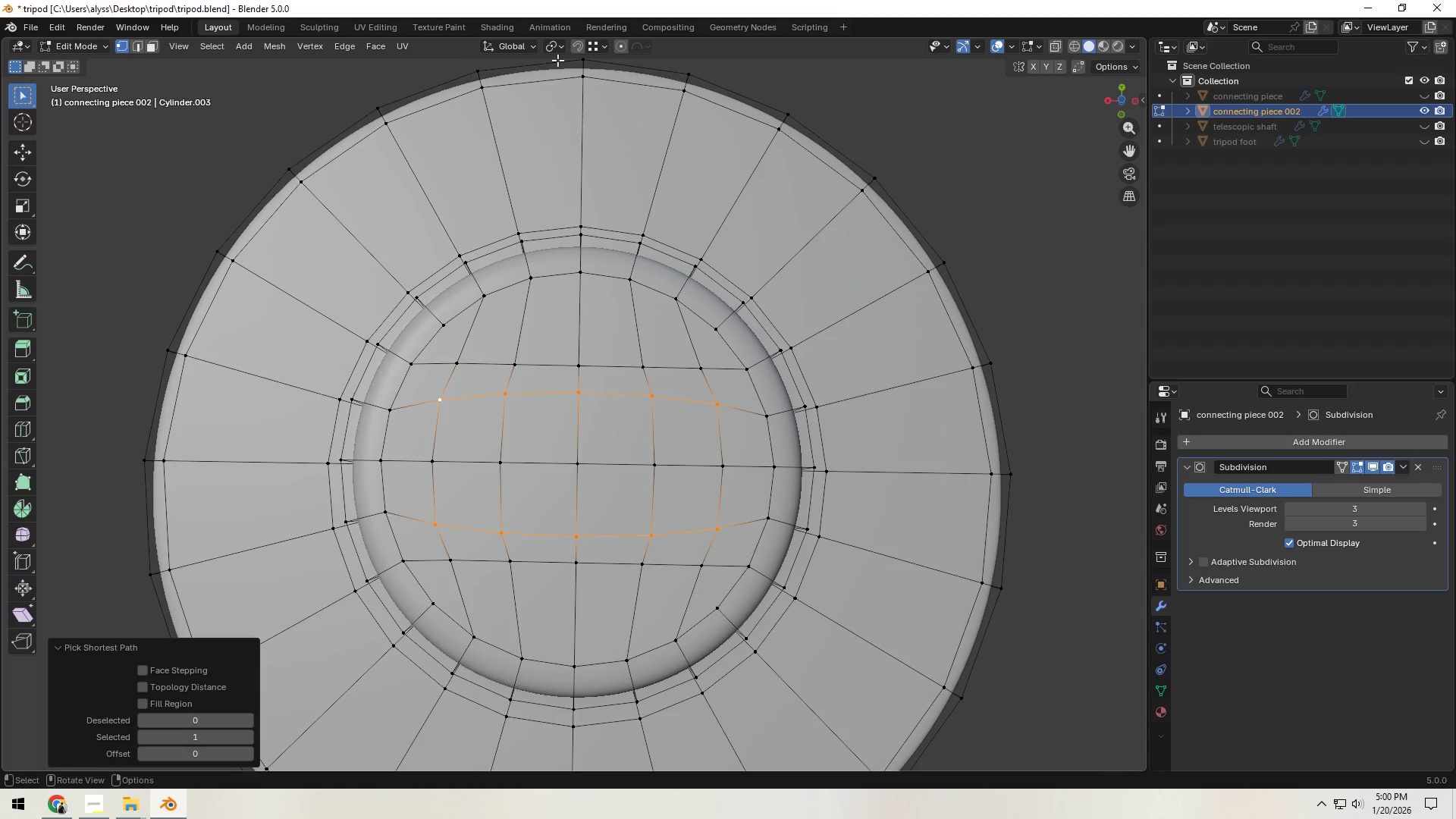 
left_click([560, 51])
 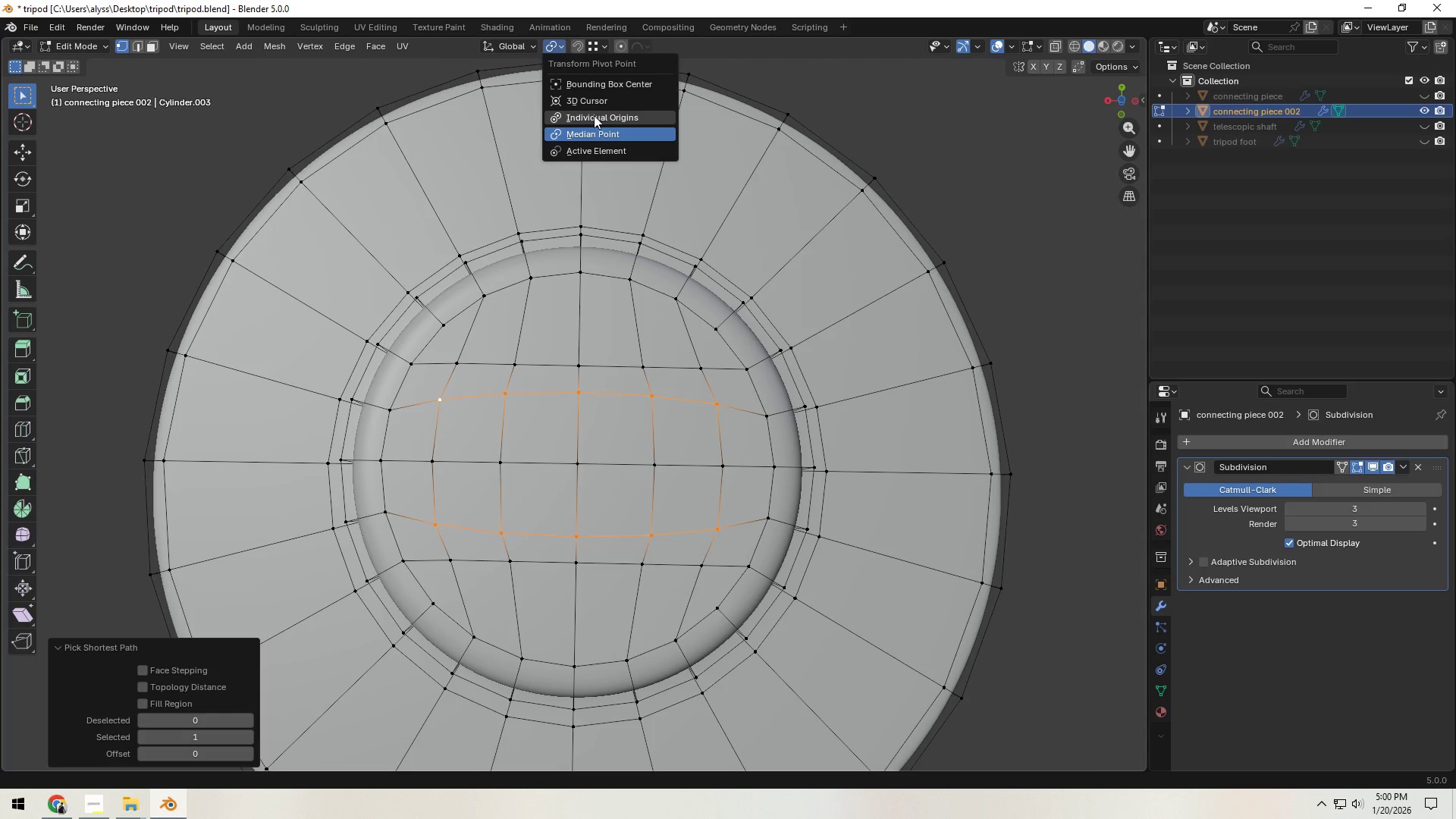 
left_click([601, 115])
 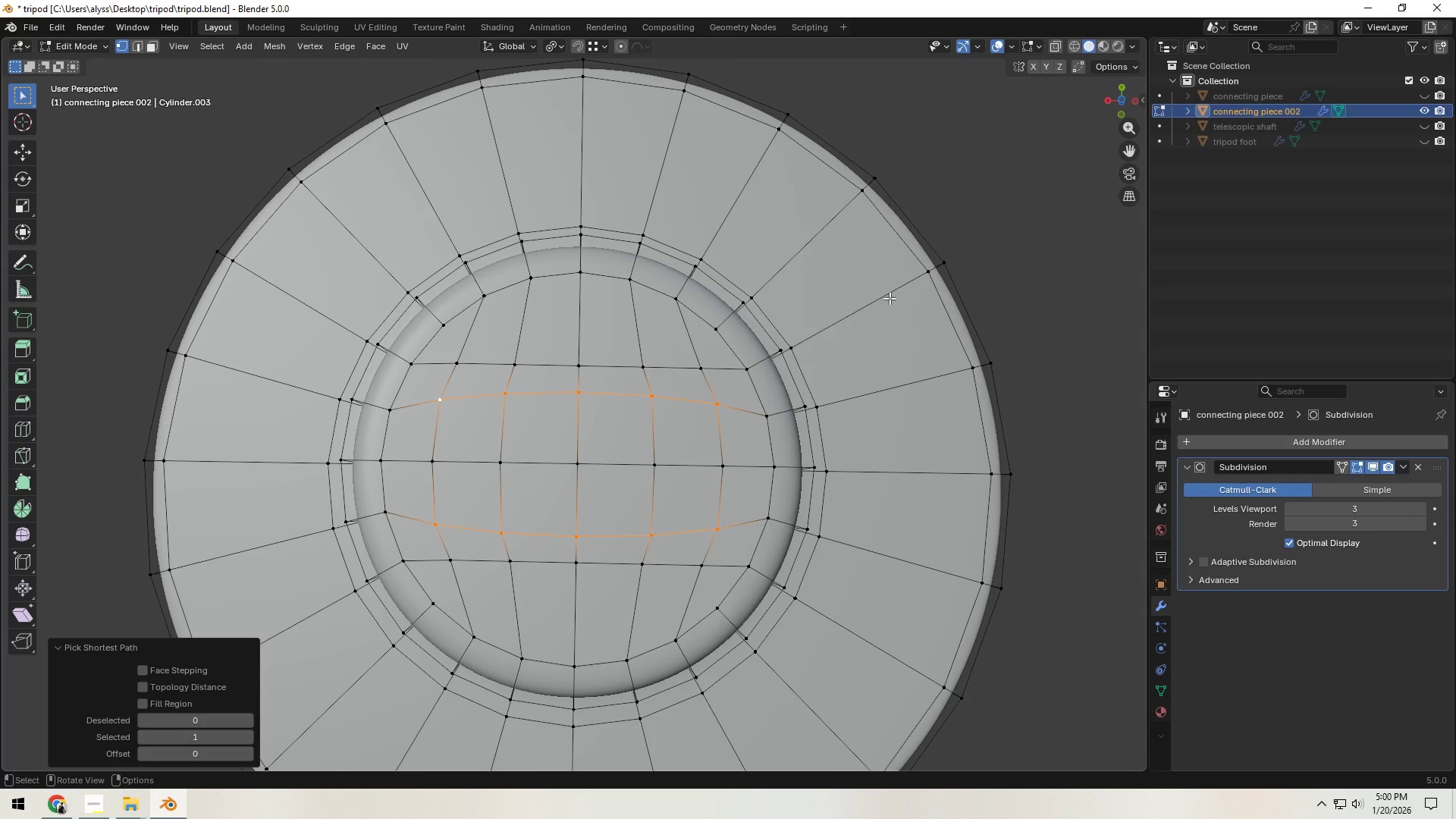 
type(sy0)
key(NumpadEnter)
 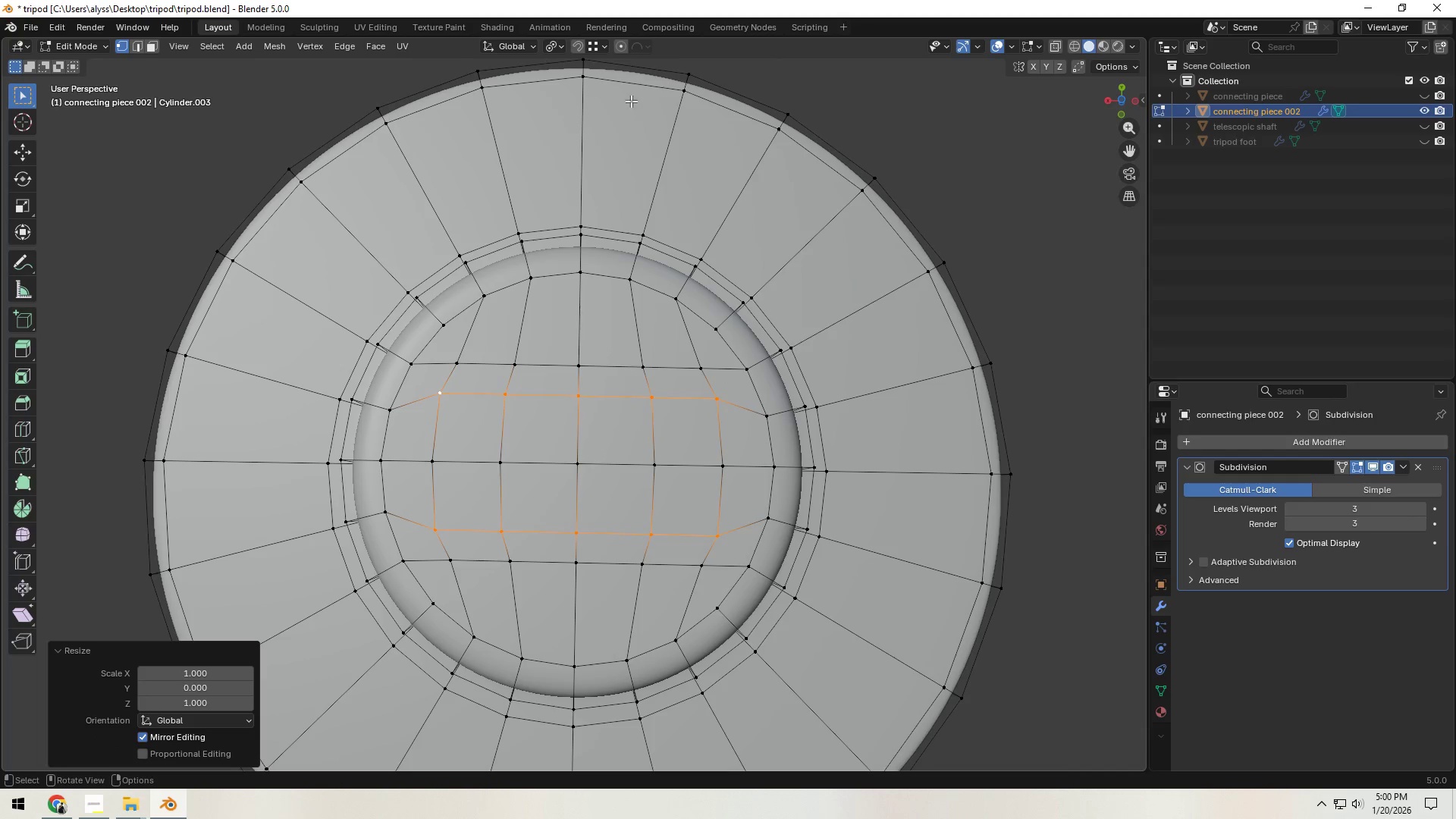 
left_click([549, 46])
 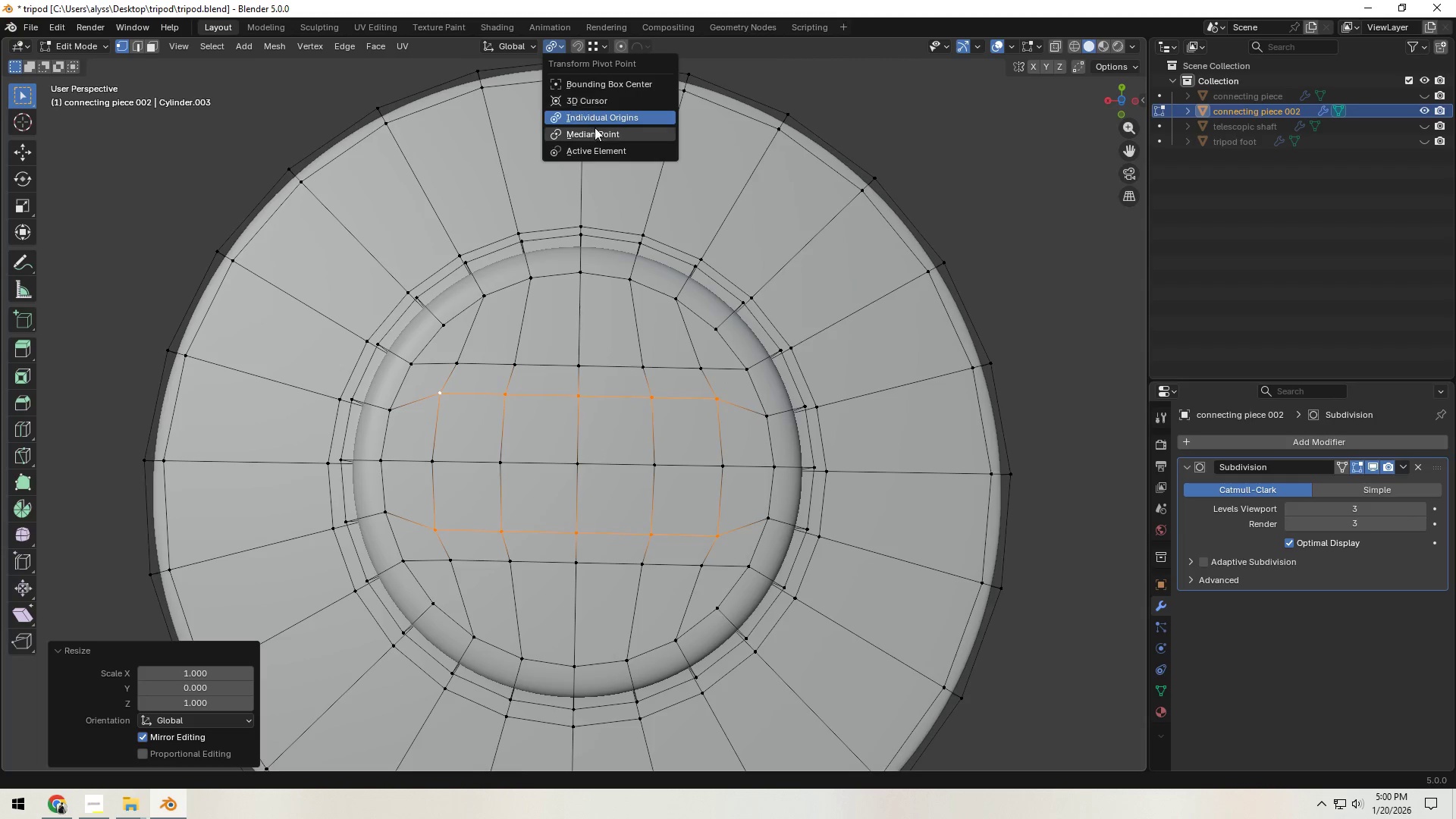 
left_click([595, 130])
 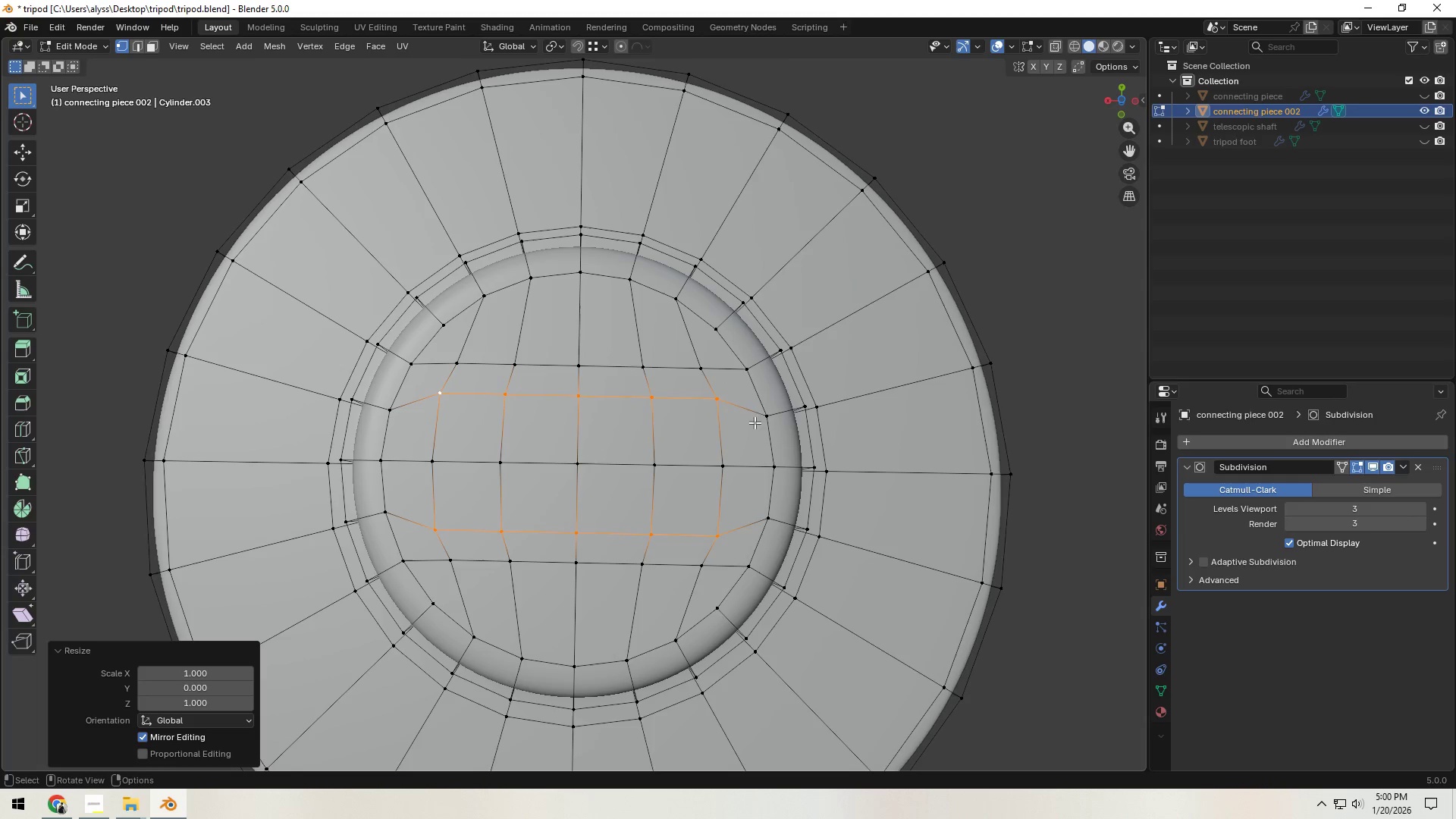 
left_click([713, 398])
 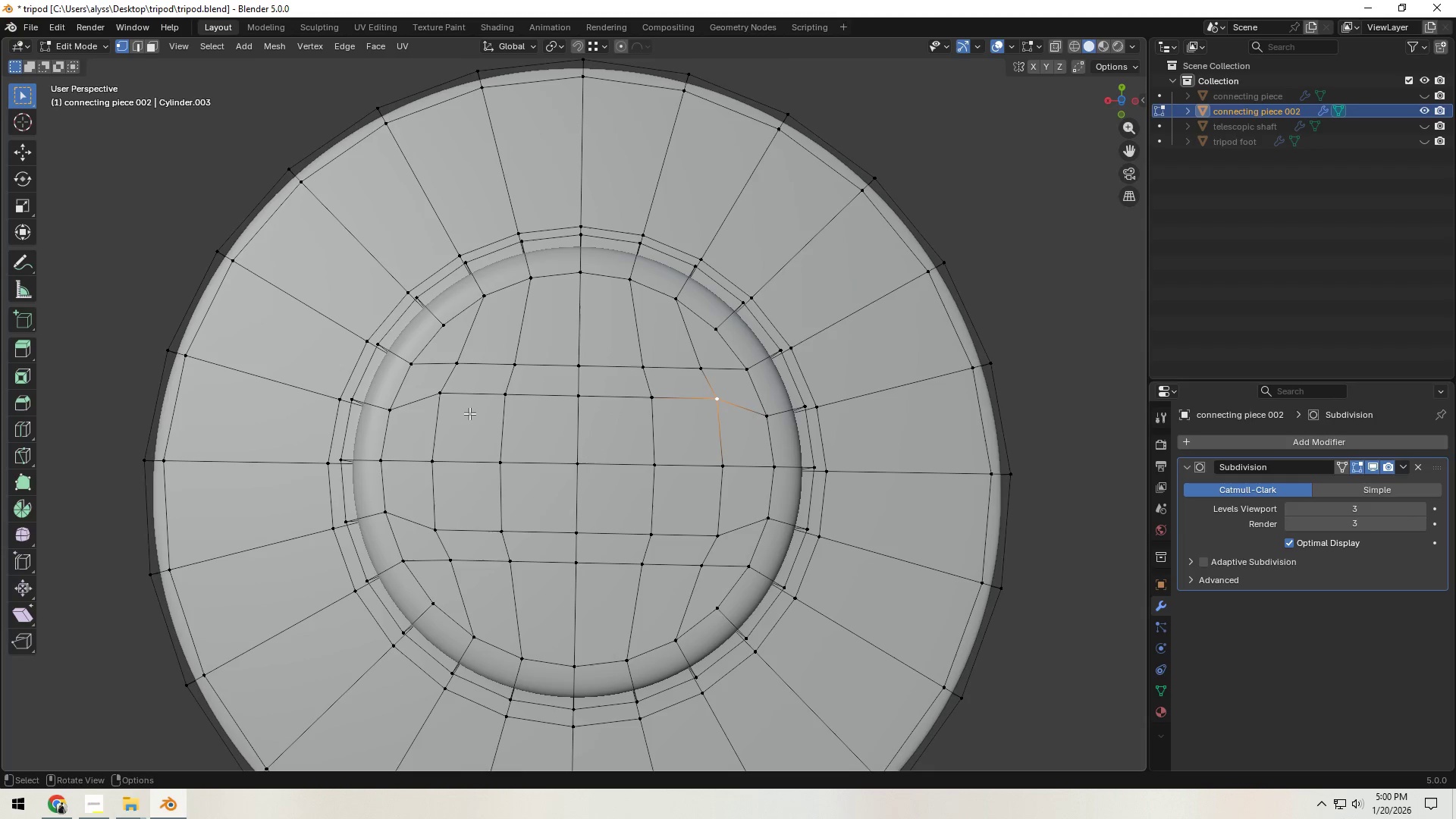 
hold_key(key=ControlLeft, duration=0.36)
left_click([434, 405])
 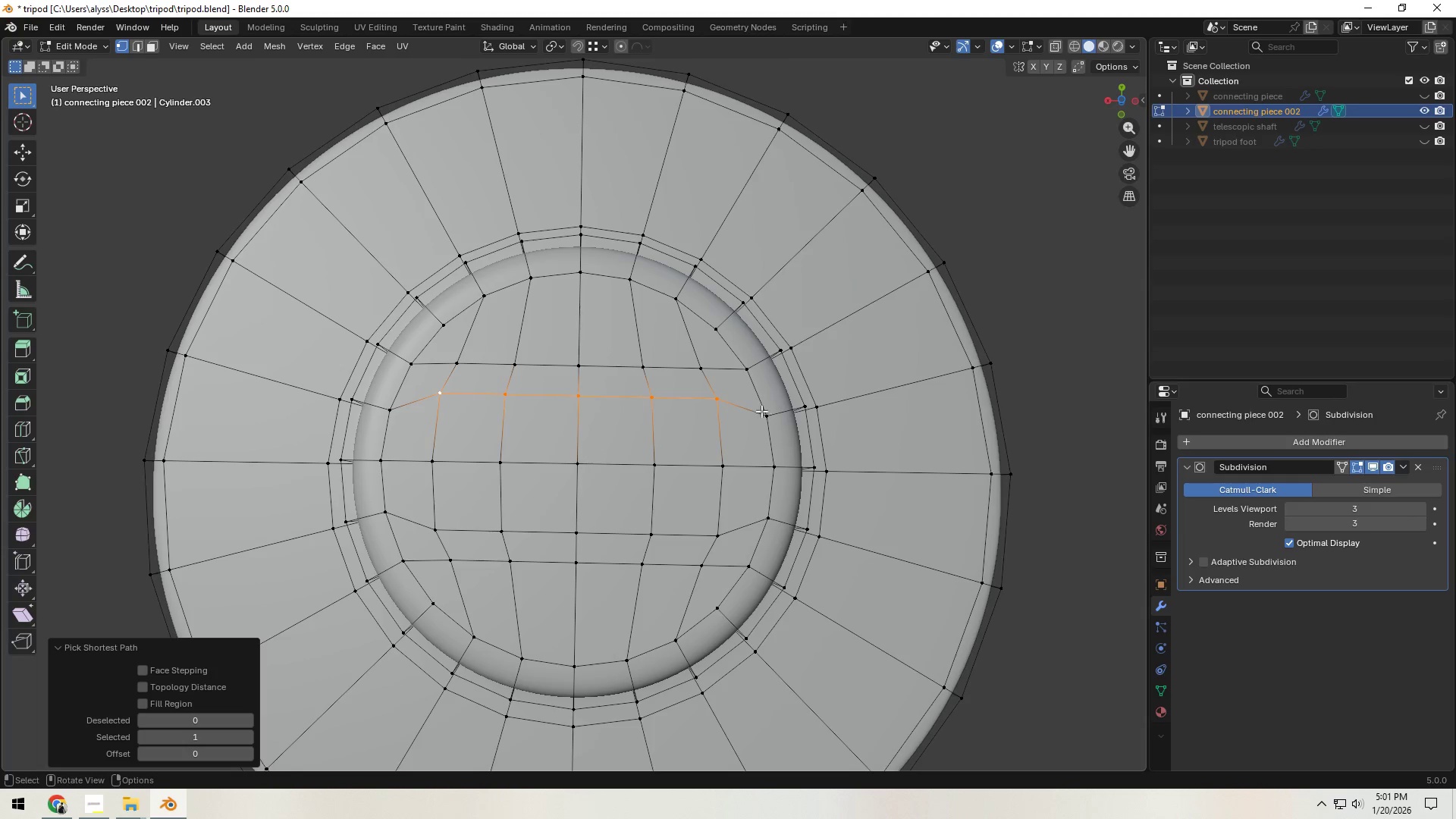 
type(gy)
 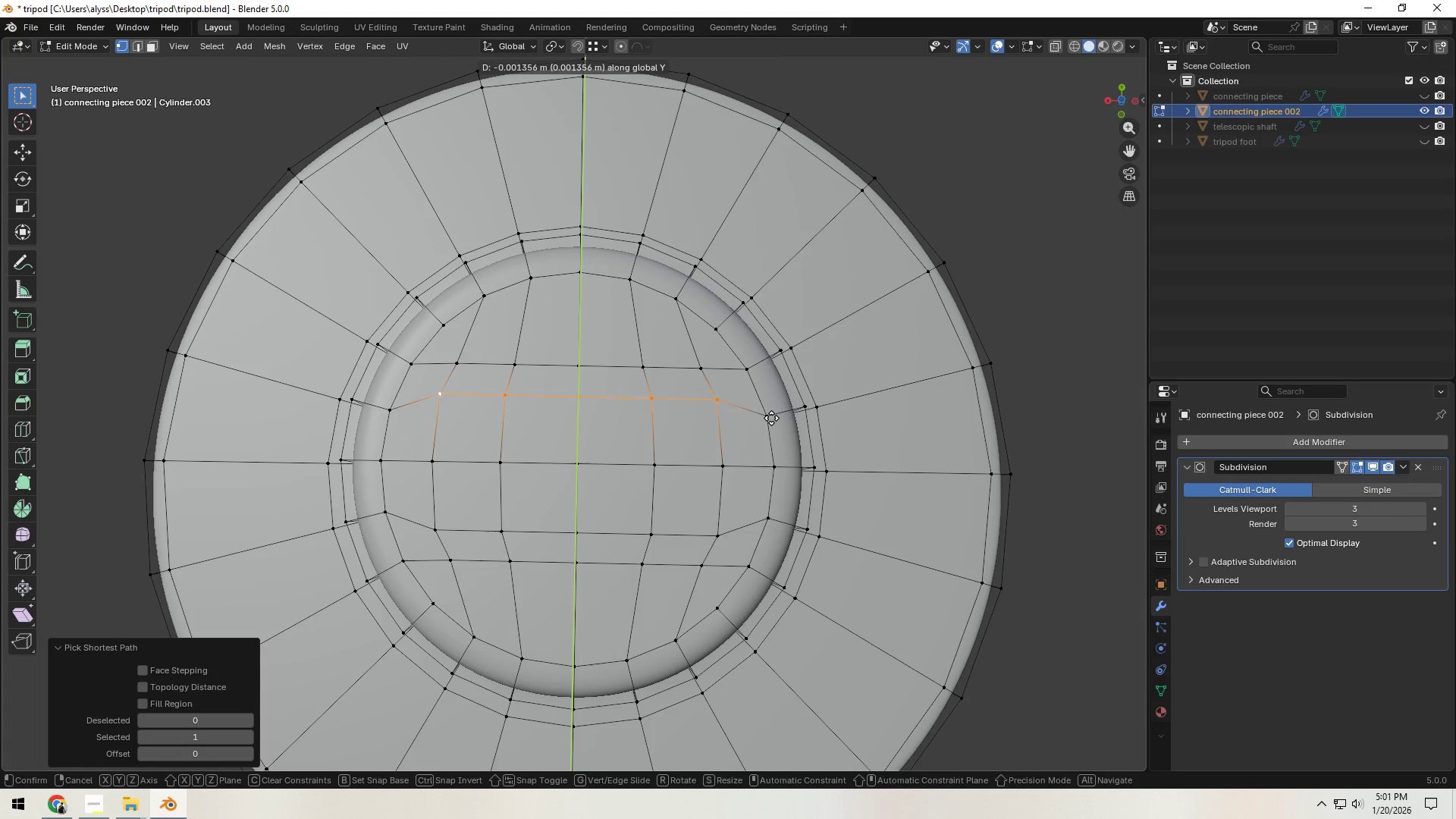 
hold_key(key=ControlLeft, duration=0.42)
left_click([771, 418])
 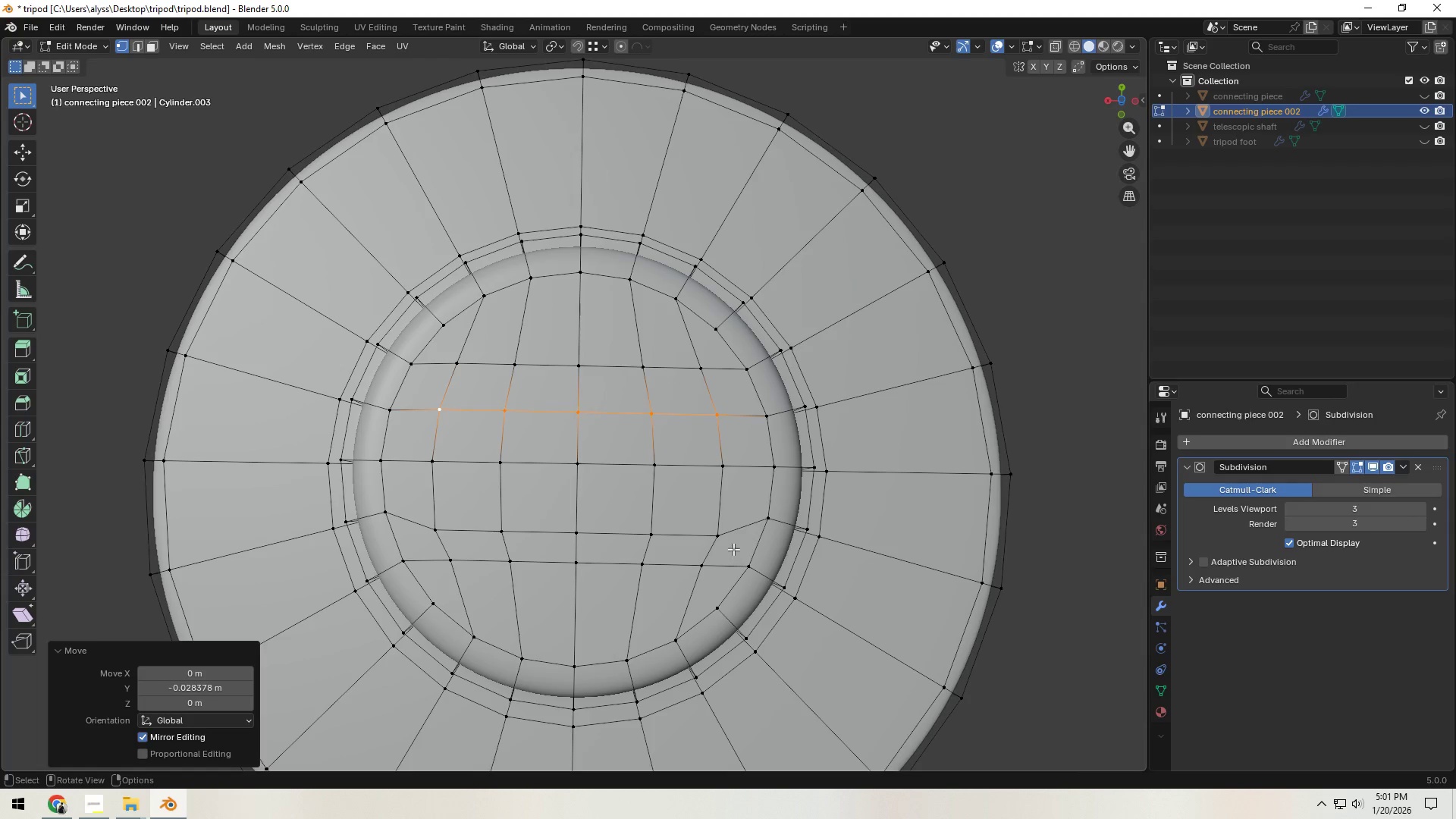 
left_click([720, 542])
 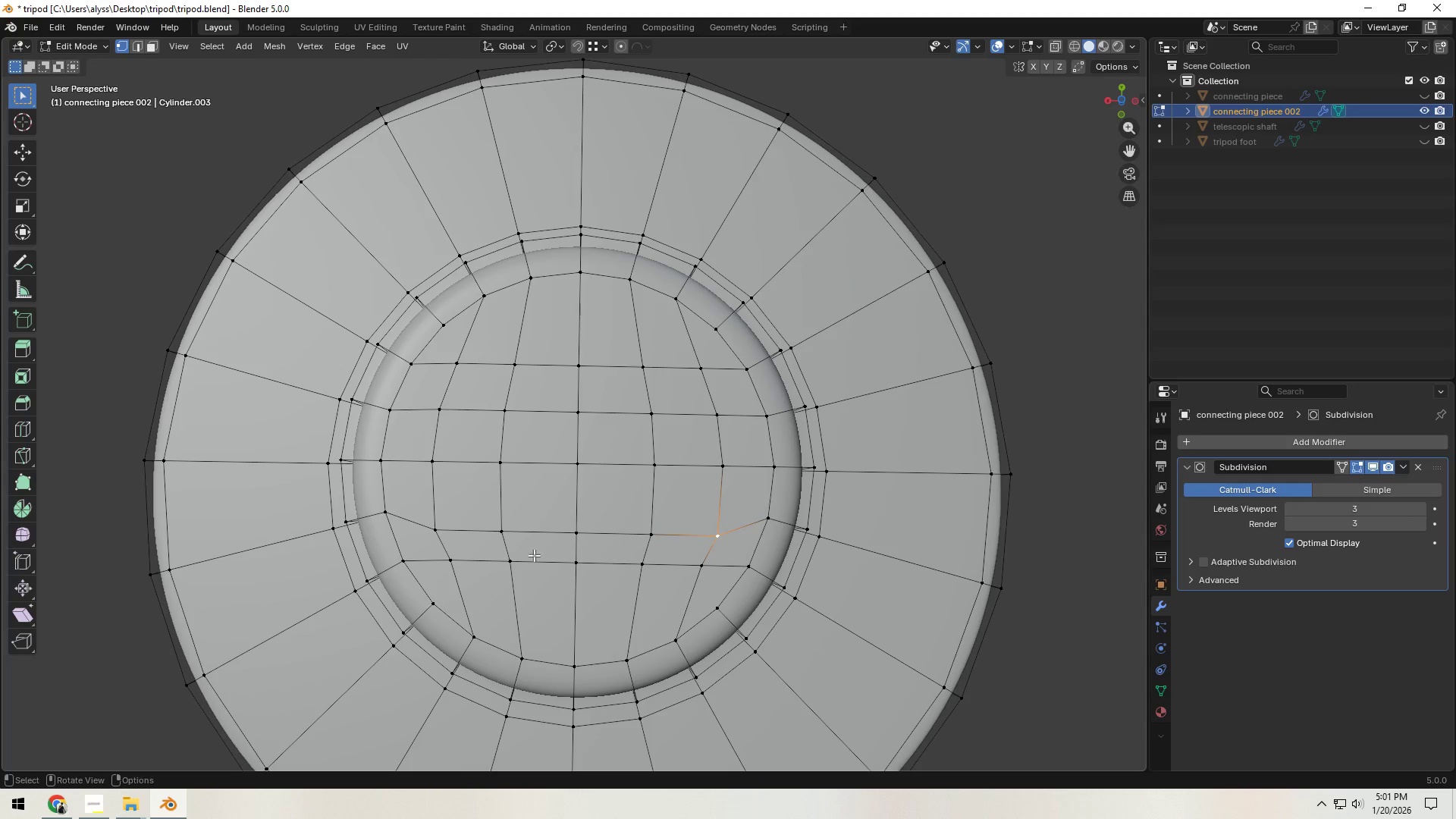 
hold_key(key=ControlLeft, duration=0.48)
left_click([432, 533])
 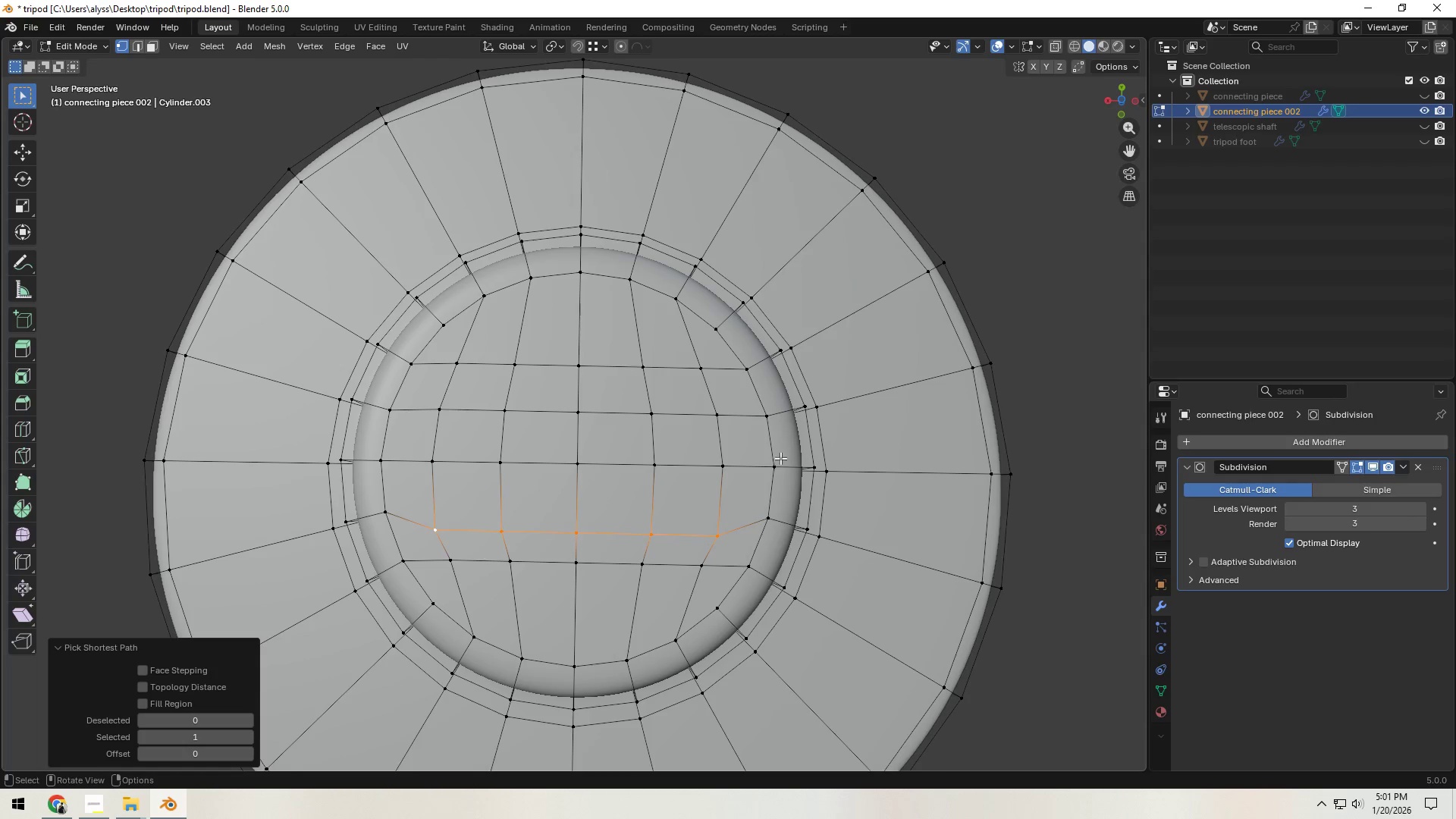 
type(gy)
 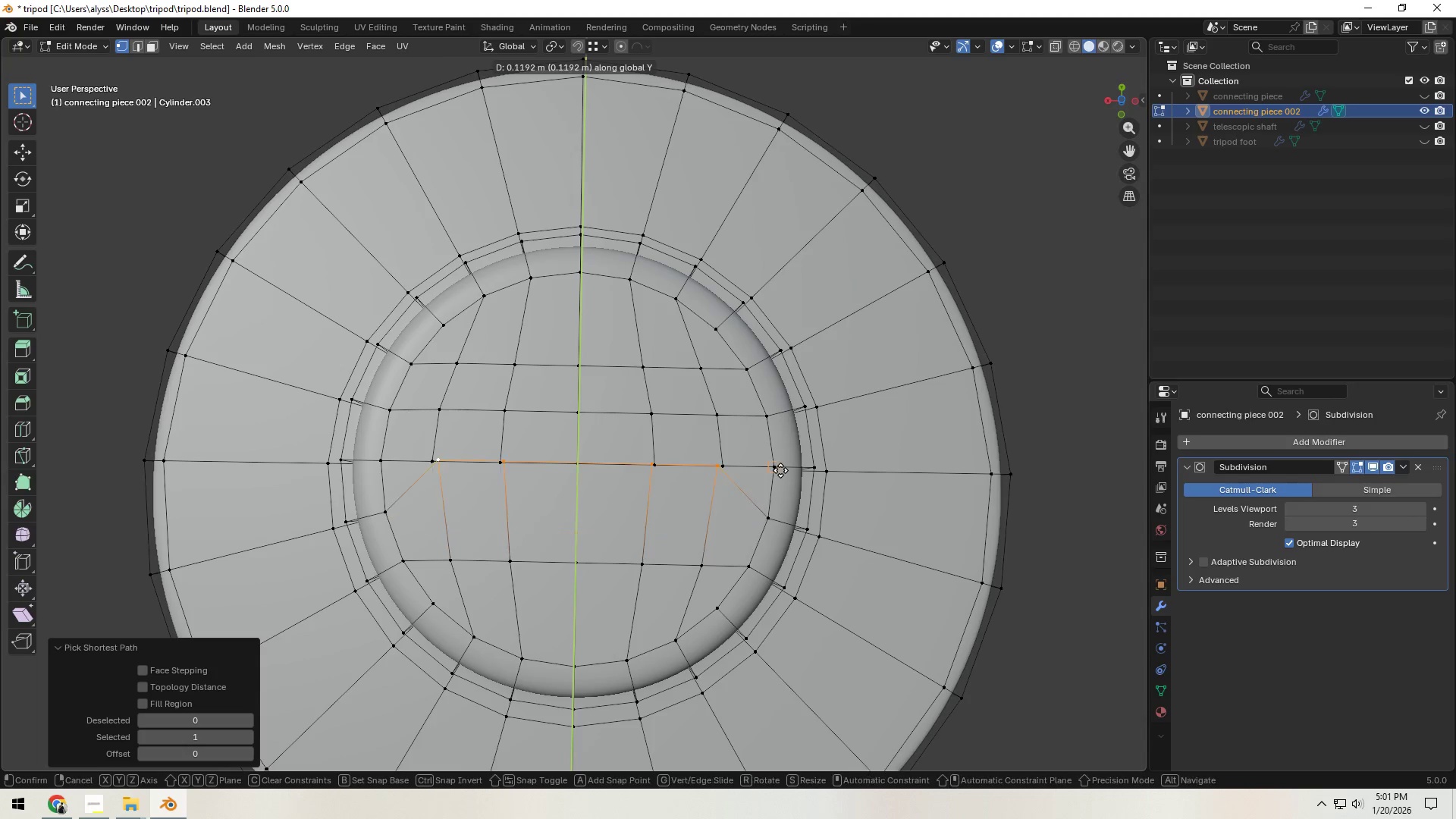 
hold_key(key=ControlLeft, duration=1.42)
left_click([776, 510])
 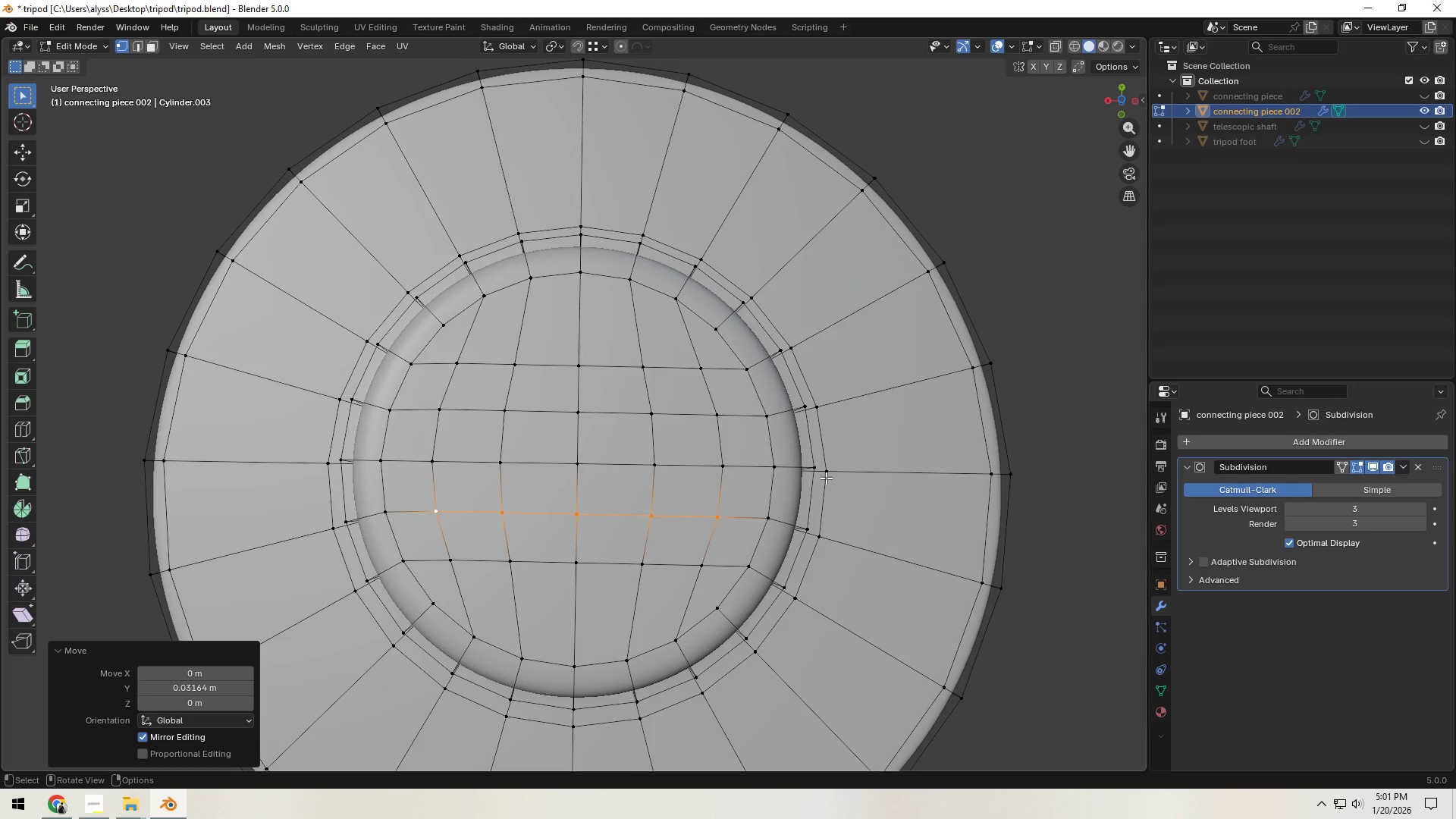 
hold_key(key=ShiftLeft, duration=0.56)
 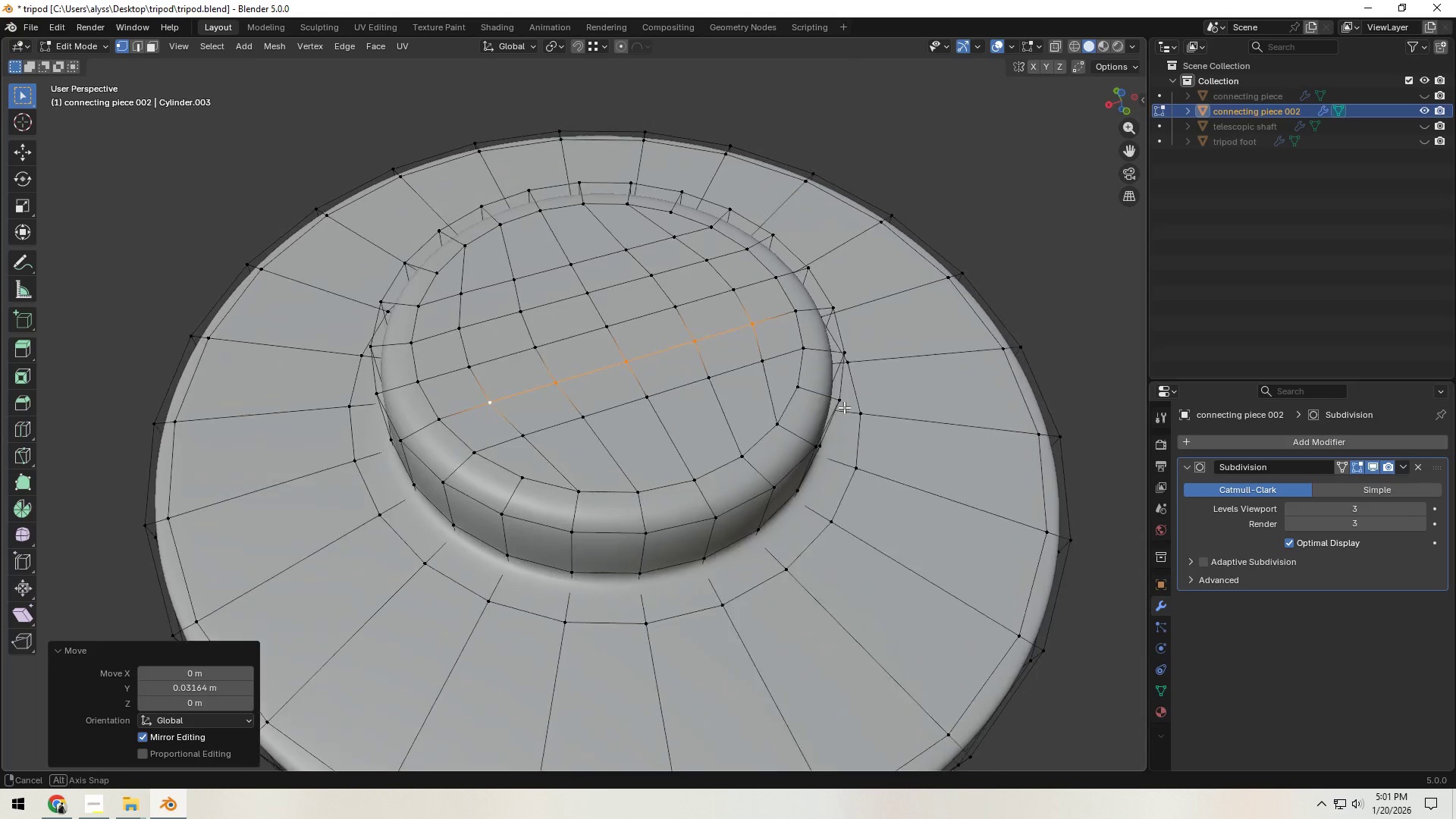 
hold_key(key=ShiftLeft, duration=0.33)
 